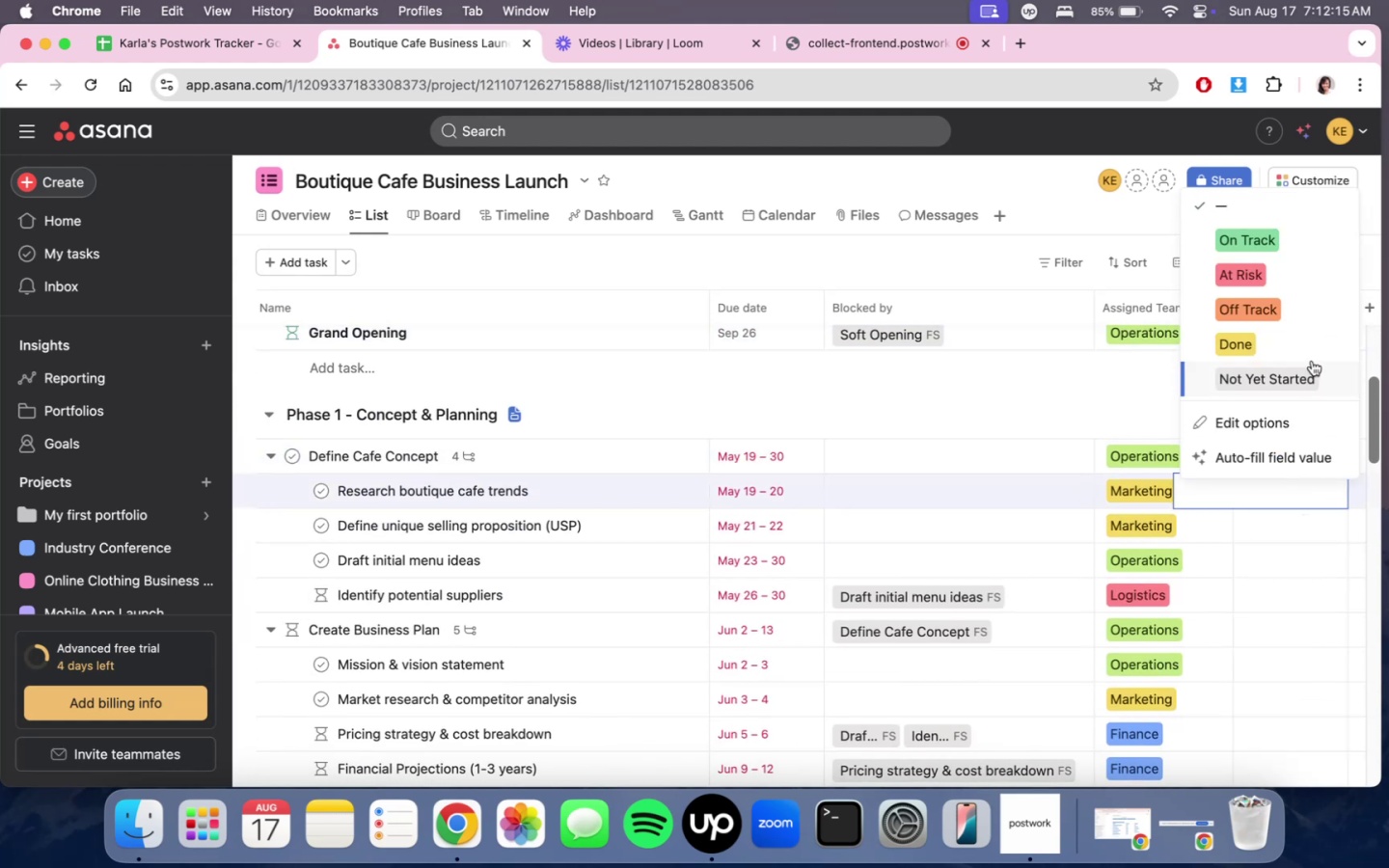 
left_click([1312, 347])
 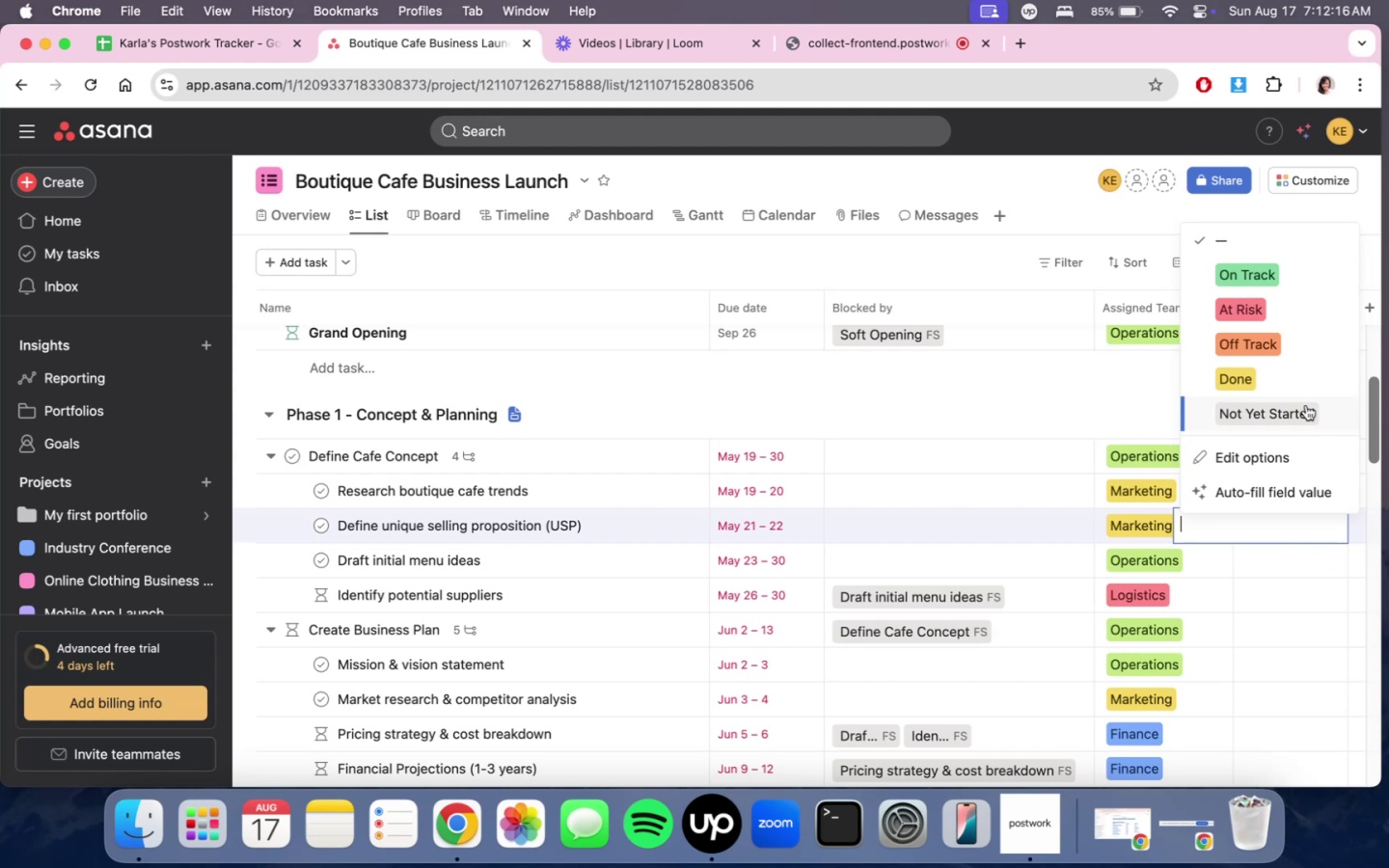 
triple_click([1304, 382])
 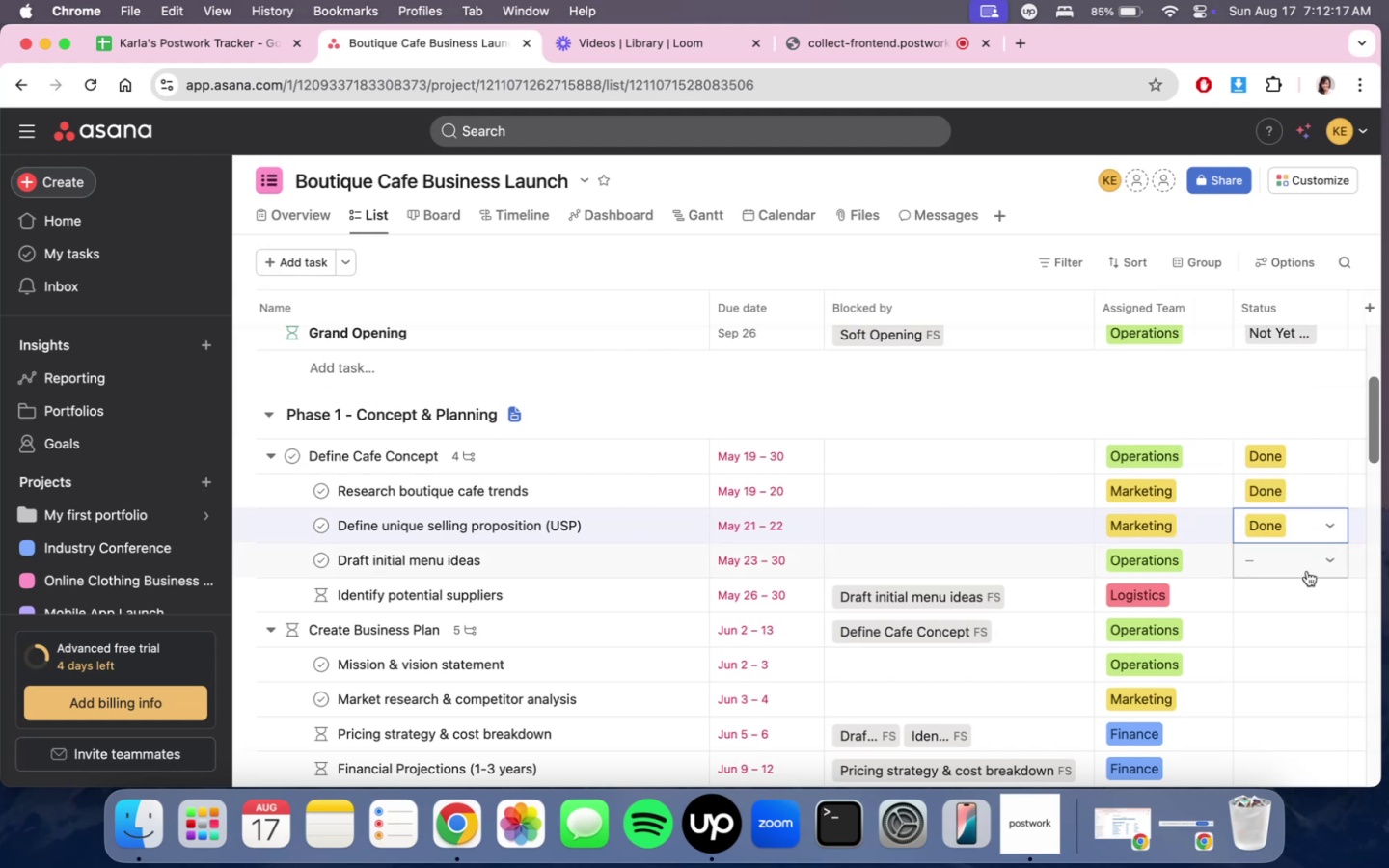 
triple_click([1307, 571])
 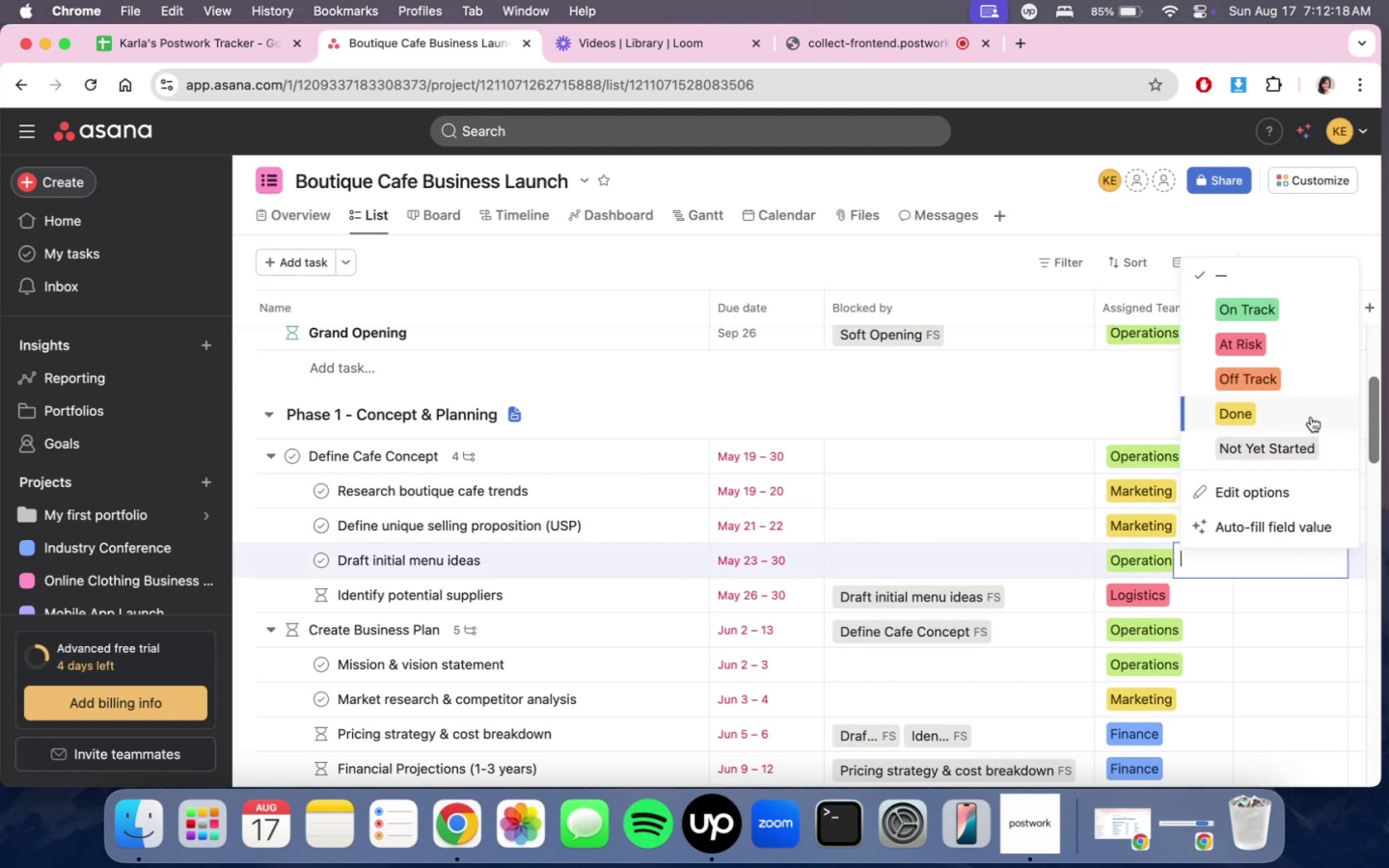 
triple_click([1311, 416])
 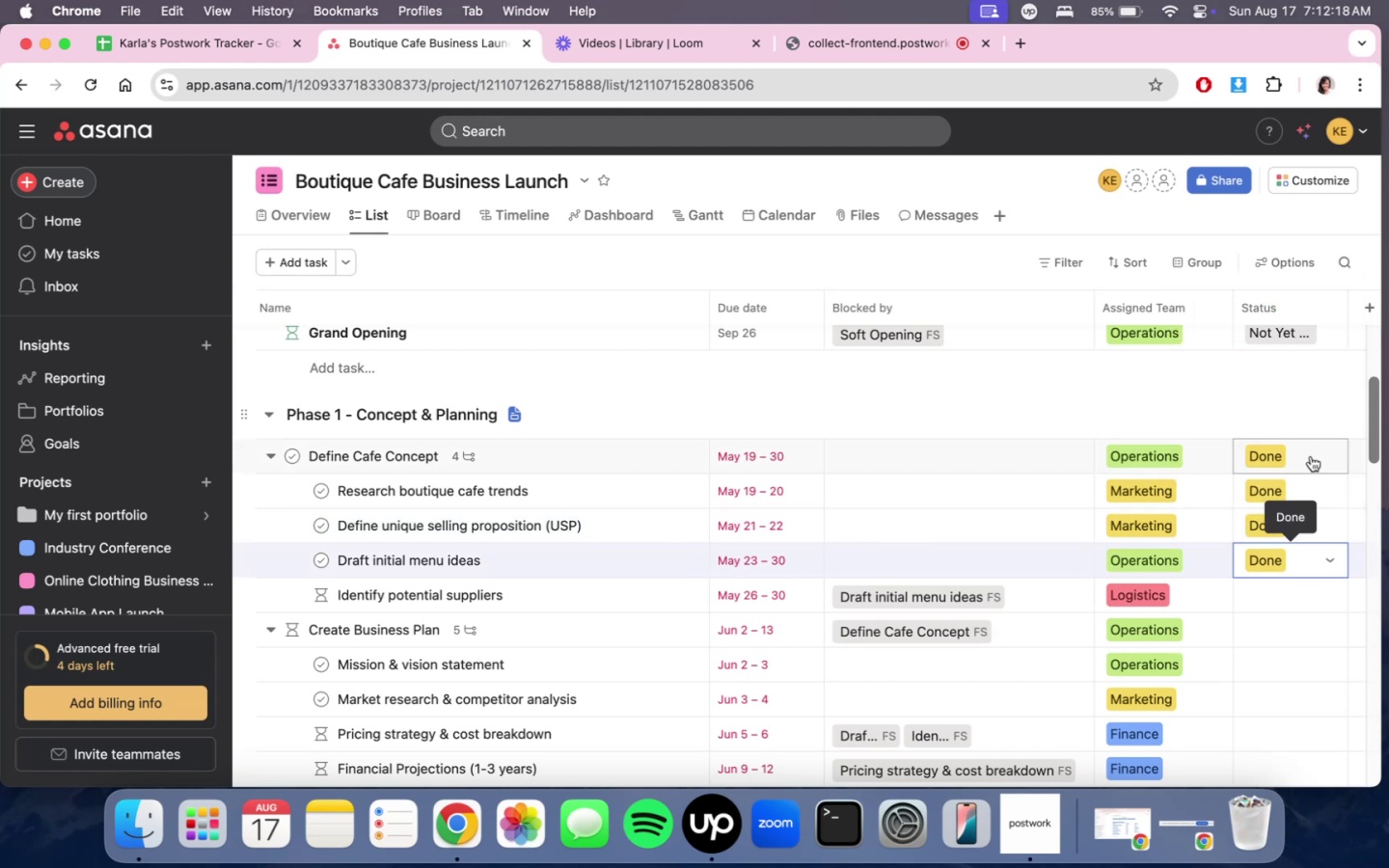 
scroll: coordinate [1312, 568], scroll_direction: down, amount: 3.0
 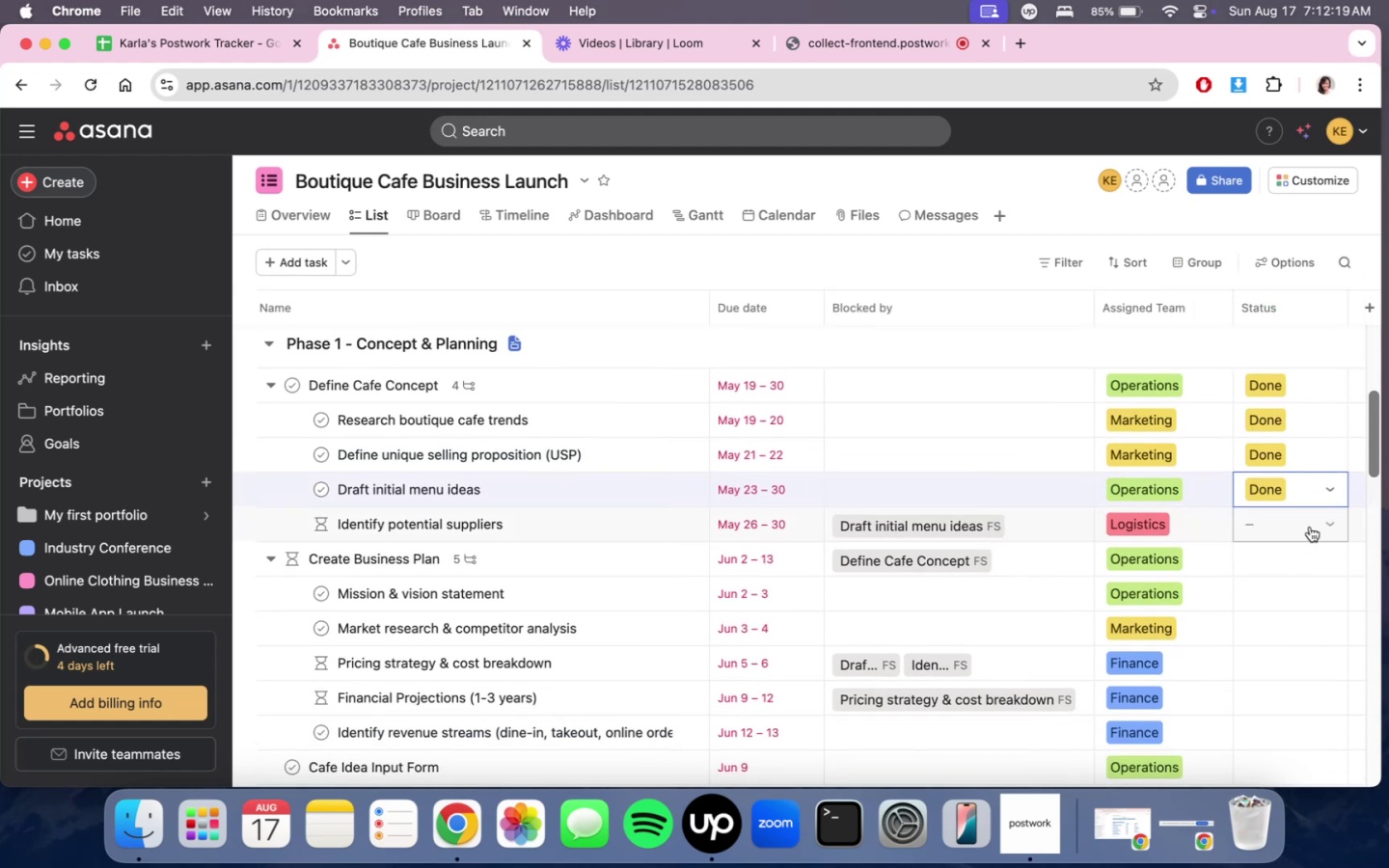 
left_click([1310, 526])
 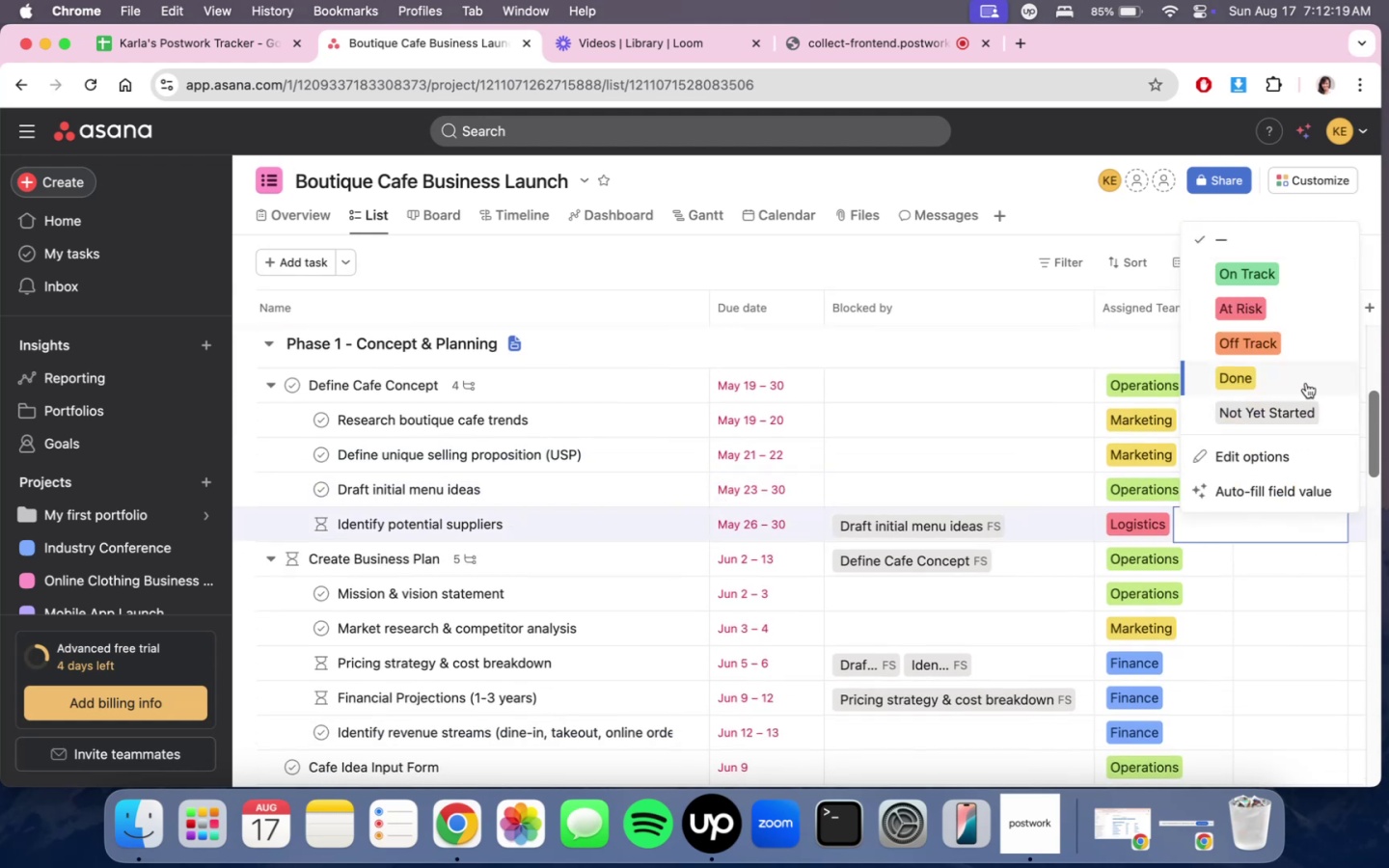 
double_click([1306, 375])
 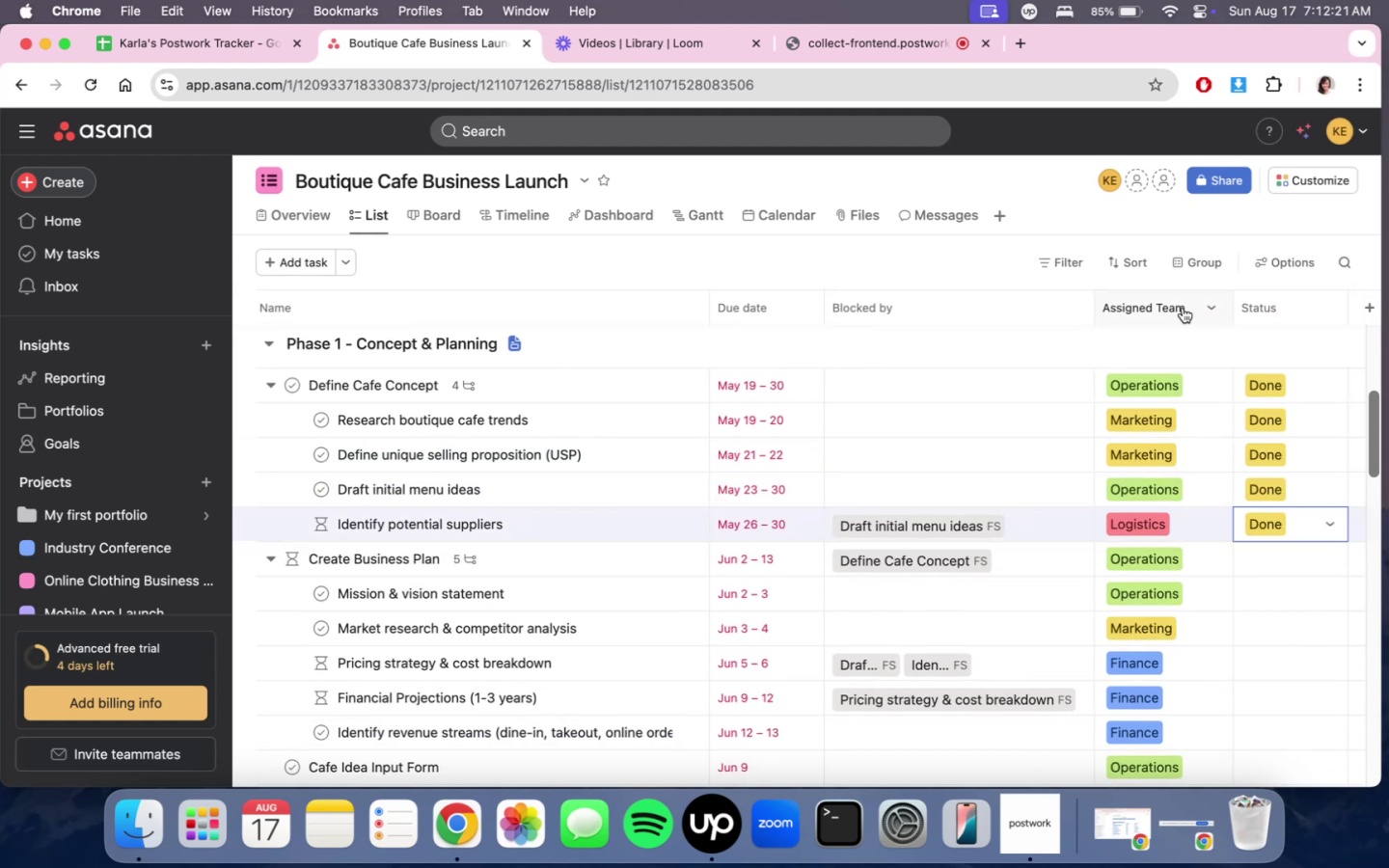 
scroll: coordinate [1196, 369], scroll_direction: down, amount: 4.0
 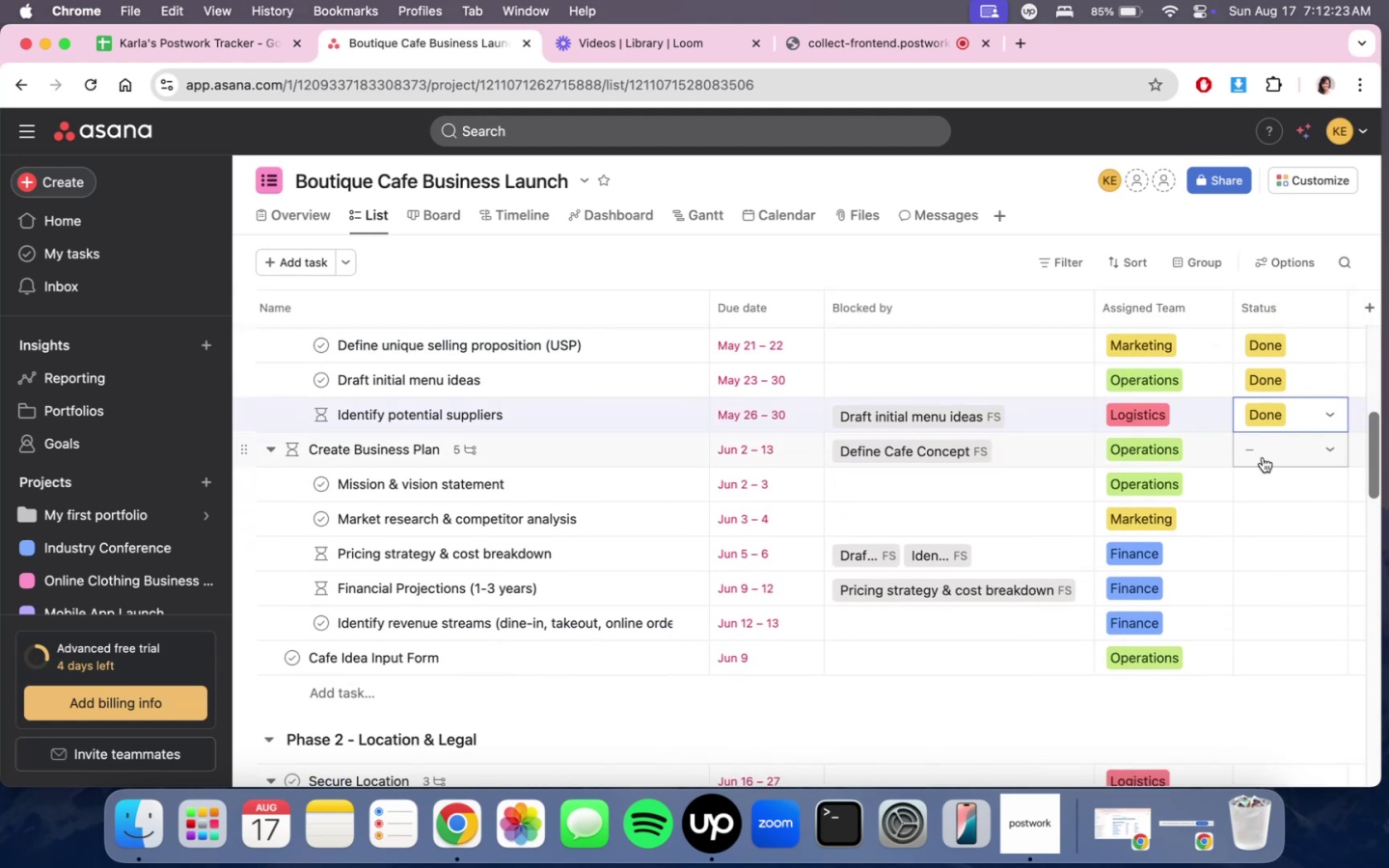 
left_click([1271, 456])
 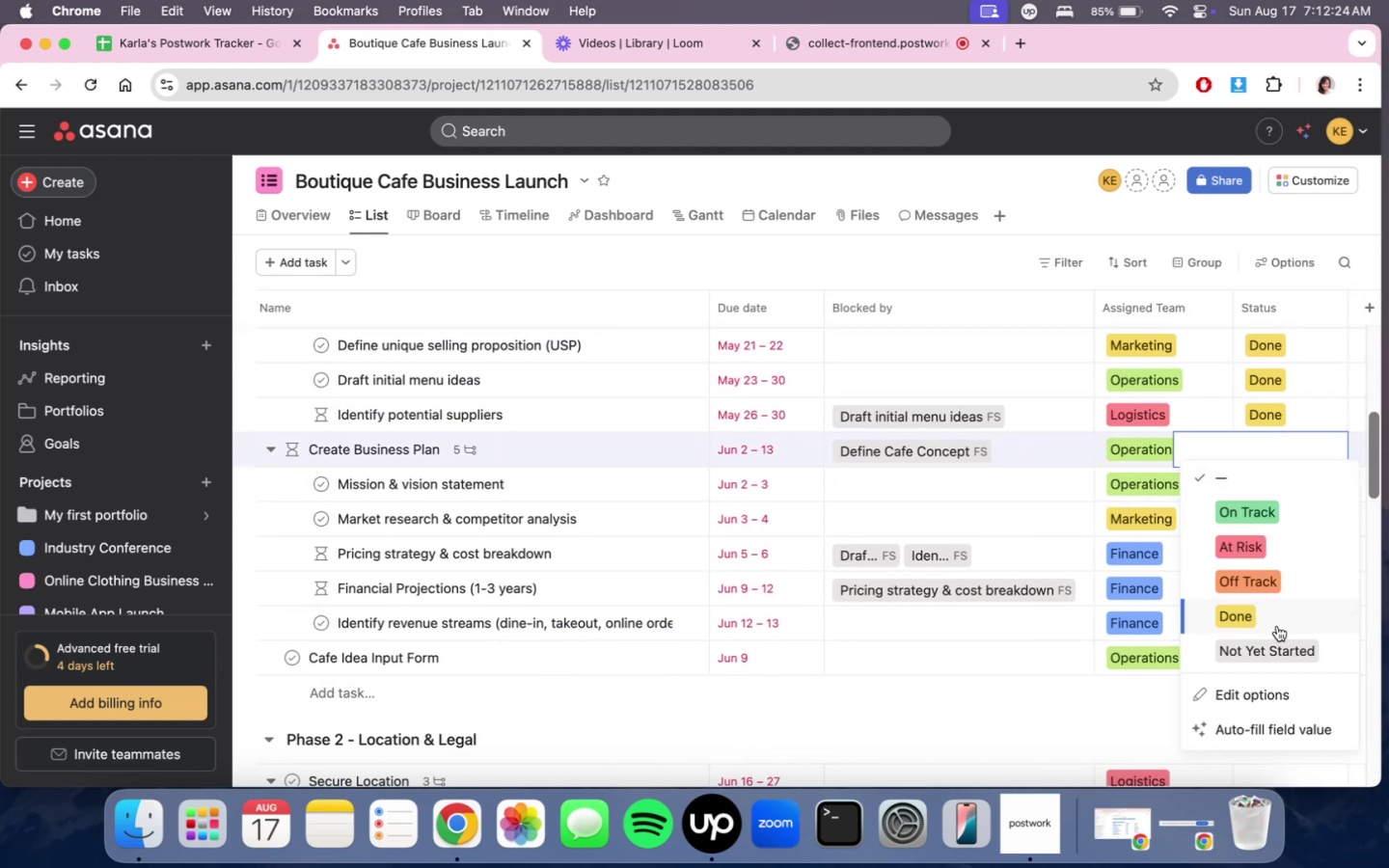 
left_click([1277, 627])
 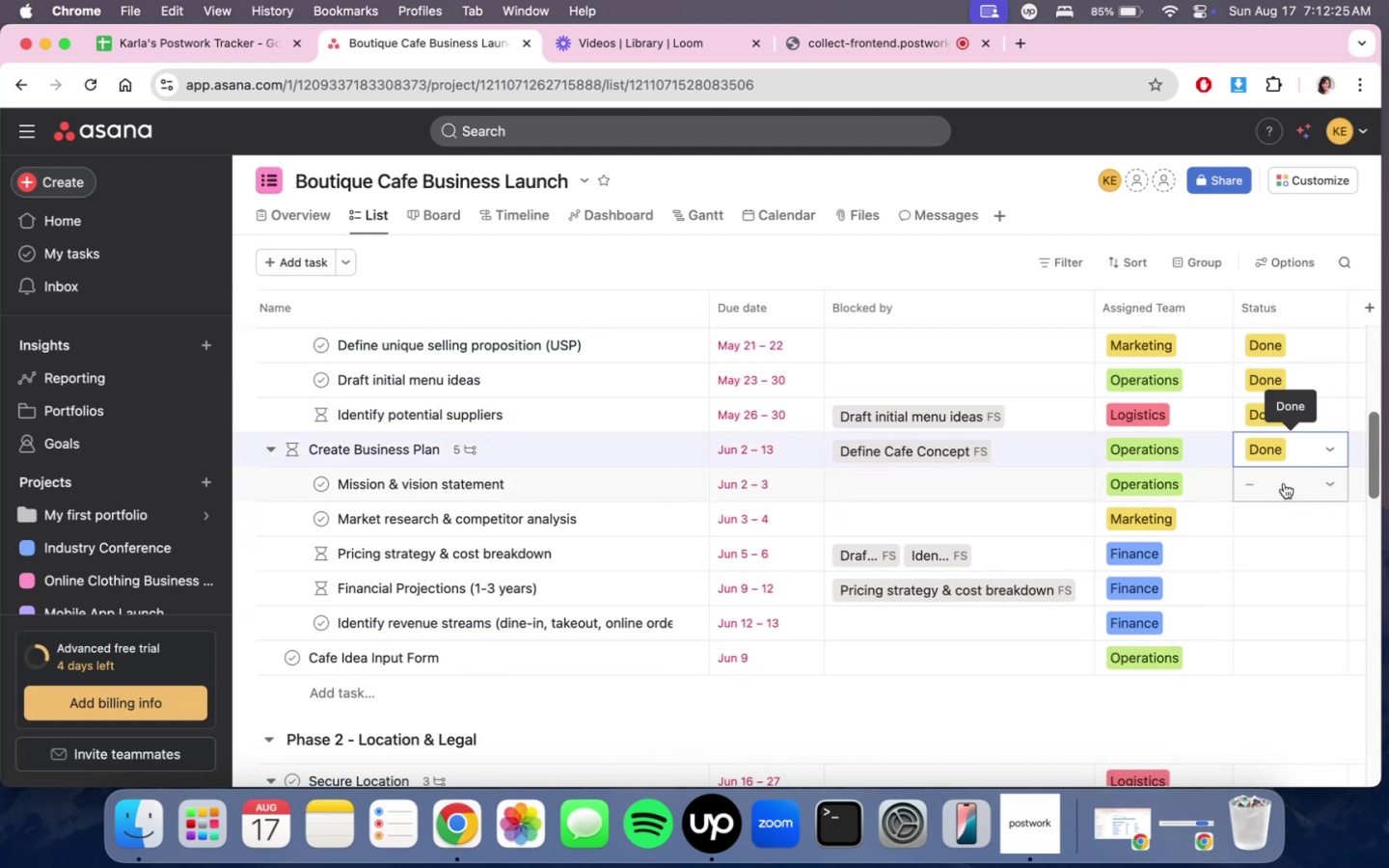 
double_click([1284, 483])
 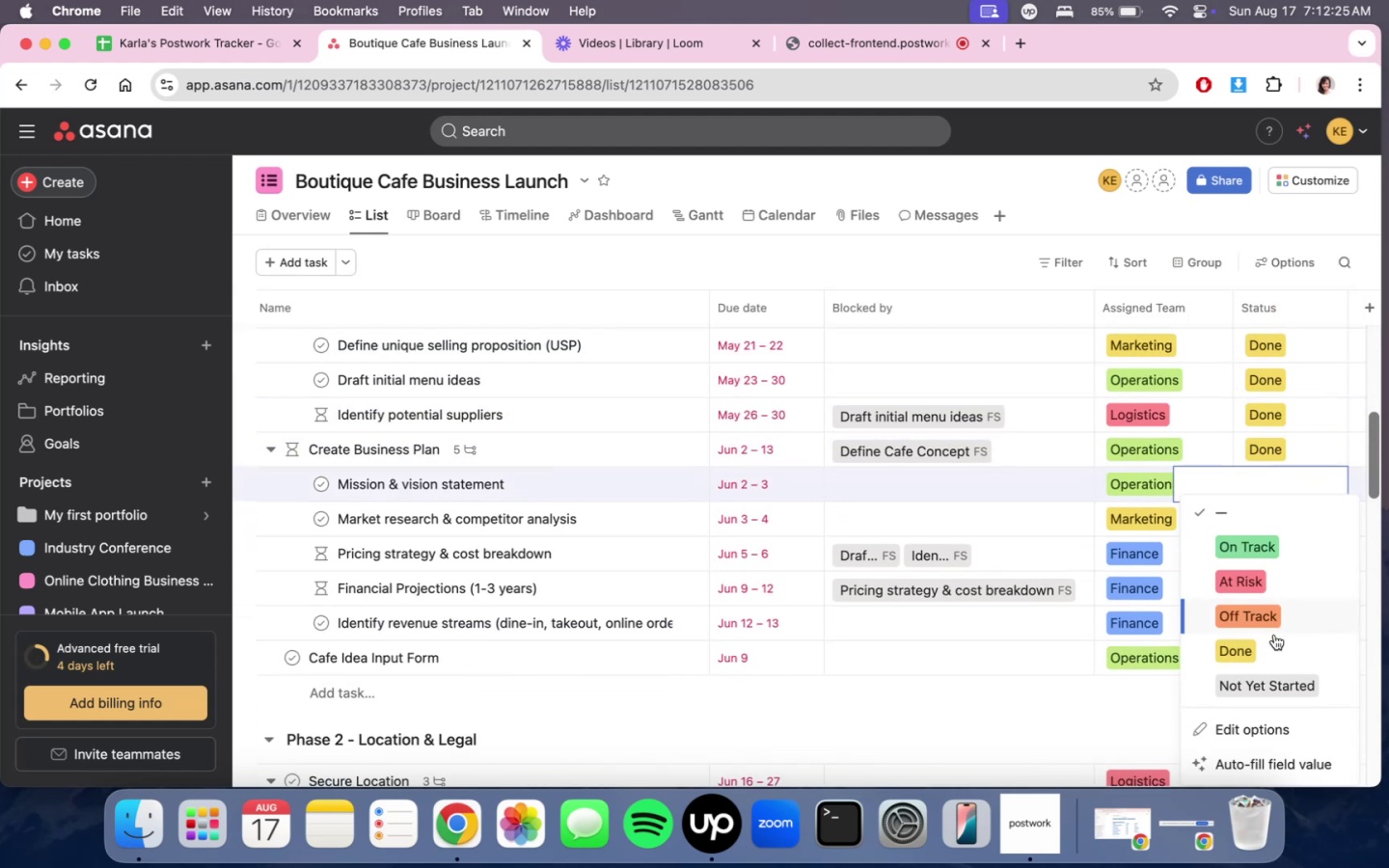 
left_click([1274, 637])
 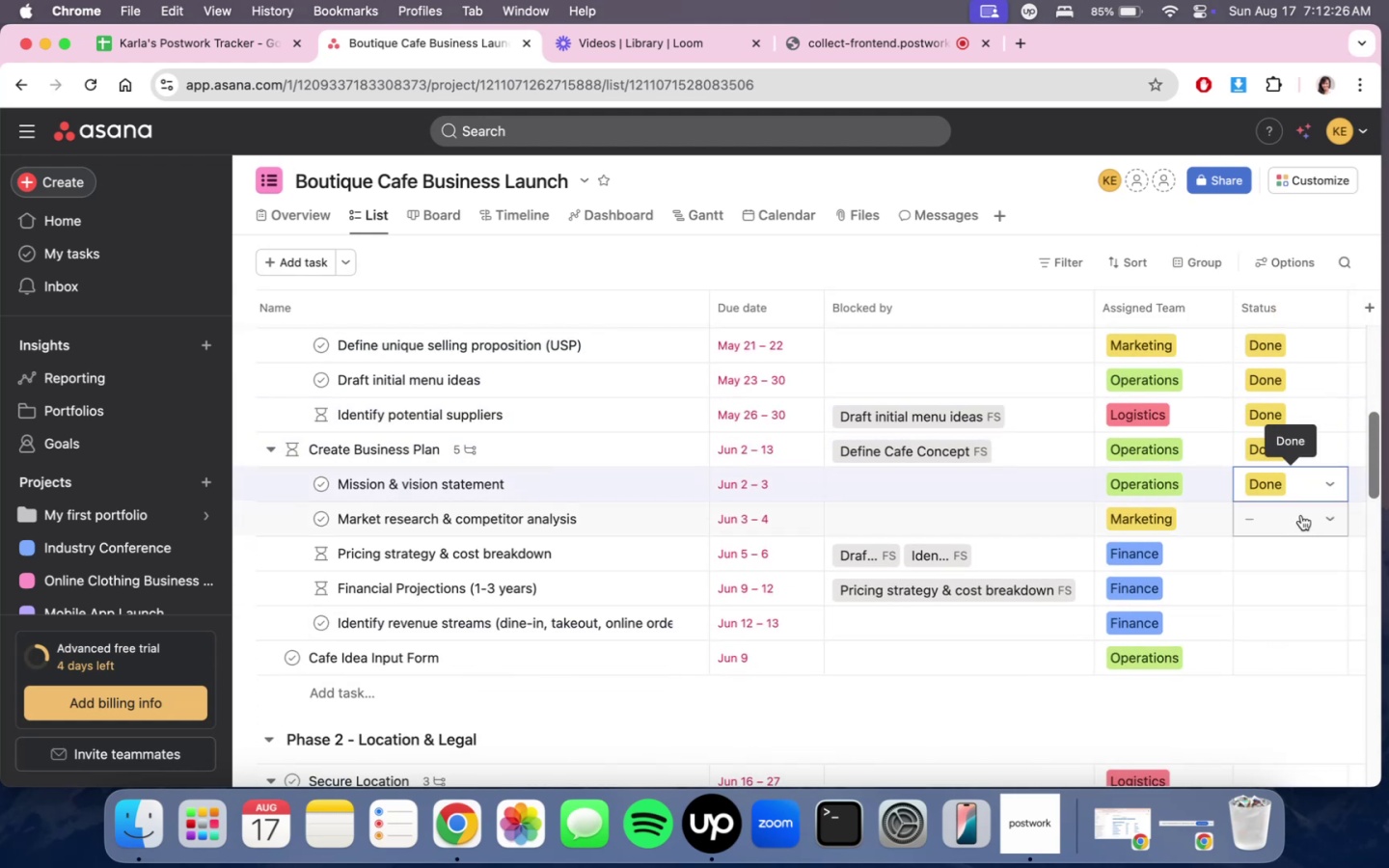 
double_click([1301, 515])
 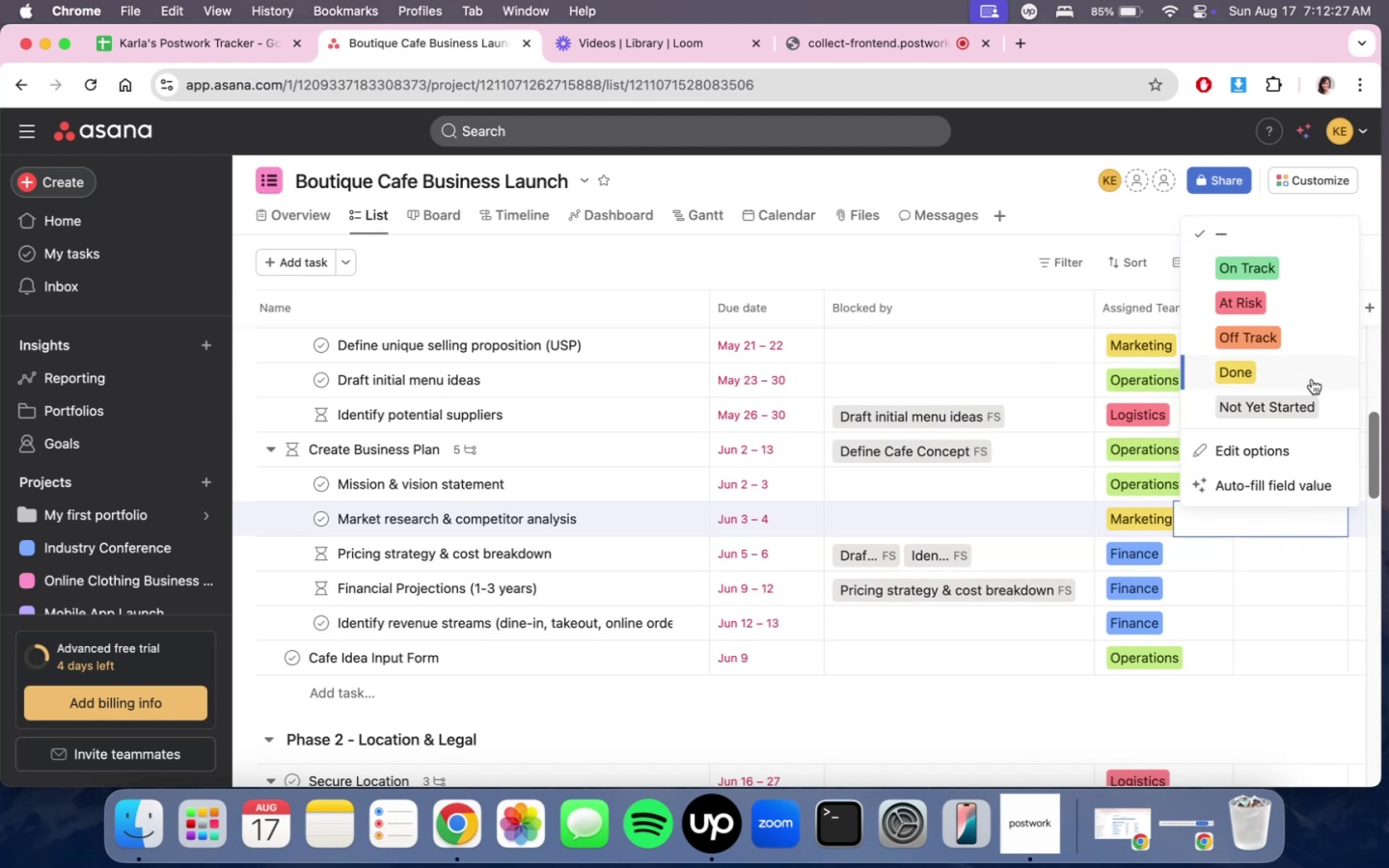 
left_click([1312, 373])
 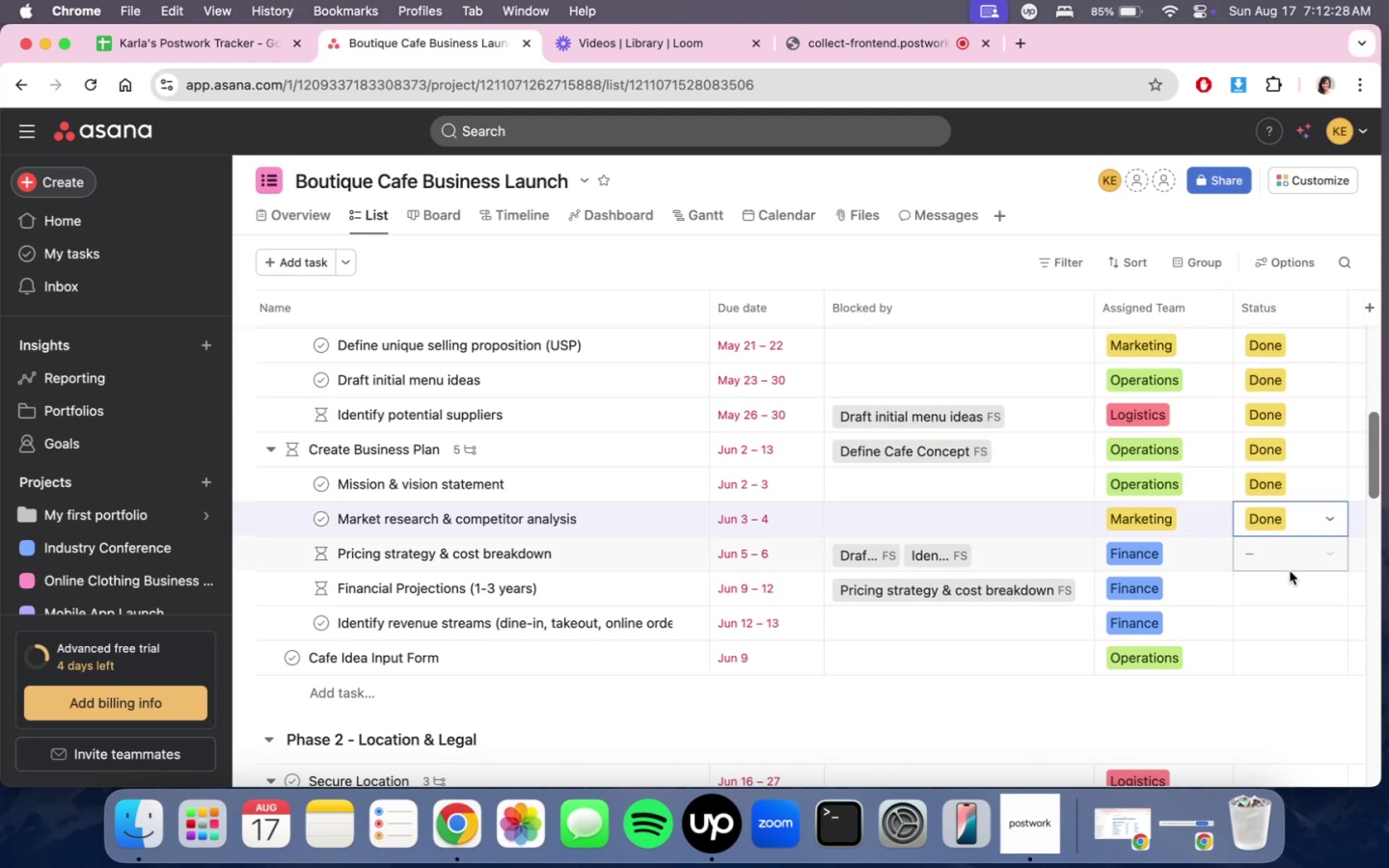 
double_click([1290, 571])
 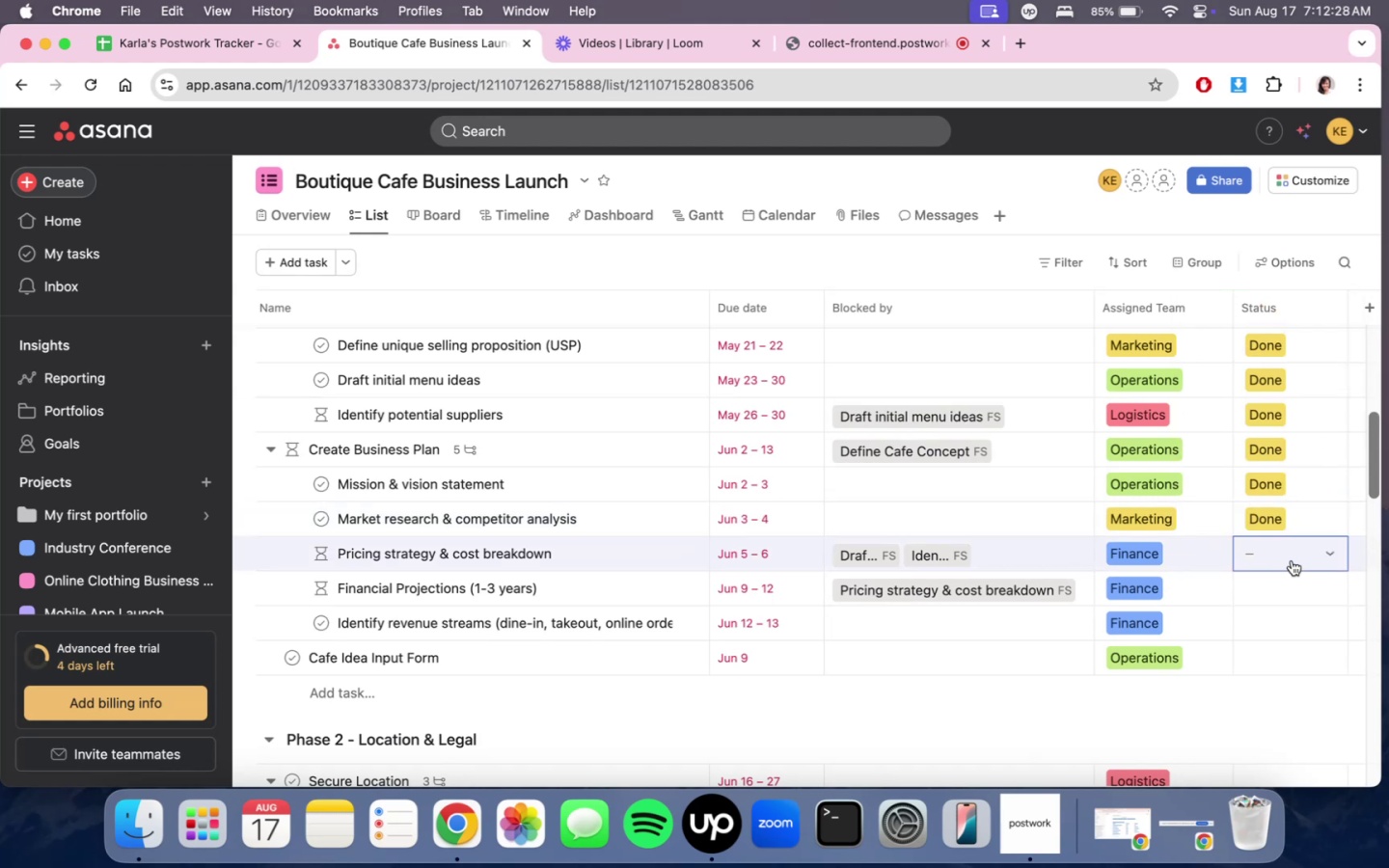 
triple_click([1292, 560])
 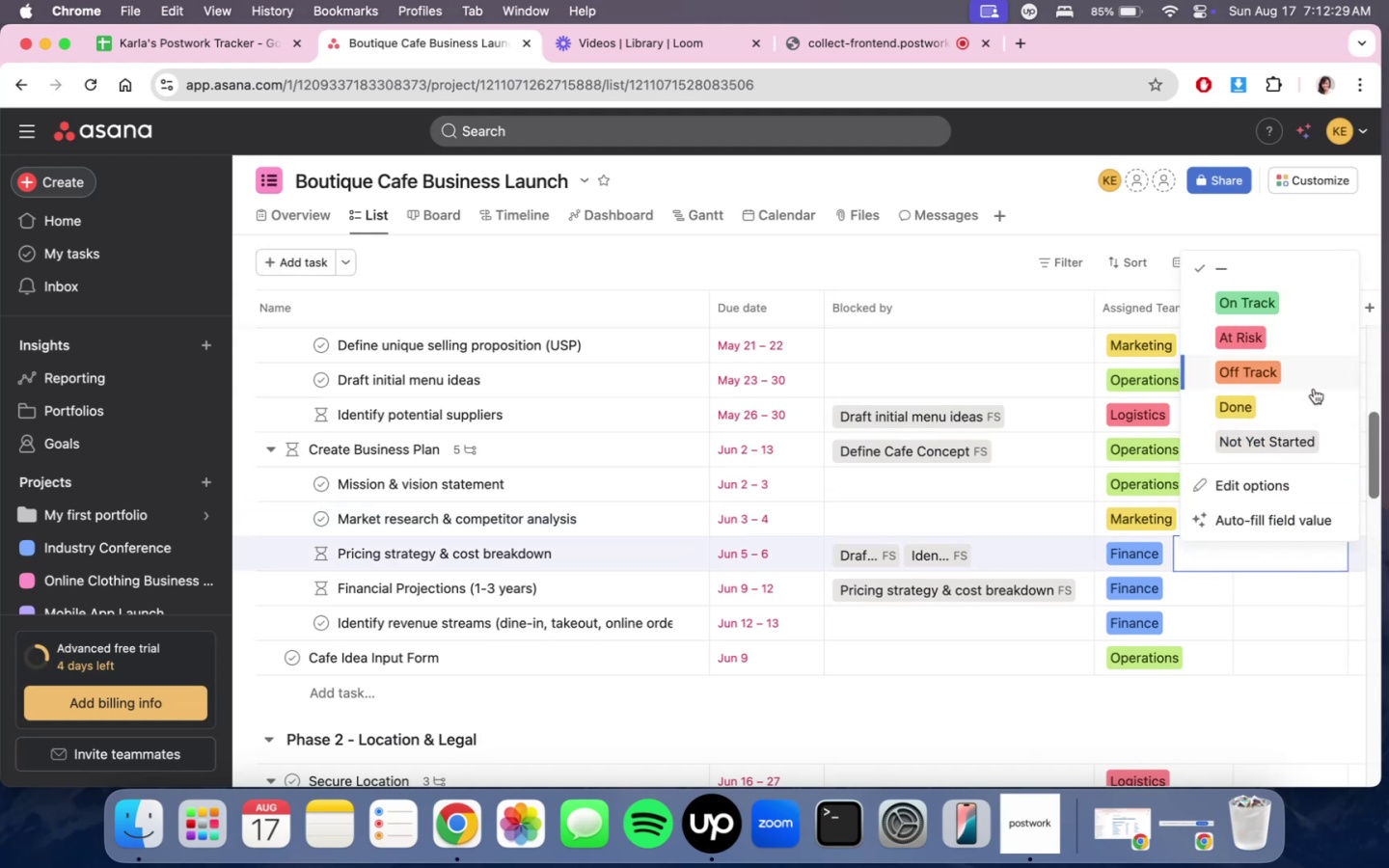 
triple_click([1312, 393])
 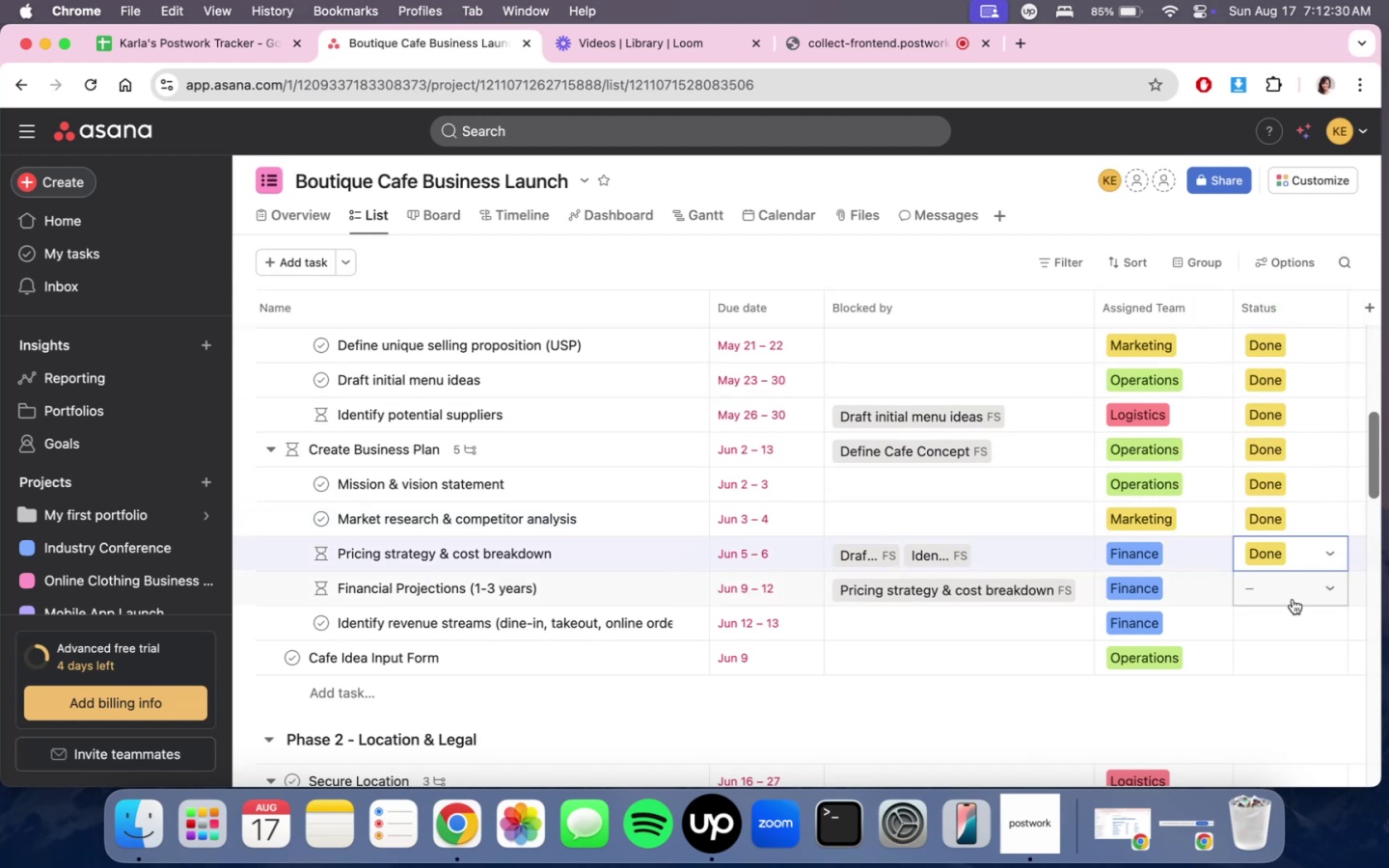 
left_click([1292, 597])
 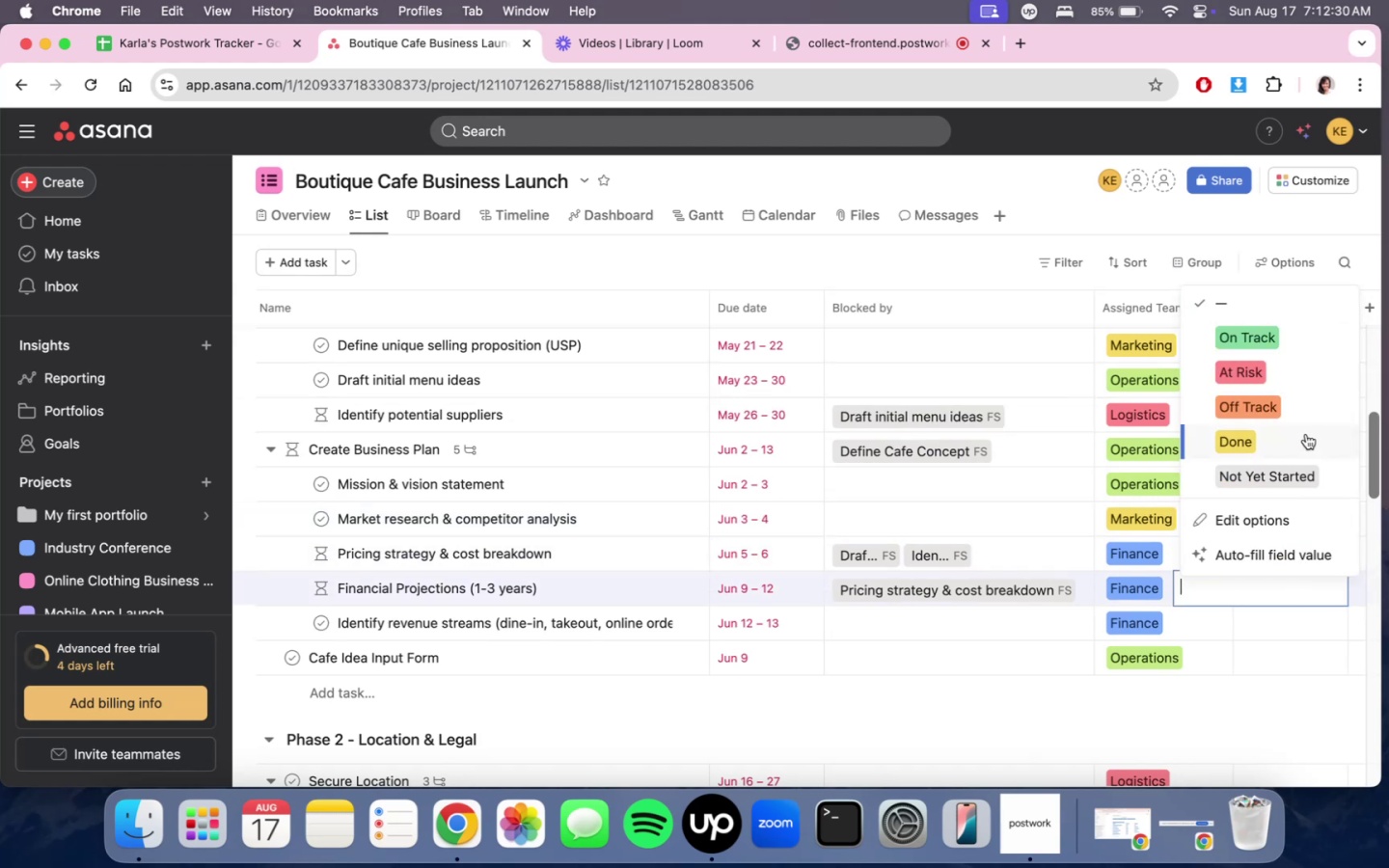 
double_click([1306, 434])
 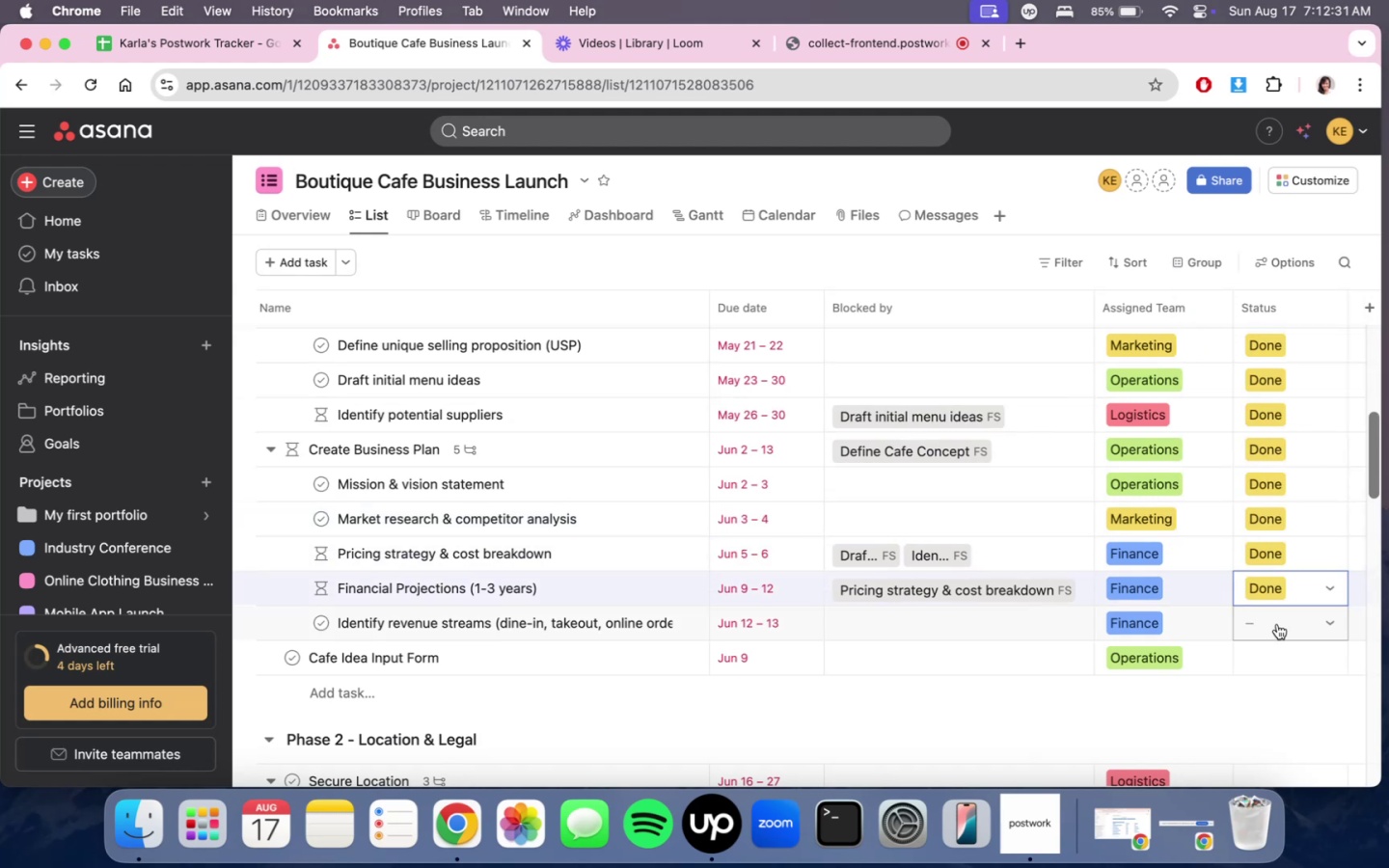 
triple_click([1277, 624])
 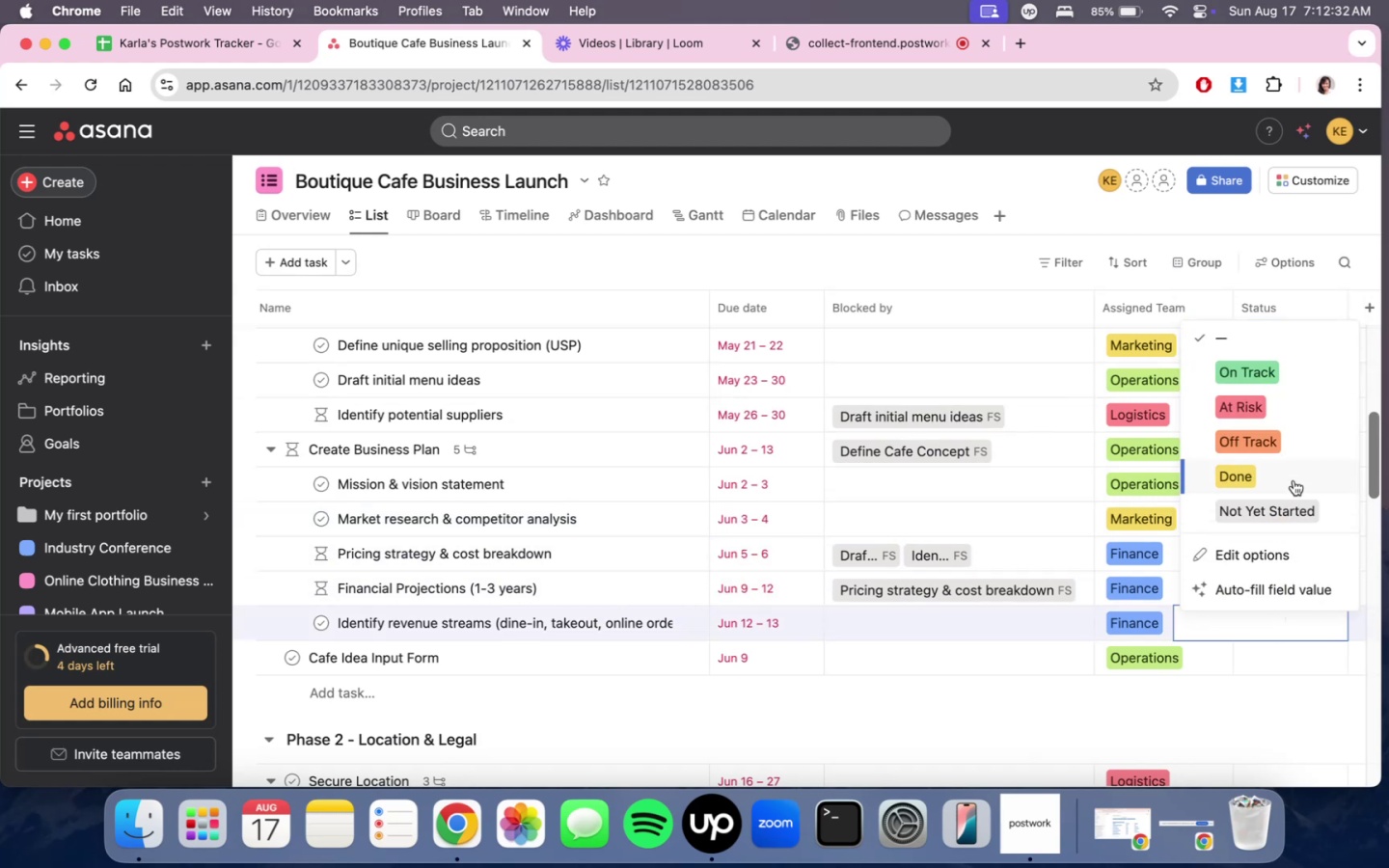 
triple_click([1294, 473])
 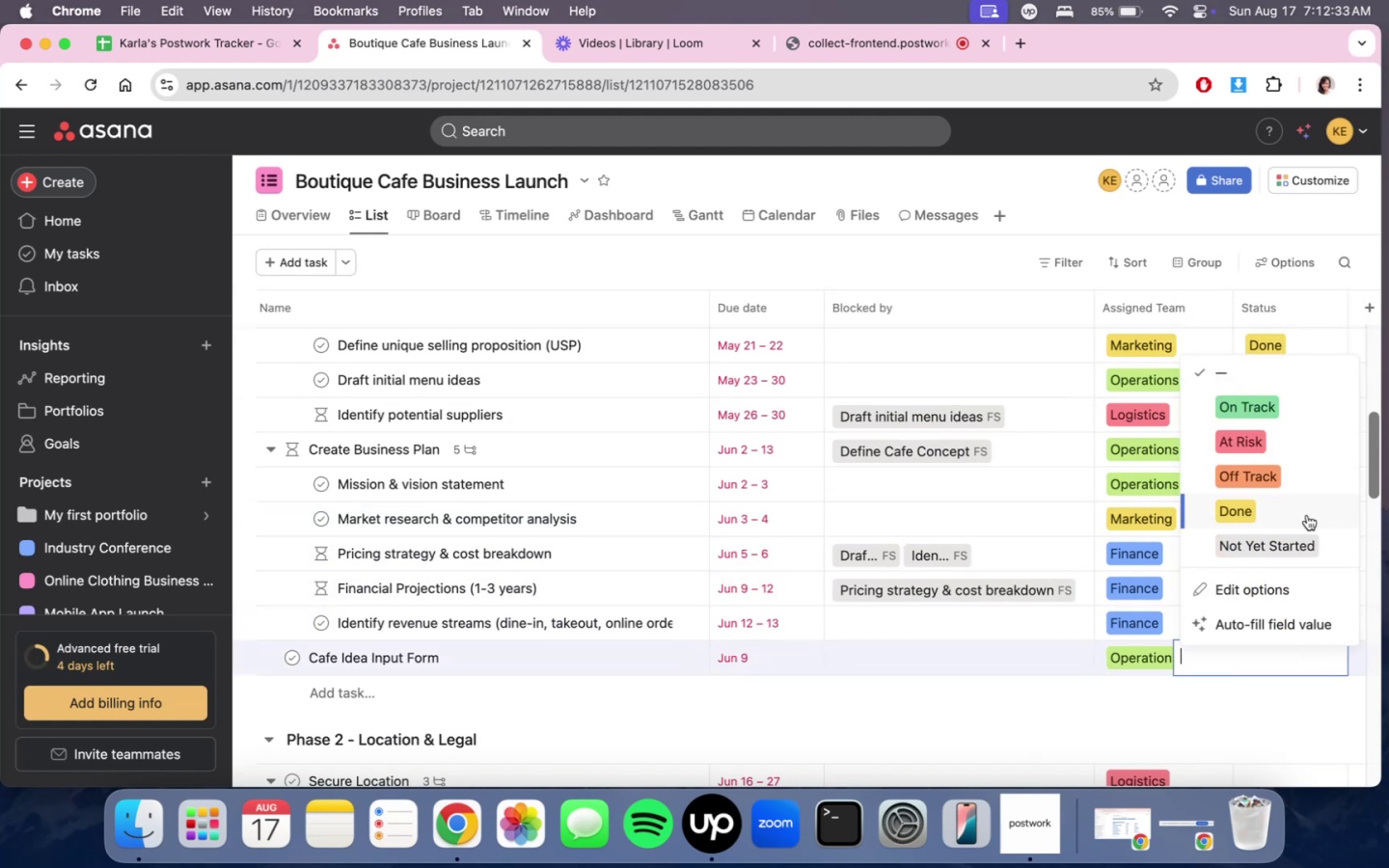 
triple_click([1307, 510])
 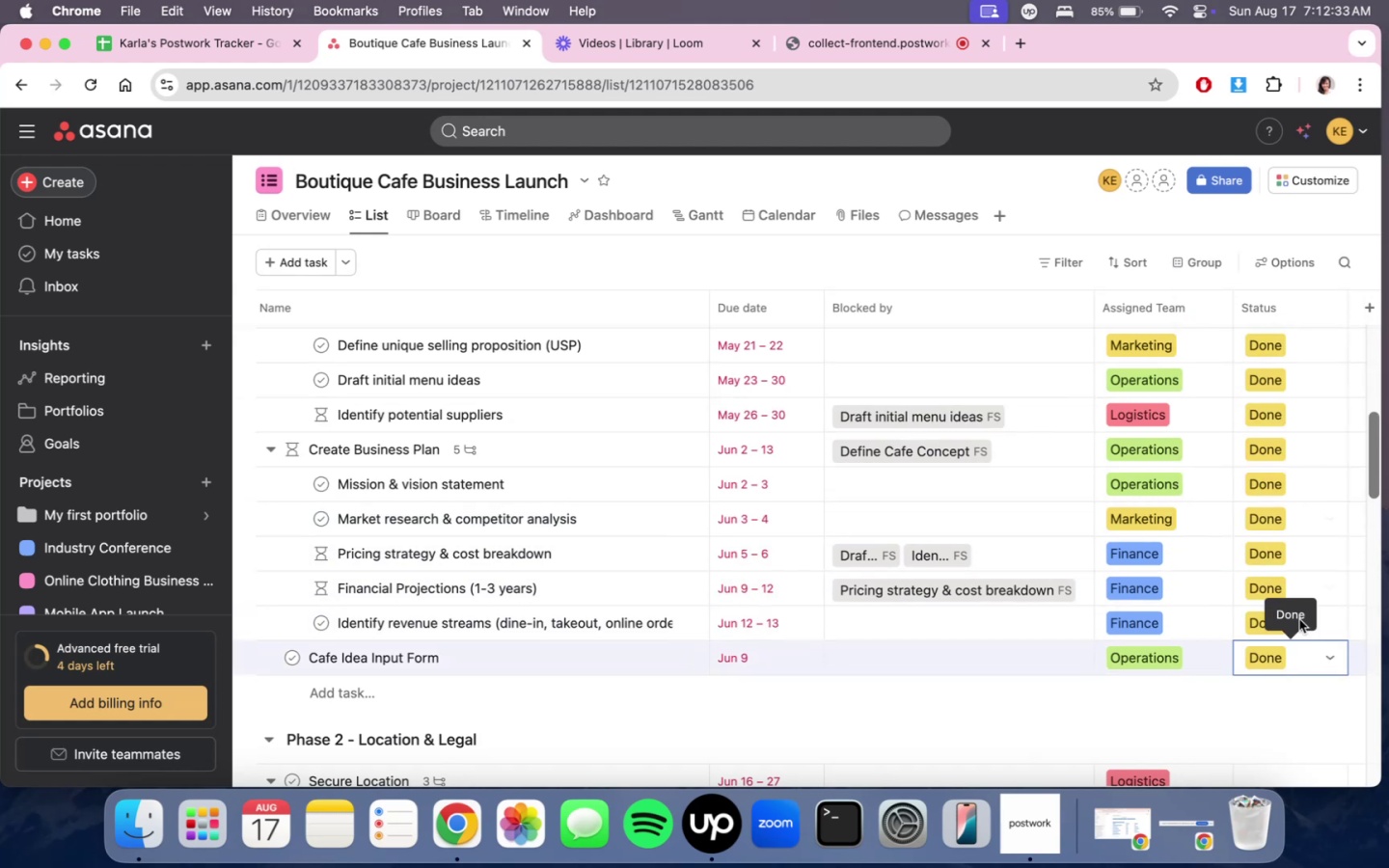 
scroll: coordinate [1294, 661], scroll_direction: down, amount: 6.0
 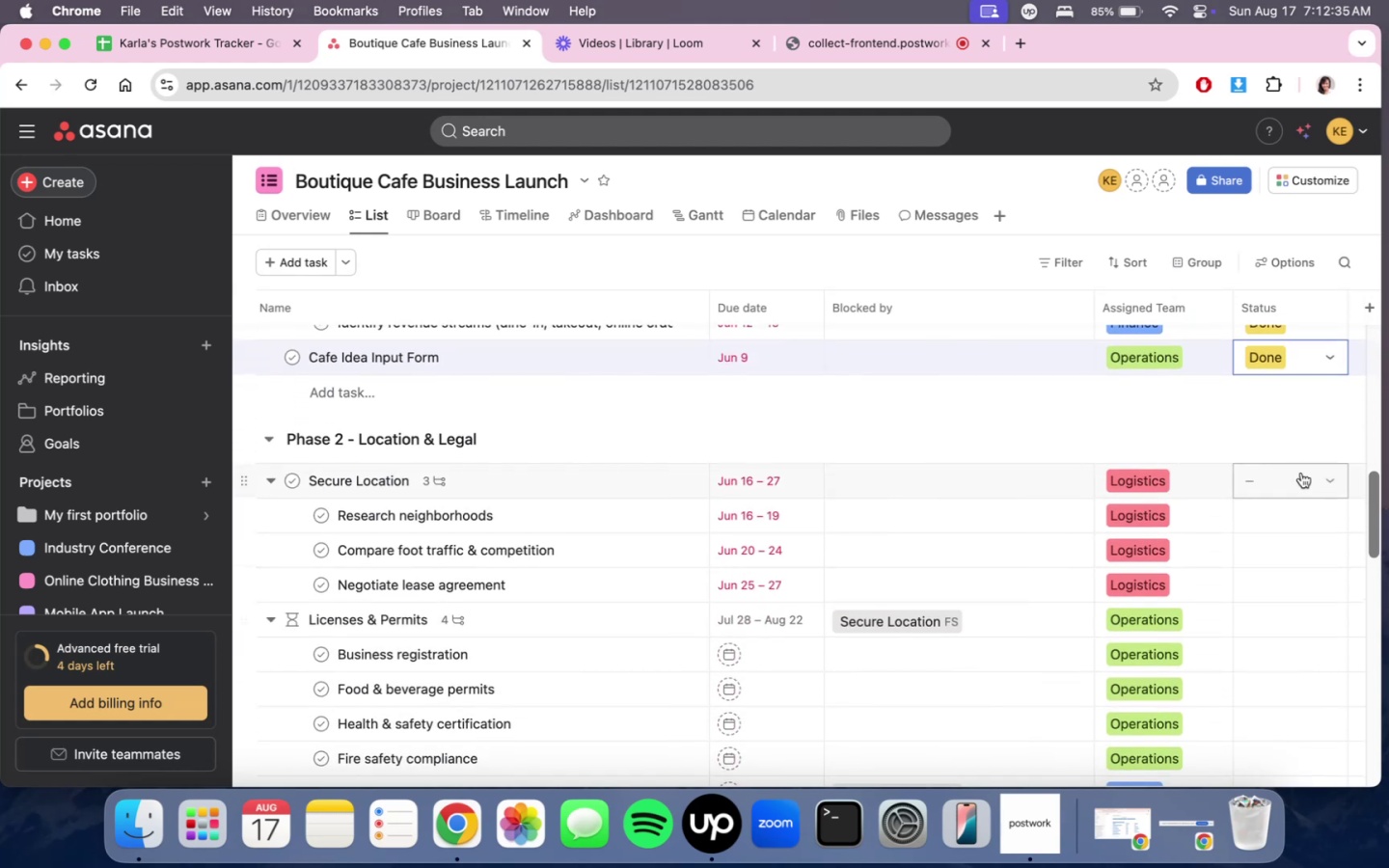 
left_click([1301, 473])
 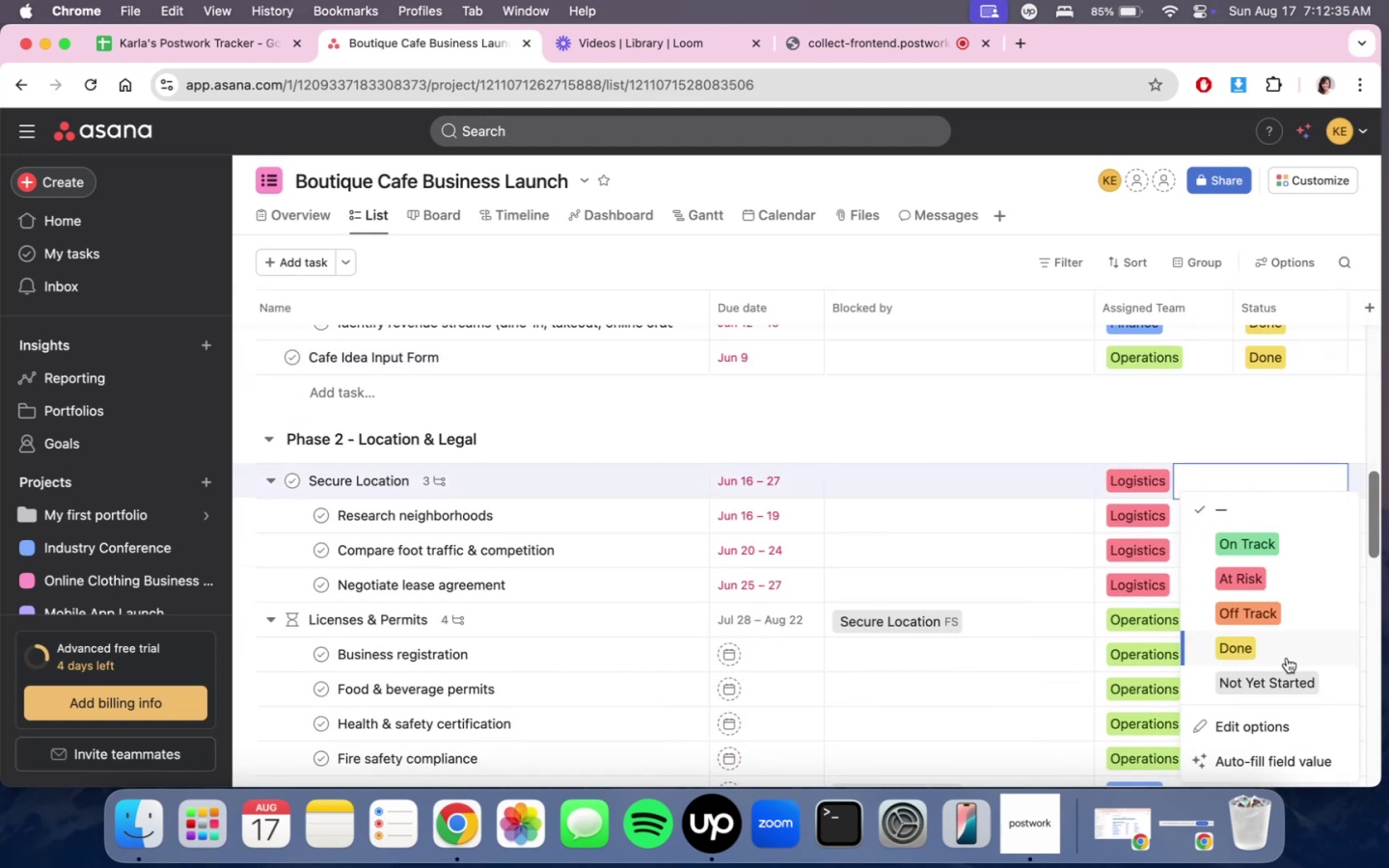 
left_click([1287, 658])
 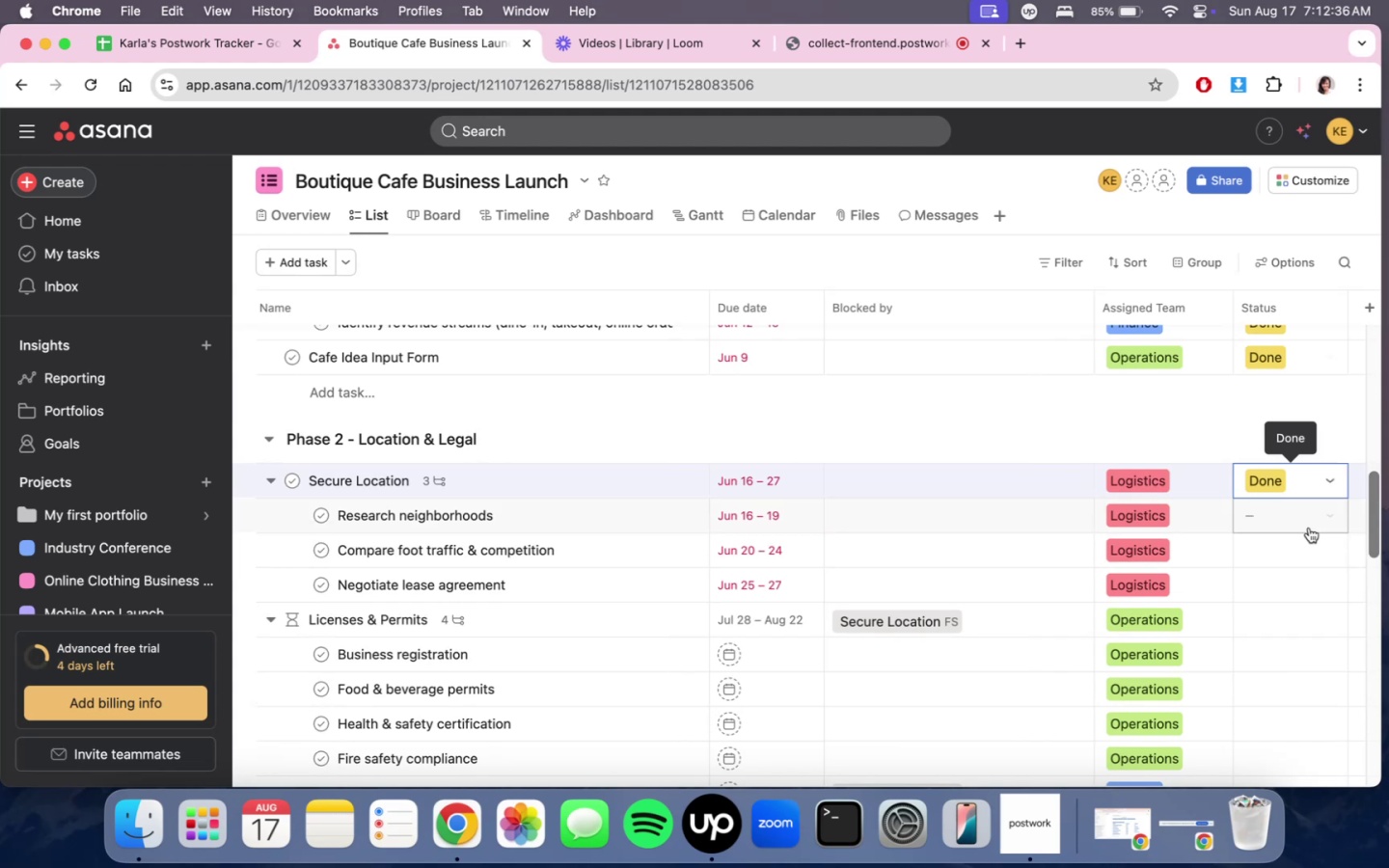 
double_click([1309, 523])
 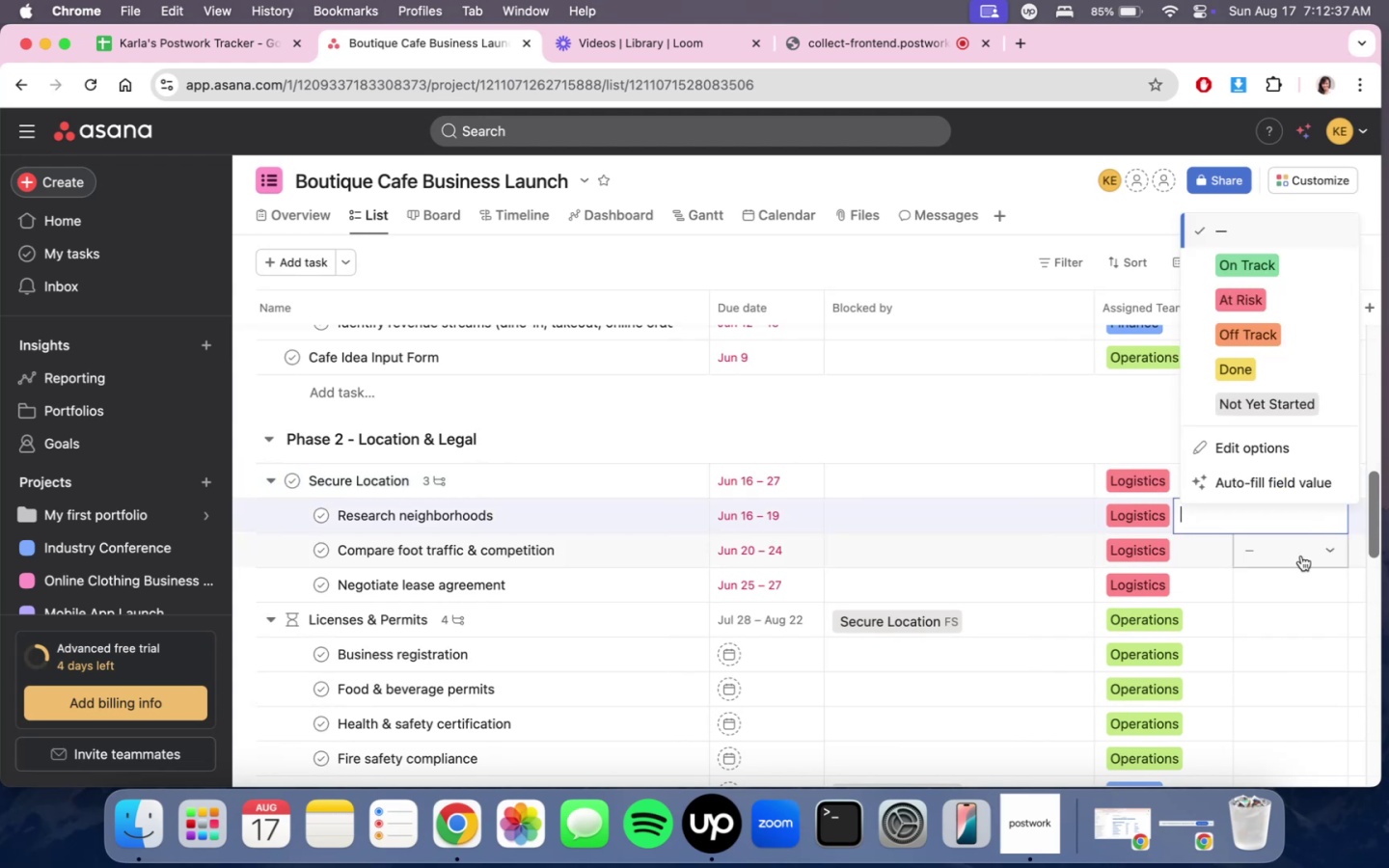 
triple_click([1301, 556])
 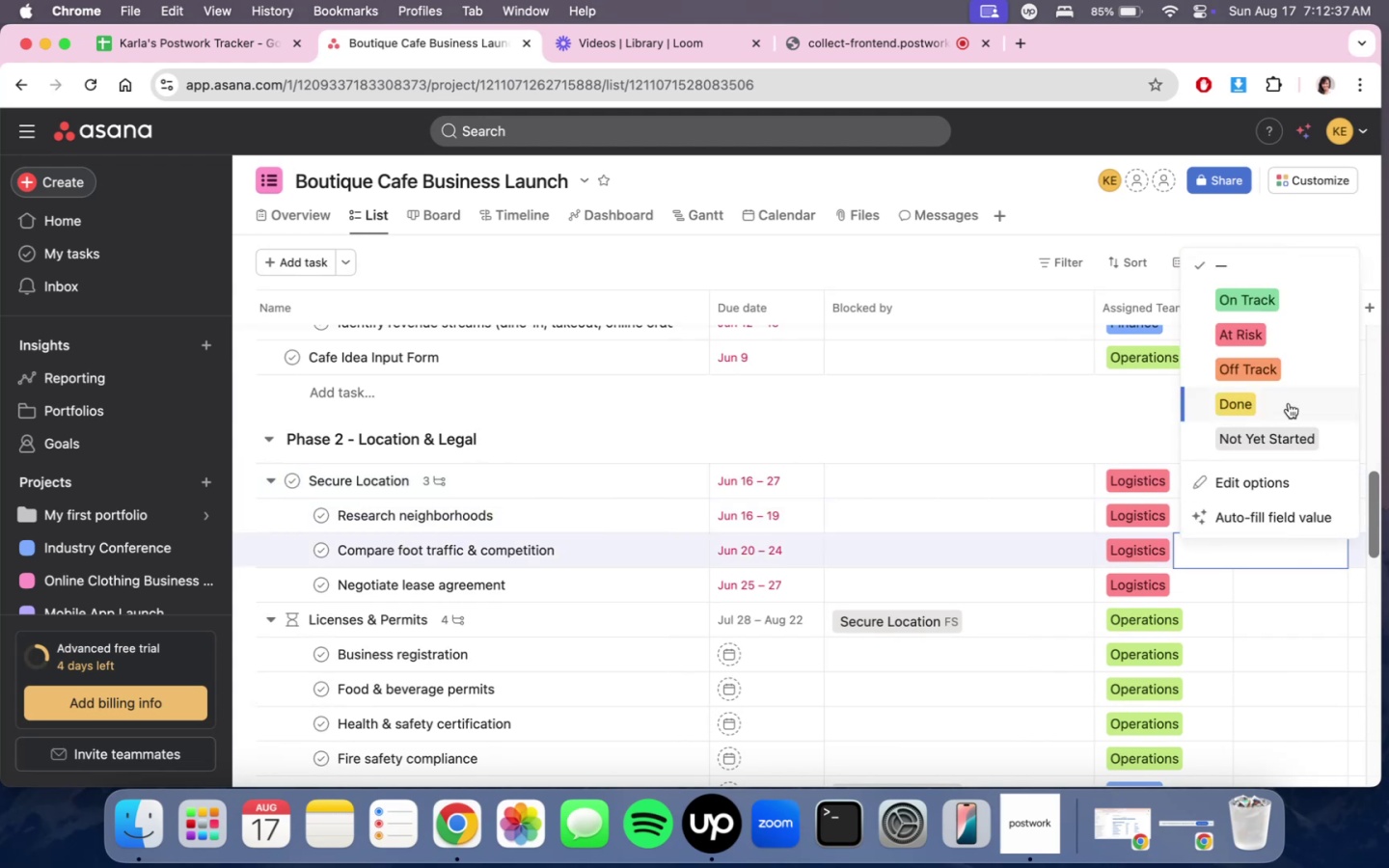 
left_click([1288, 397])
 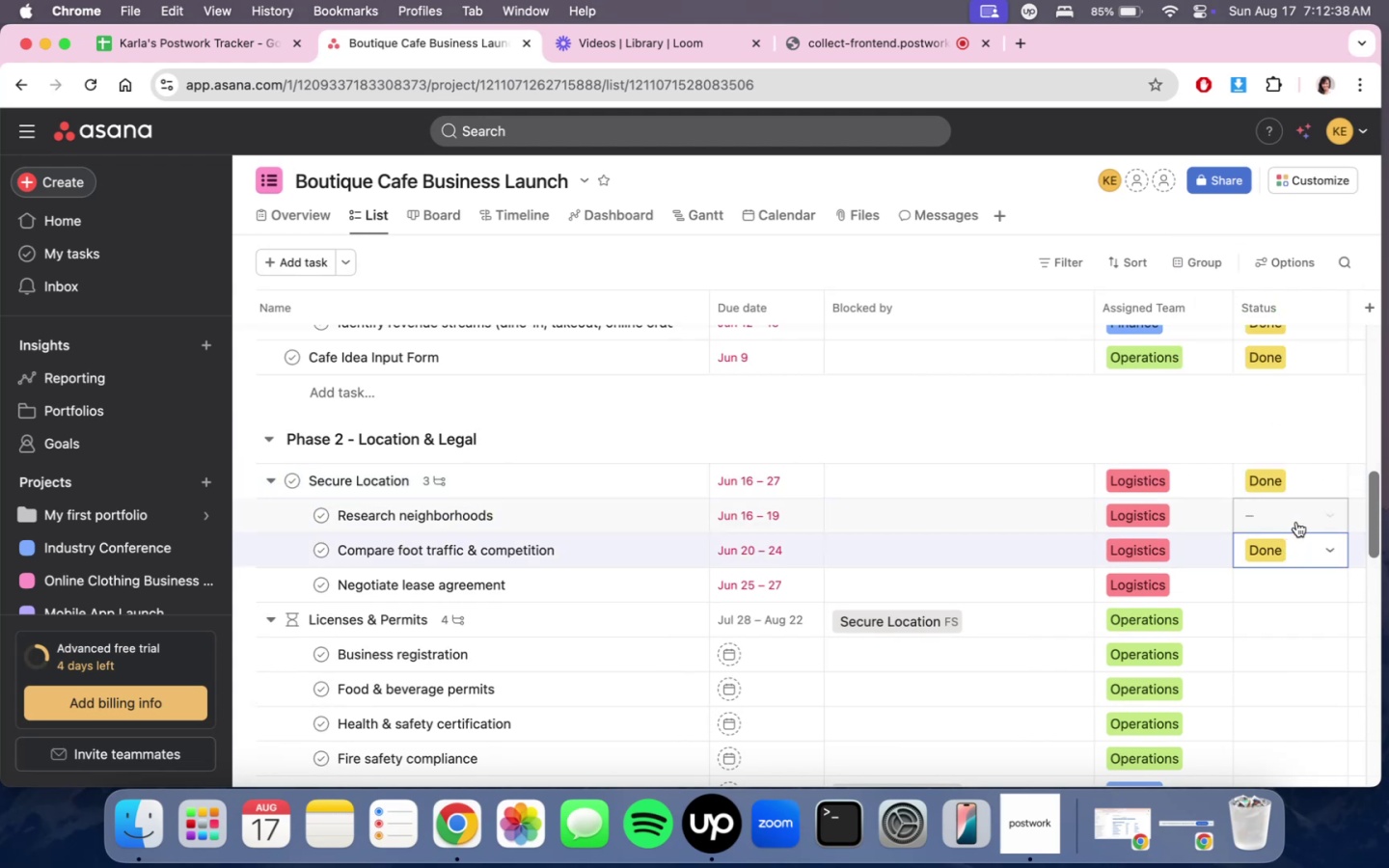 
left_click([1297, 517])
 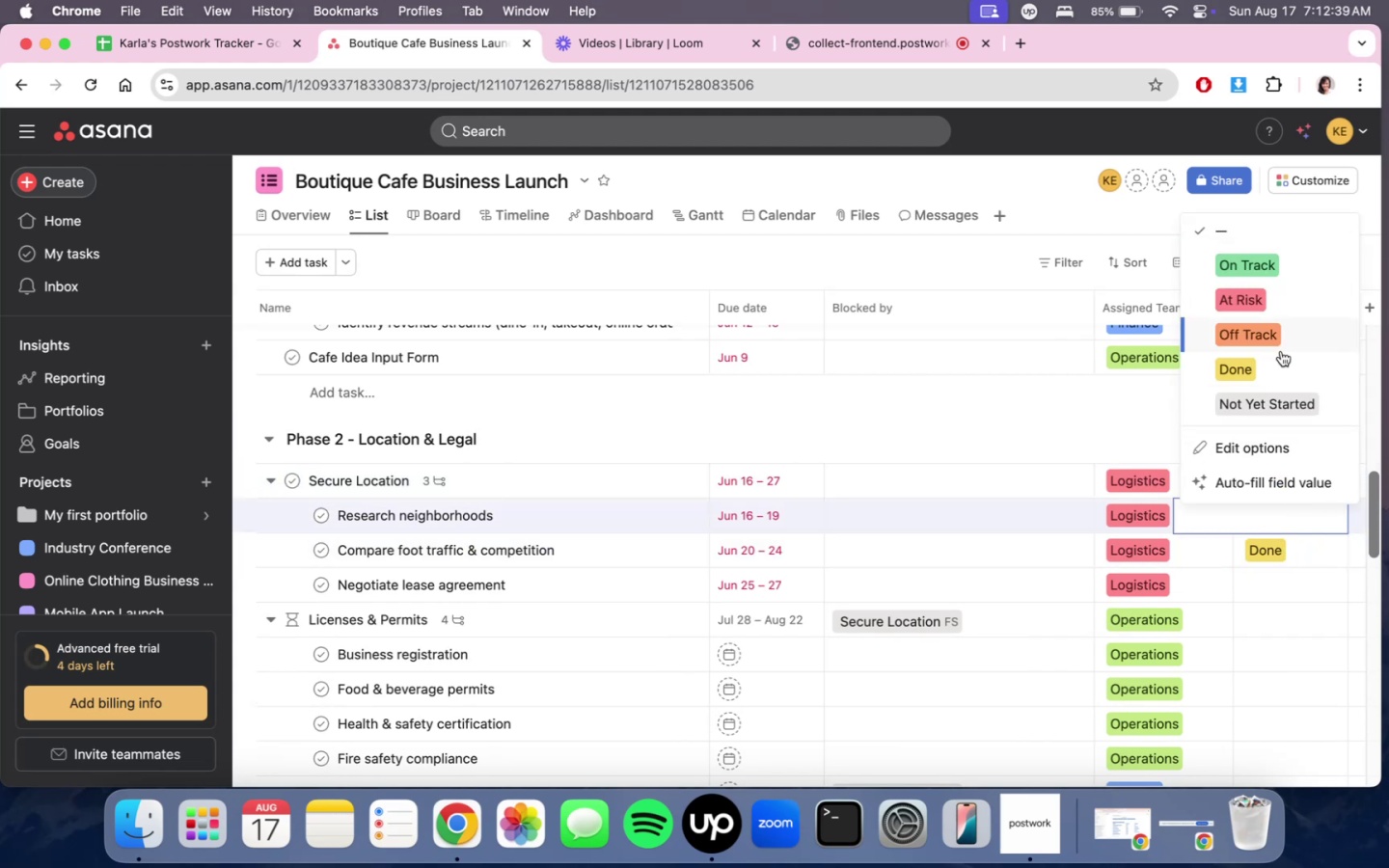 
double_click([1281, 351])
 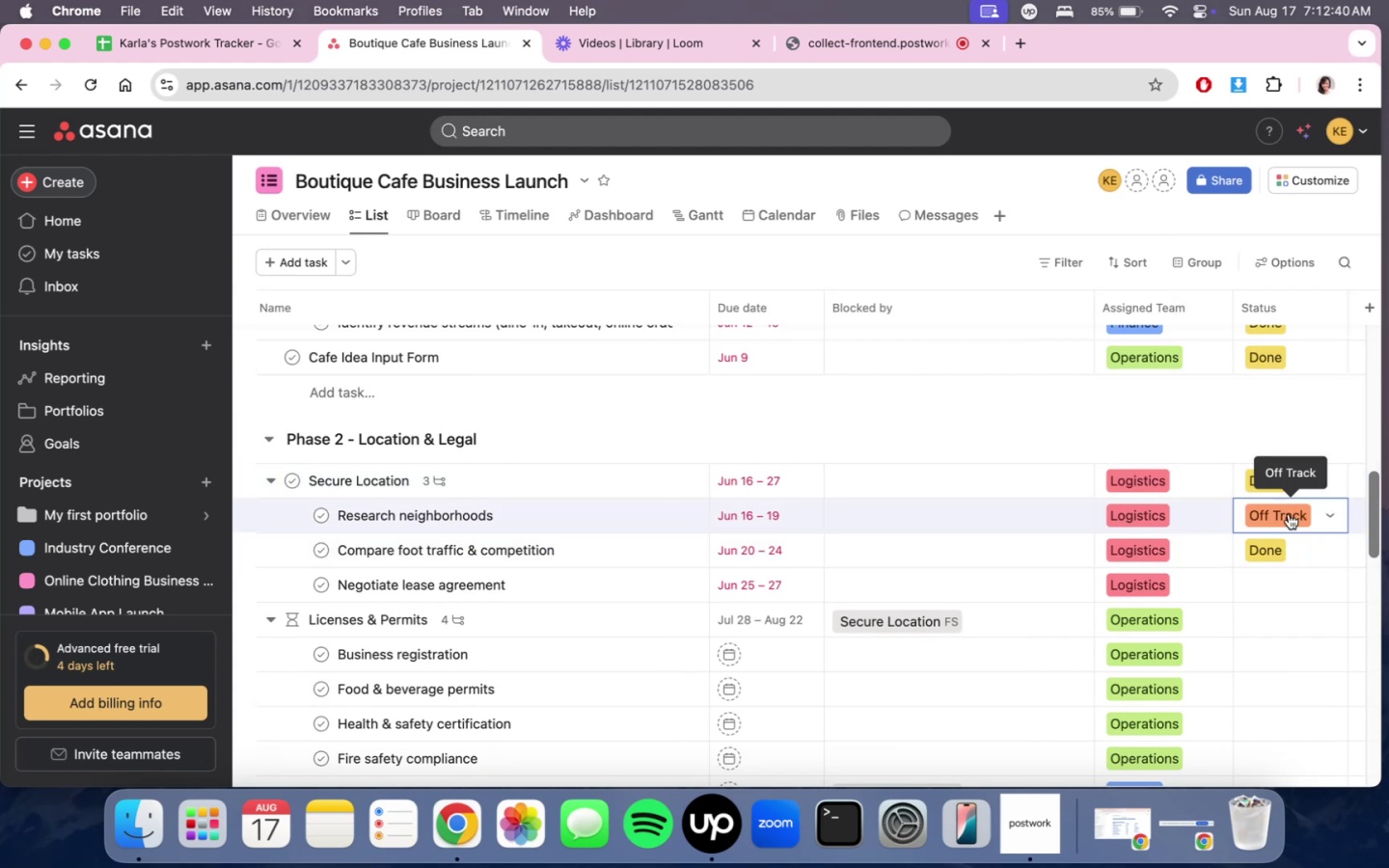 
left_click([1297, 526])
 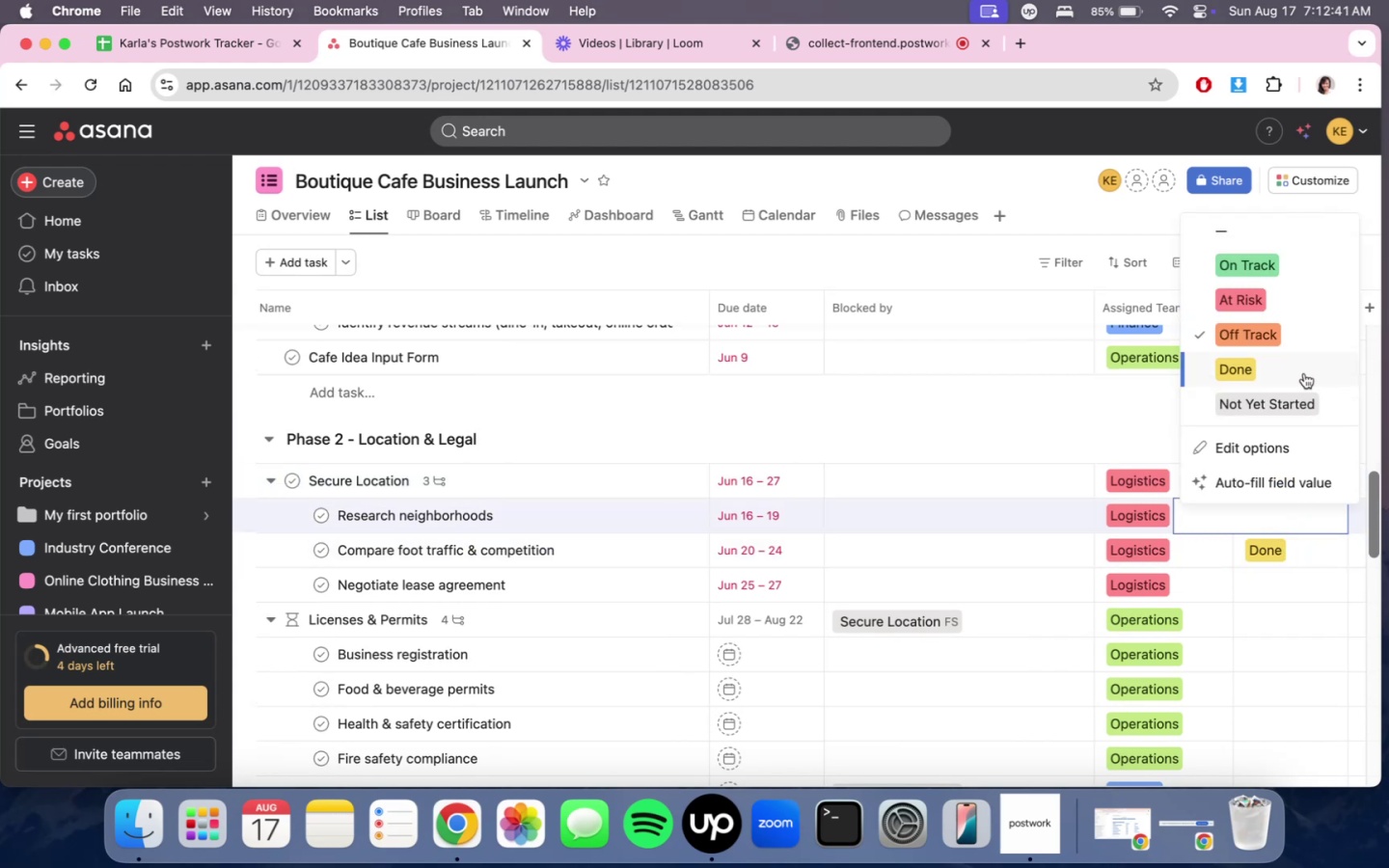 
left_click([1303, 373])
 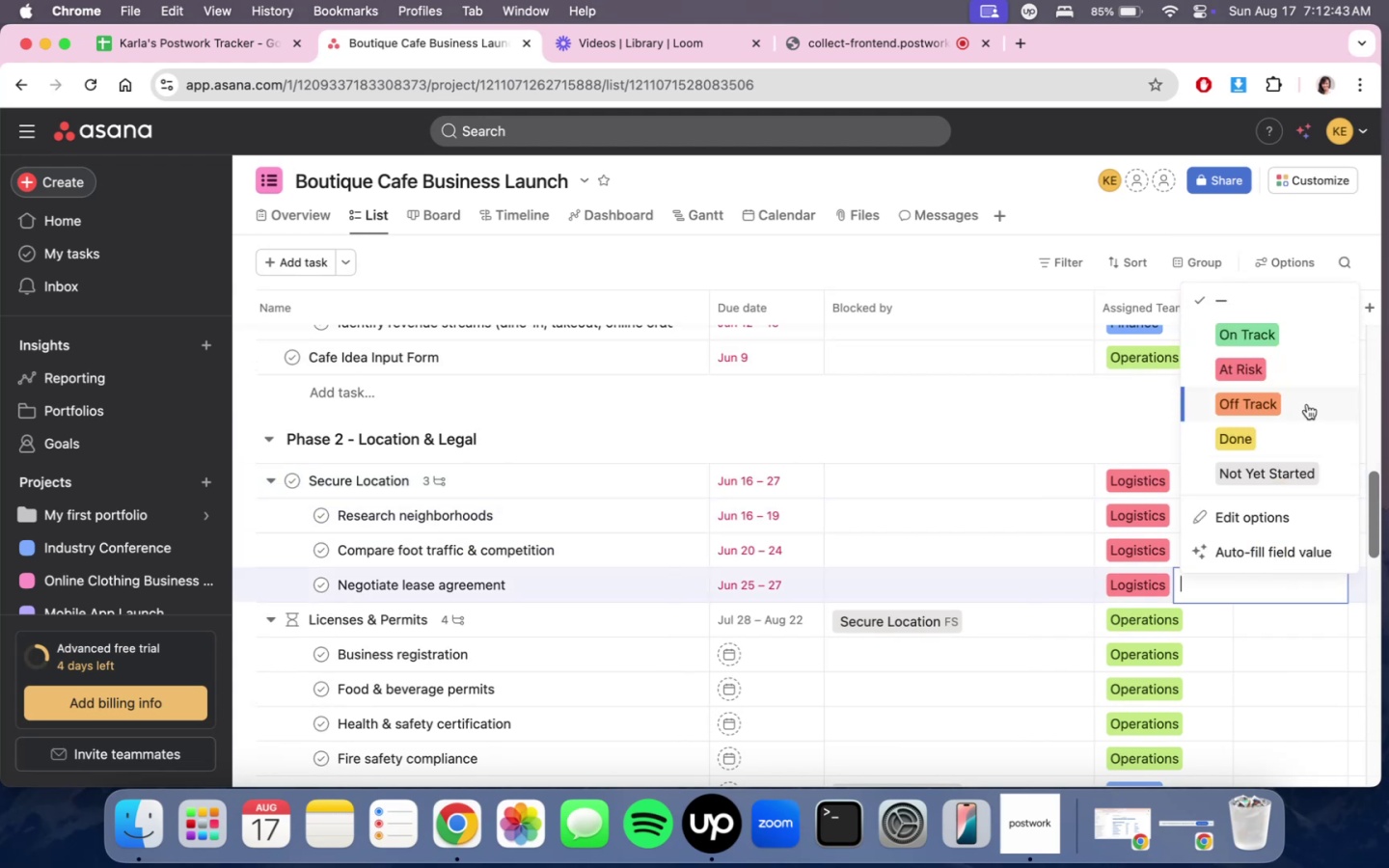 
left_click([1307, 404])
 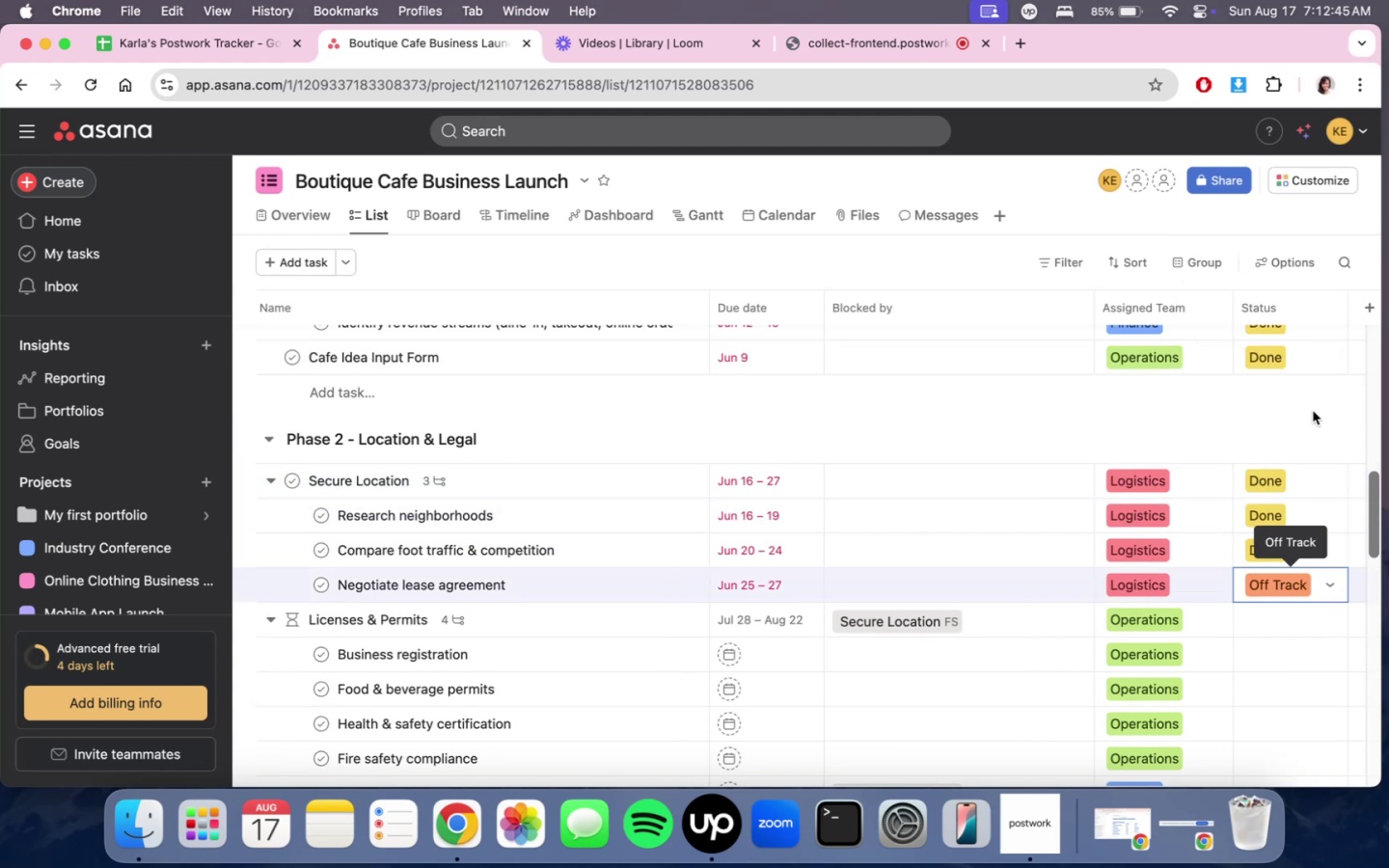 
scroll: coordinate [1292, 668], scroll_direction: down, amount: 3.0
 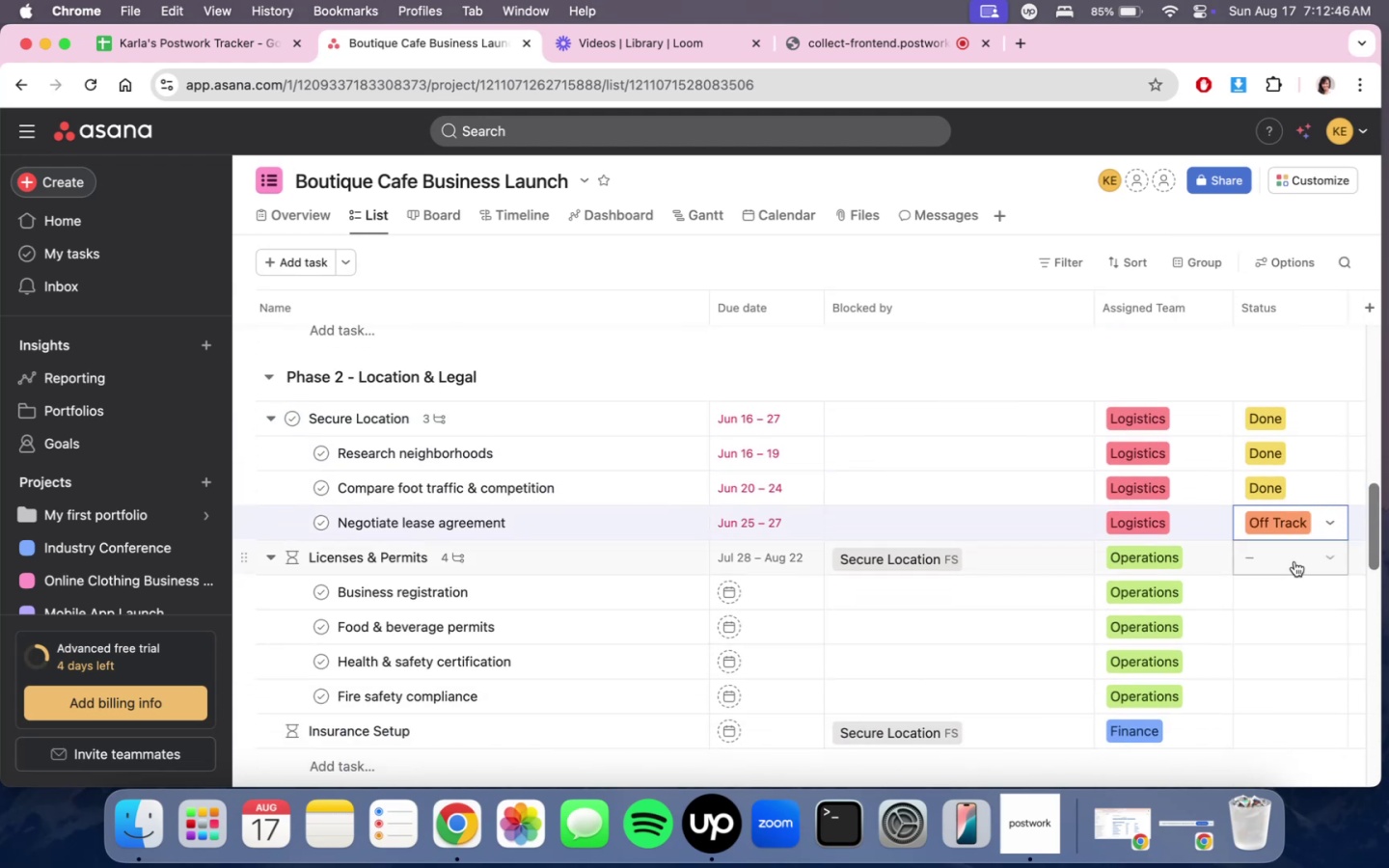 
left_click([1296, 549])
 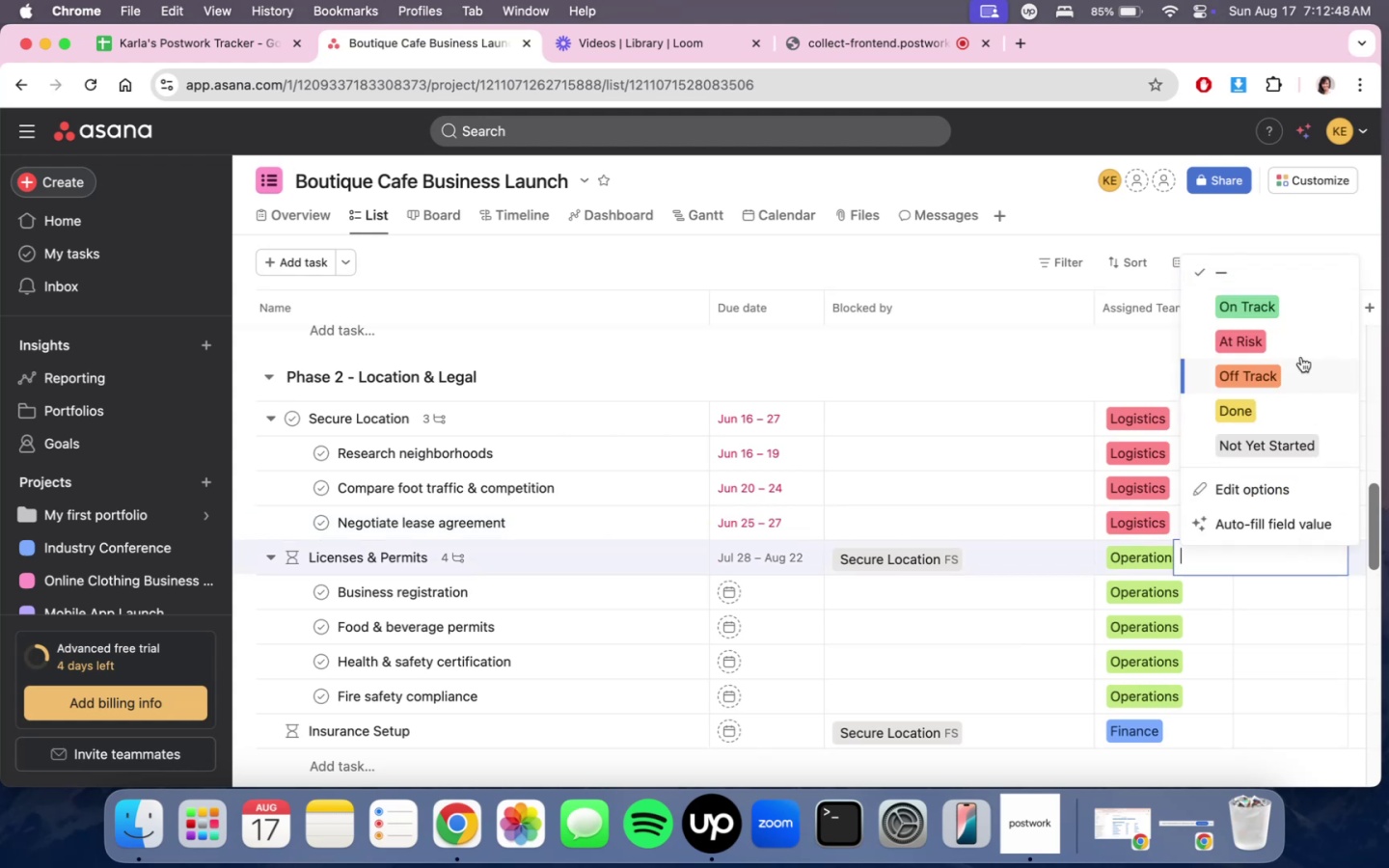 
left_click([1297, 312])
 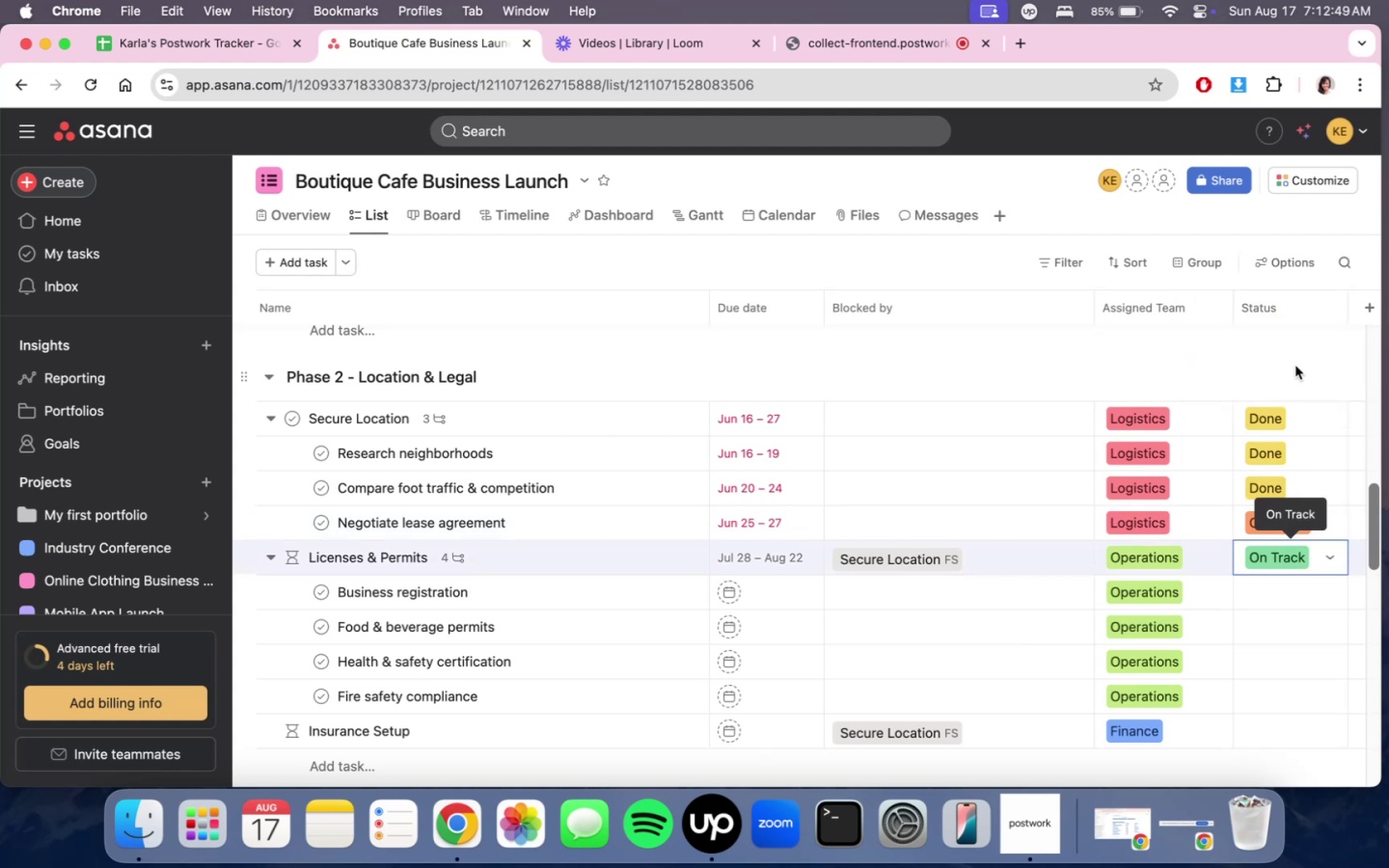 
left_click([1295, 366])
 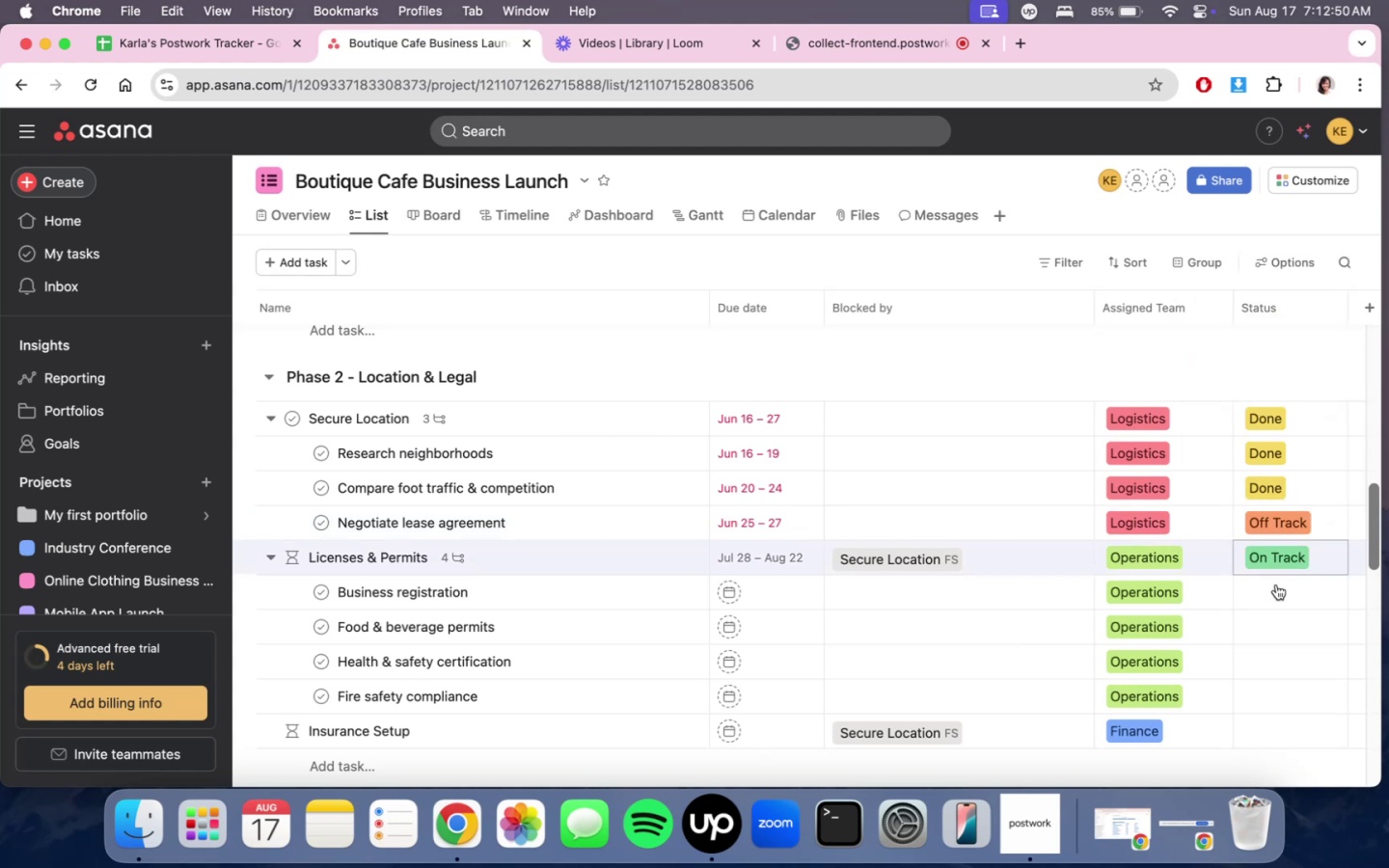 
scroll: coordinate [1285, 745], scroll_direction: down, amount: 3.0
 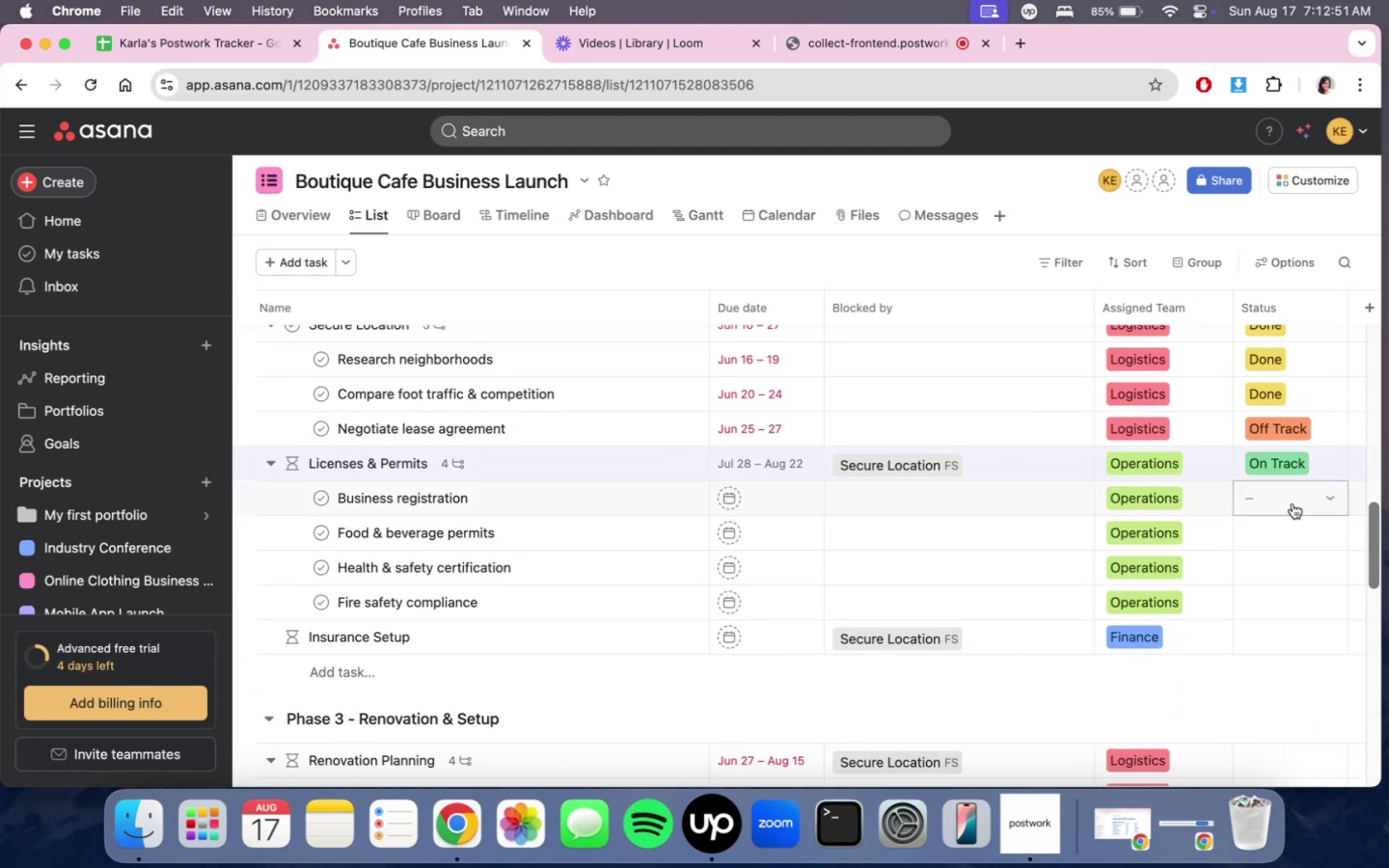 
left_click([1293, 503])
 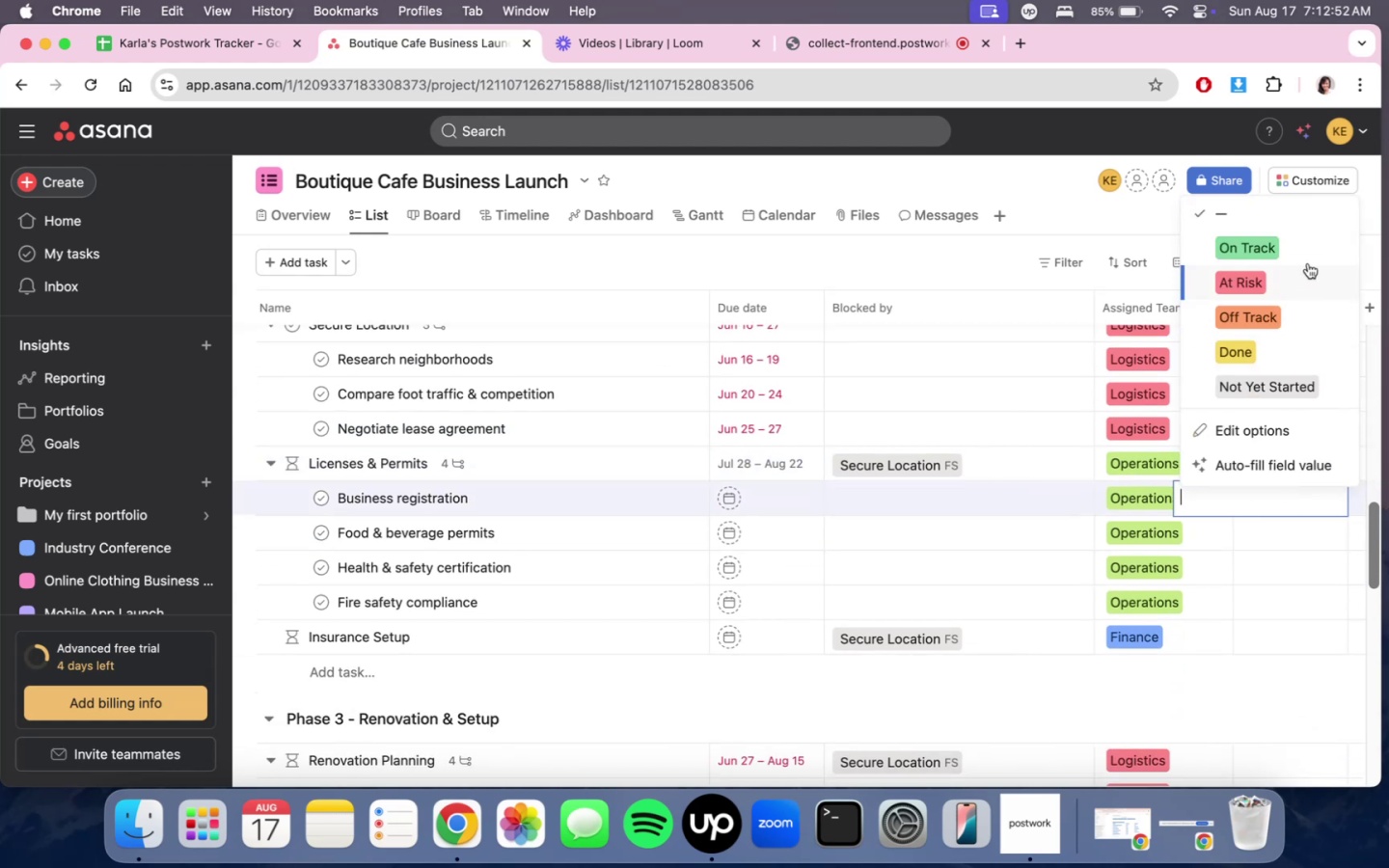 
left_click([1307, 250])
 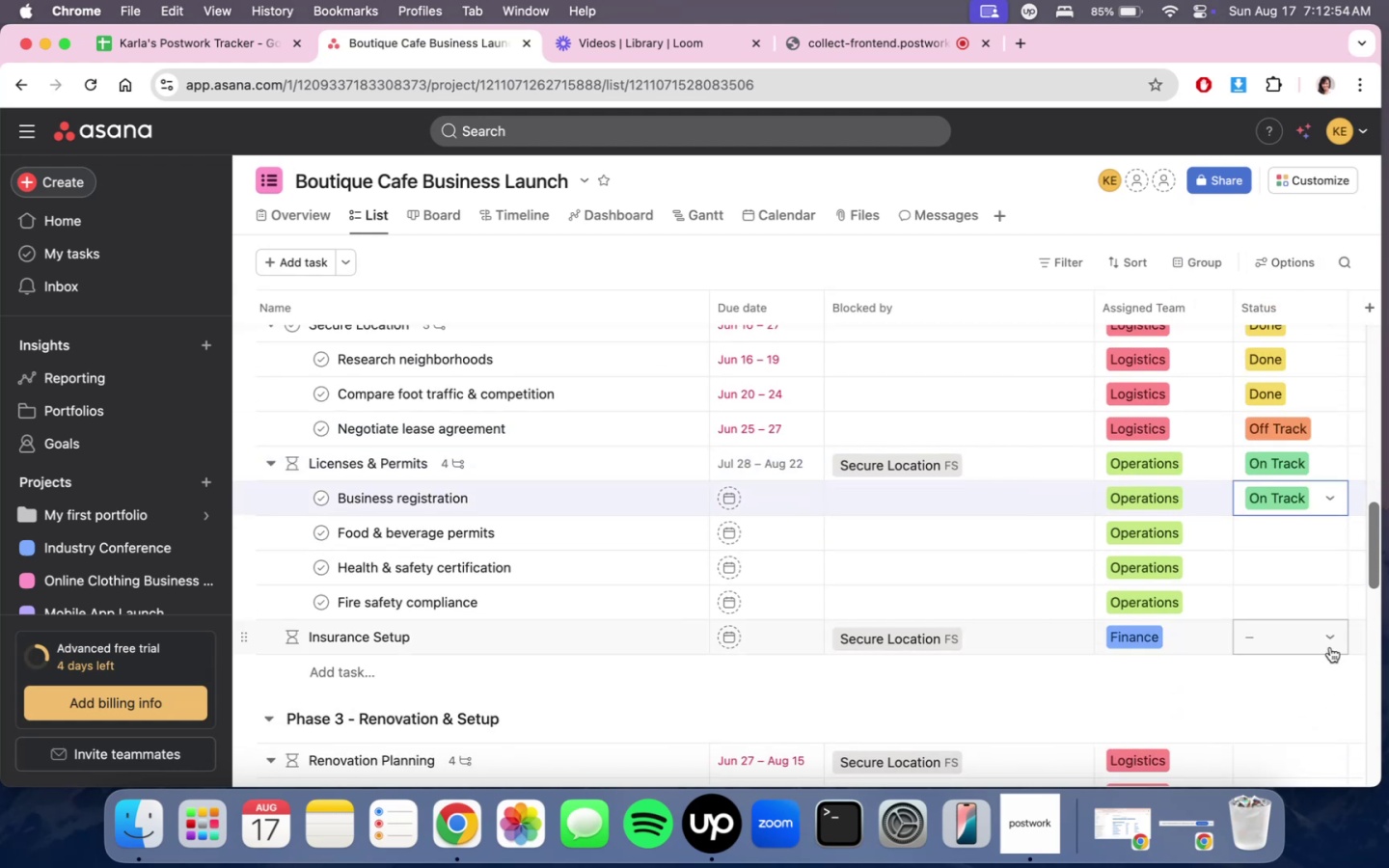 
scroll: coordinate [1314, 653], scroll_direction: up, amount: 26.0
 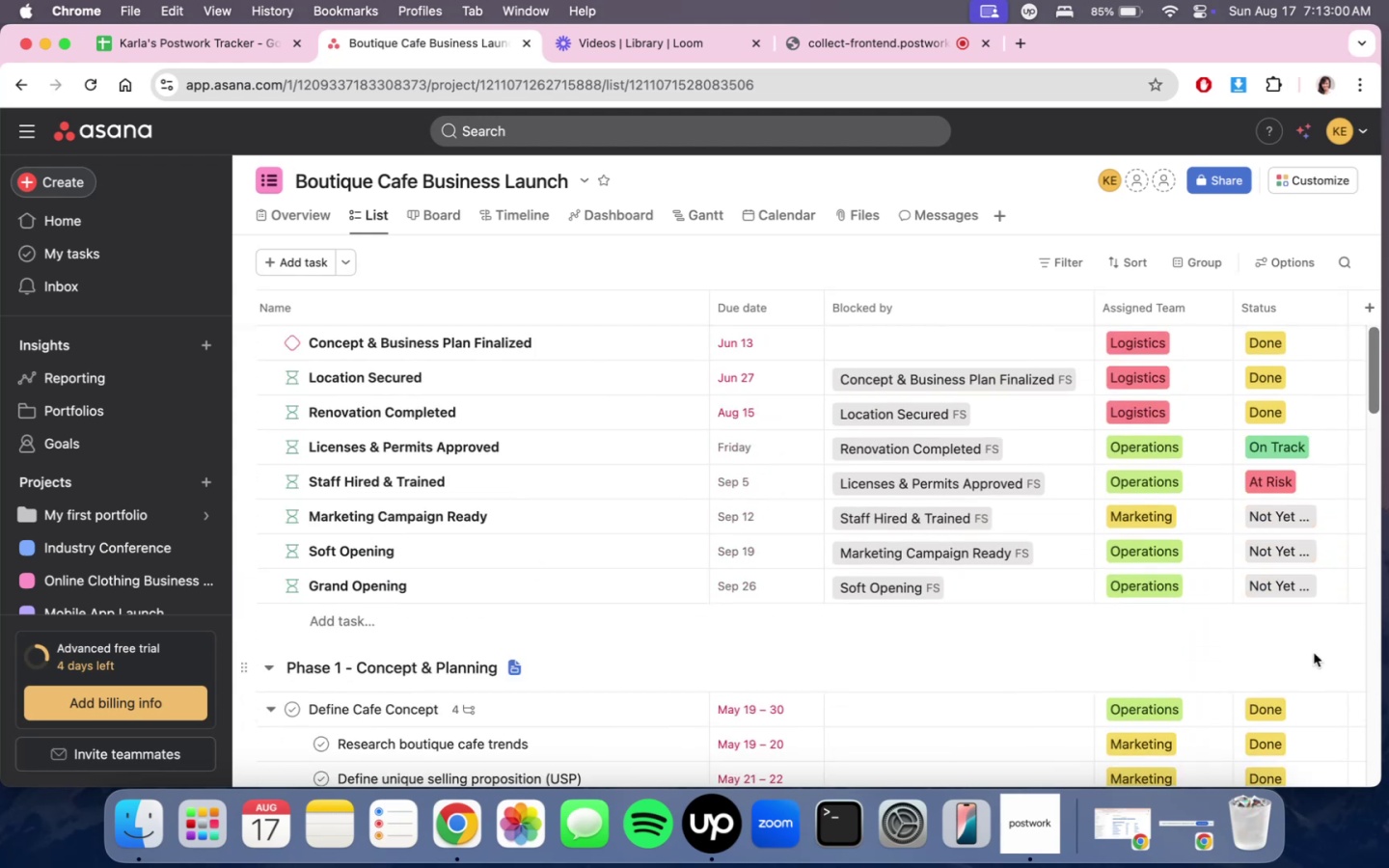 
wait(5.2)
 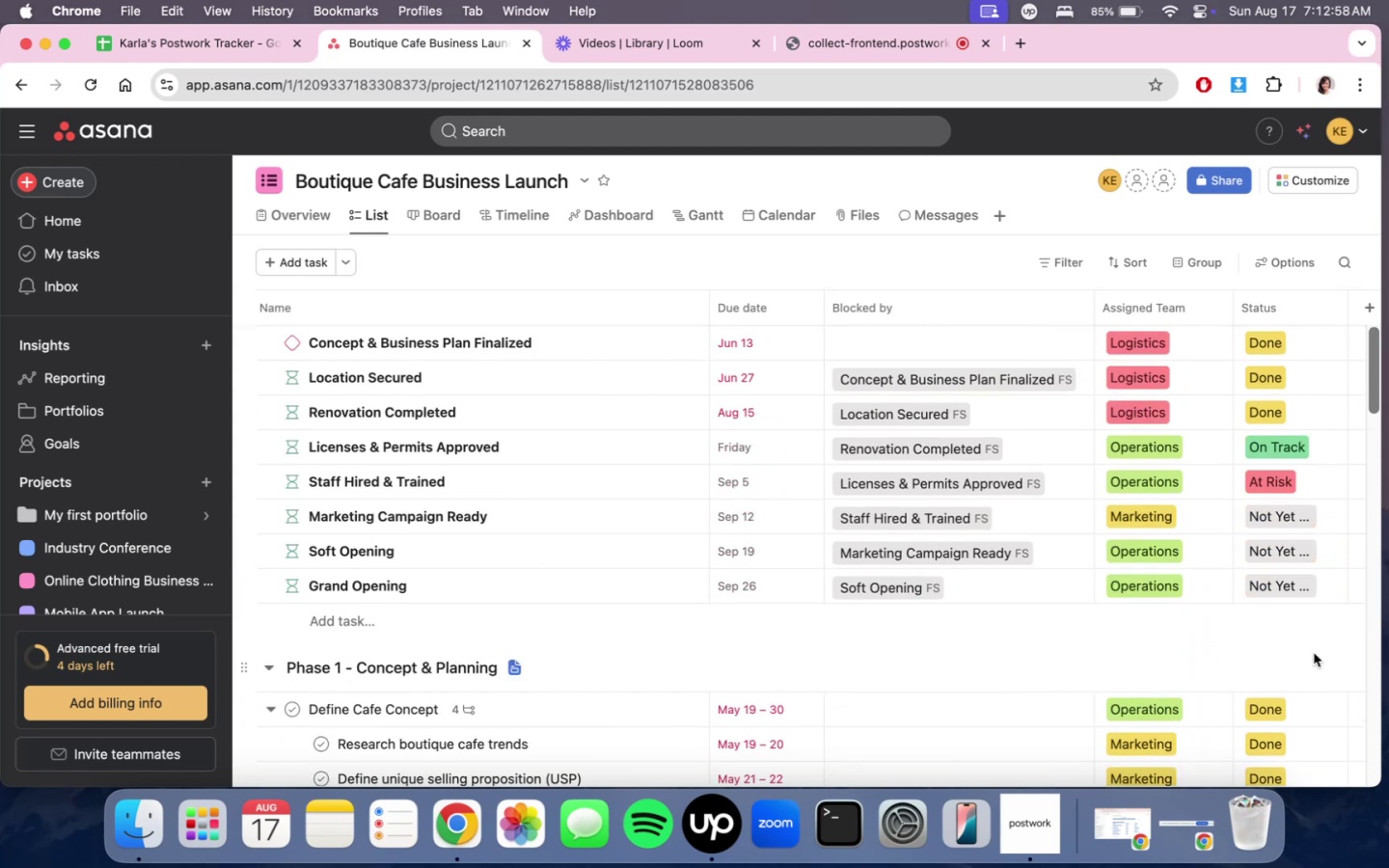 
left_click([1308, 447])
 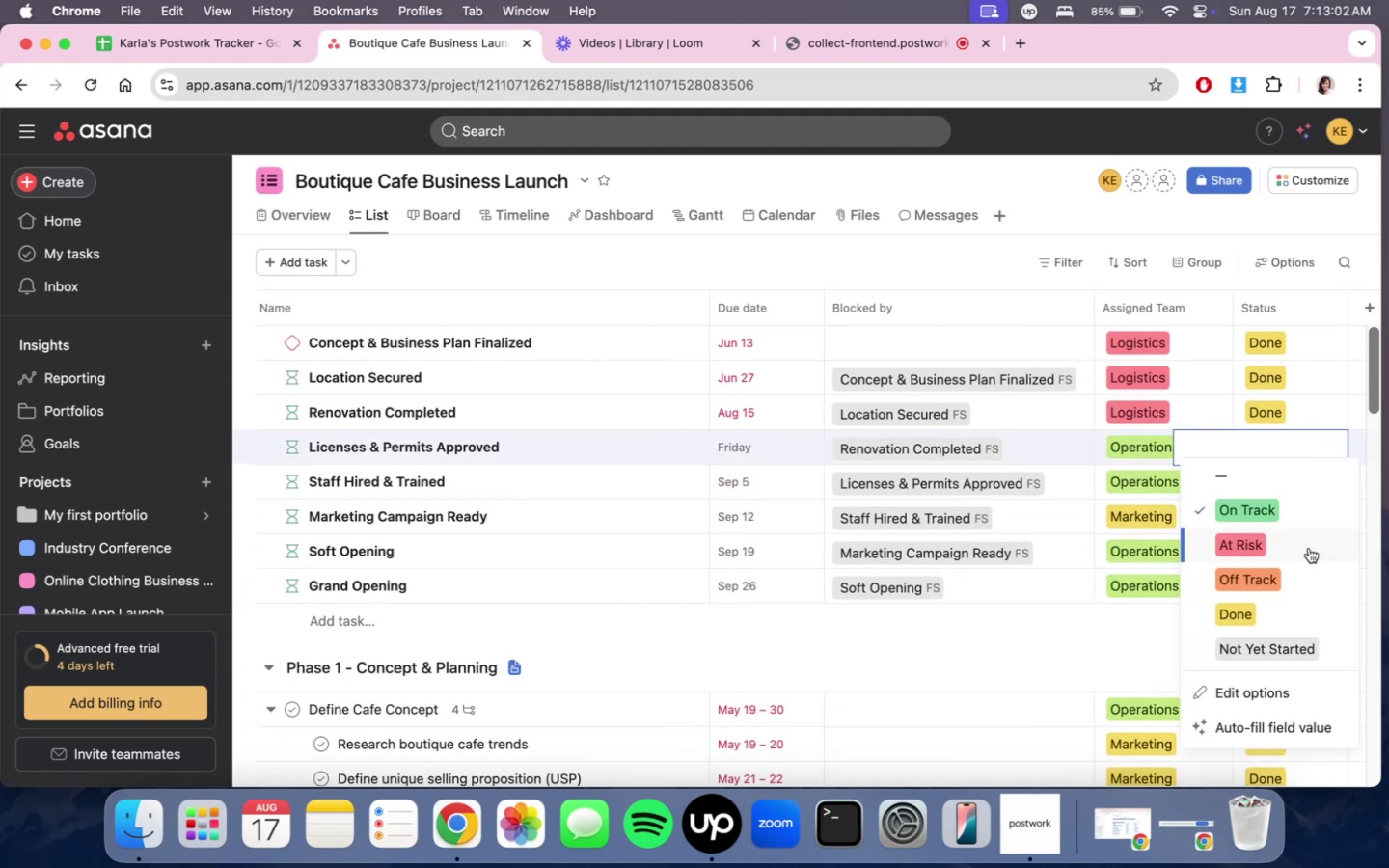 
left_click([1309, 548])
 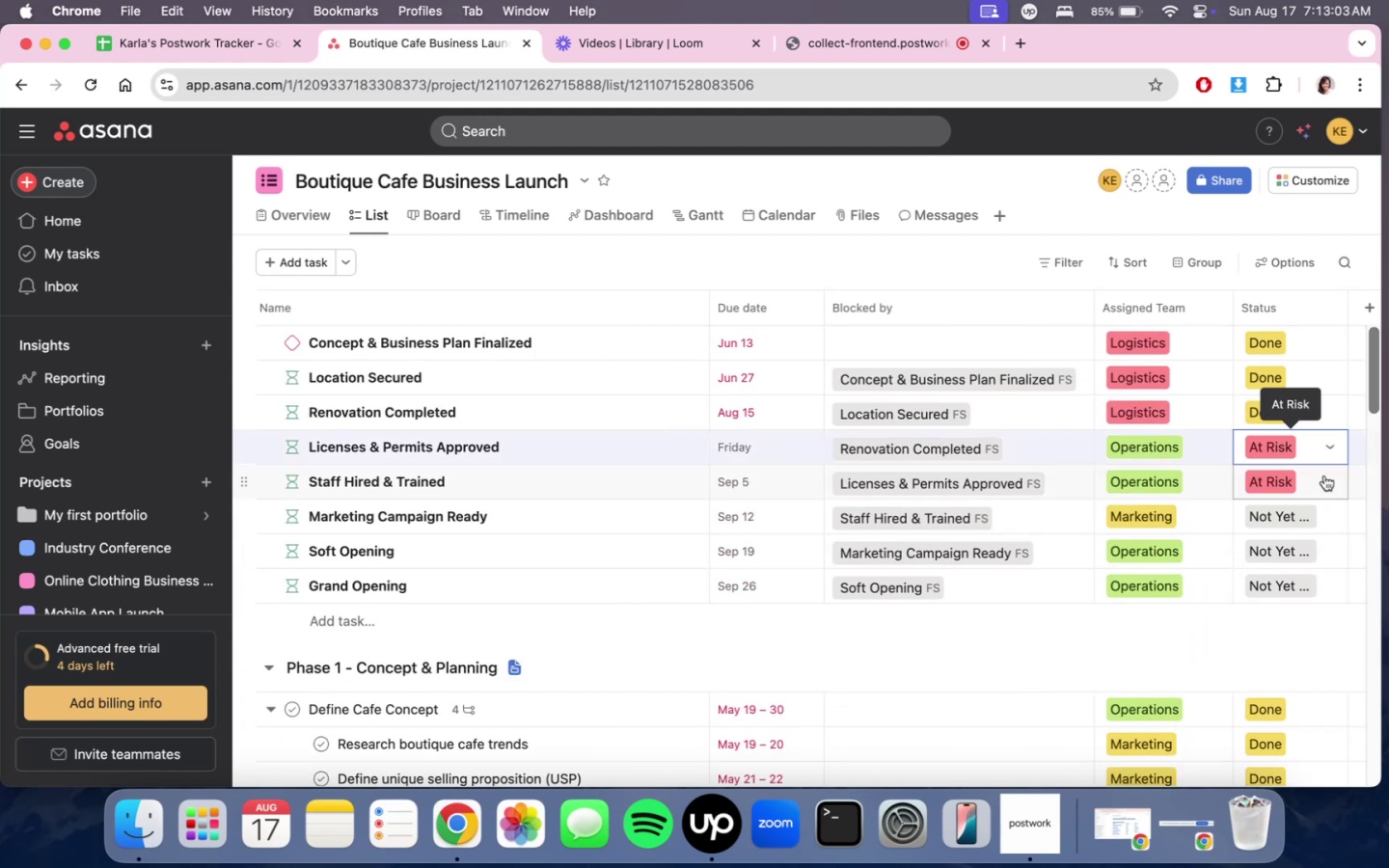 
double_click([1324, 475])
 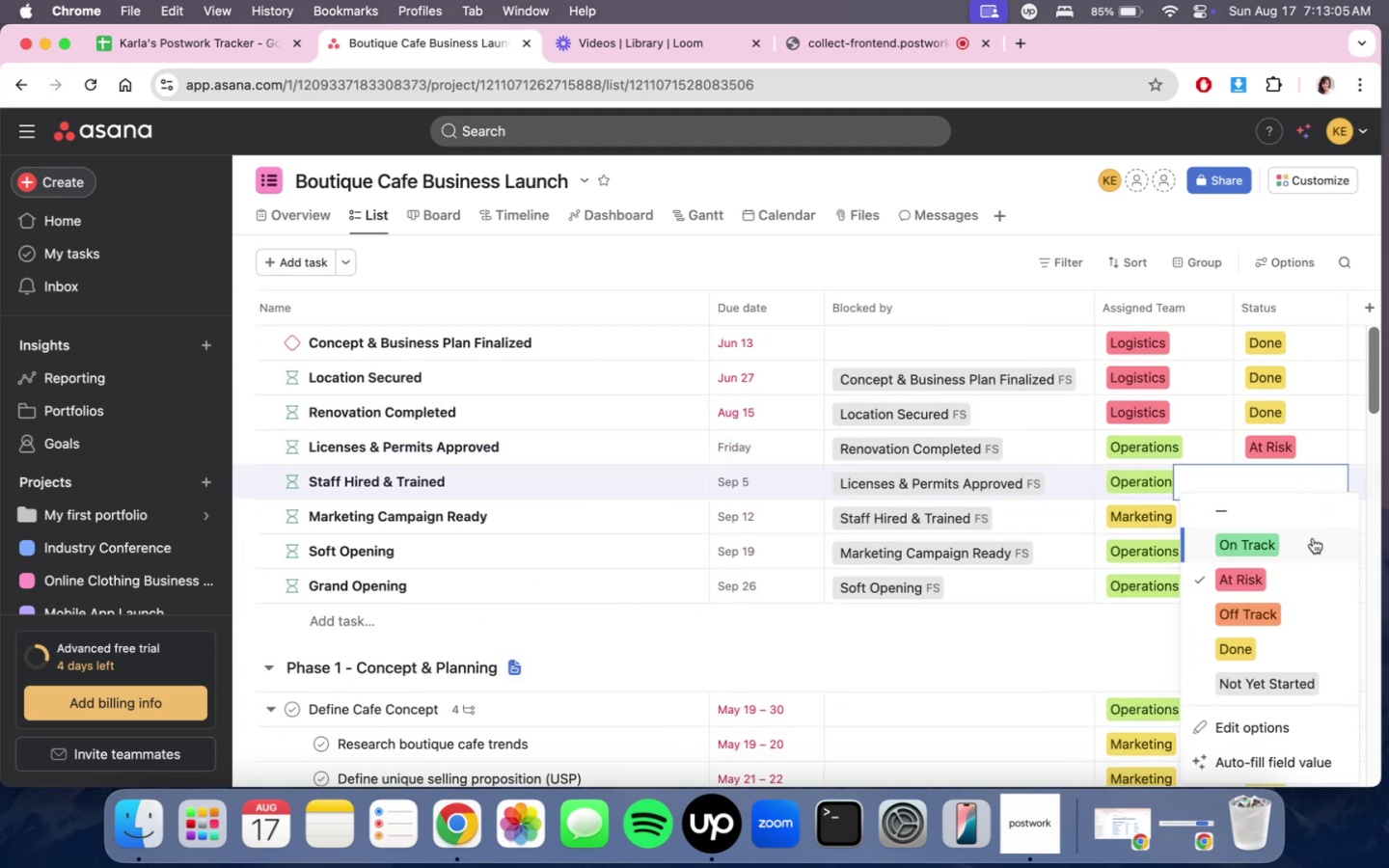 
left_click([1313, 538])
 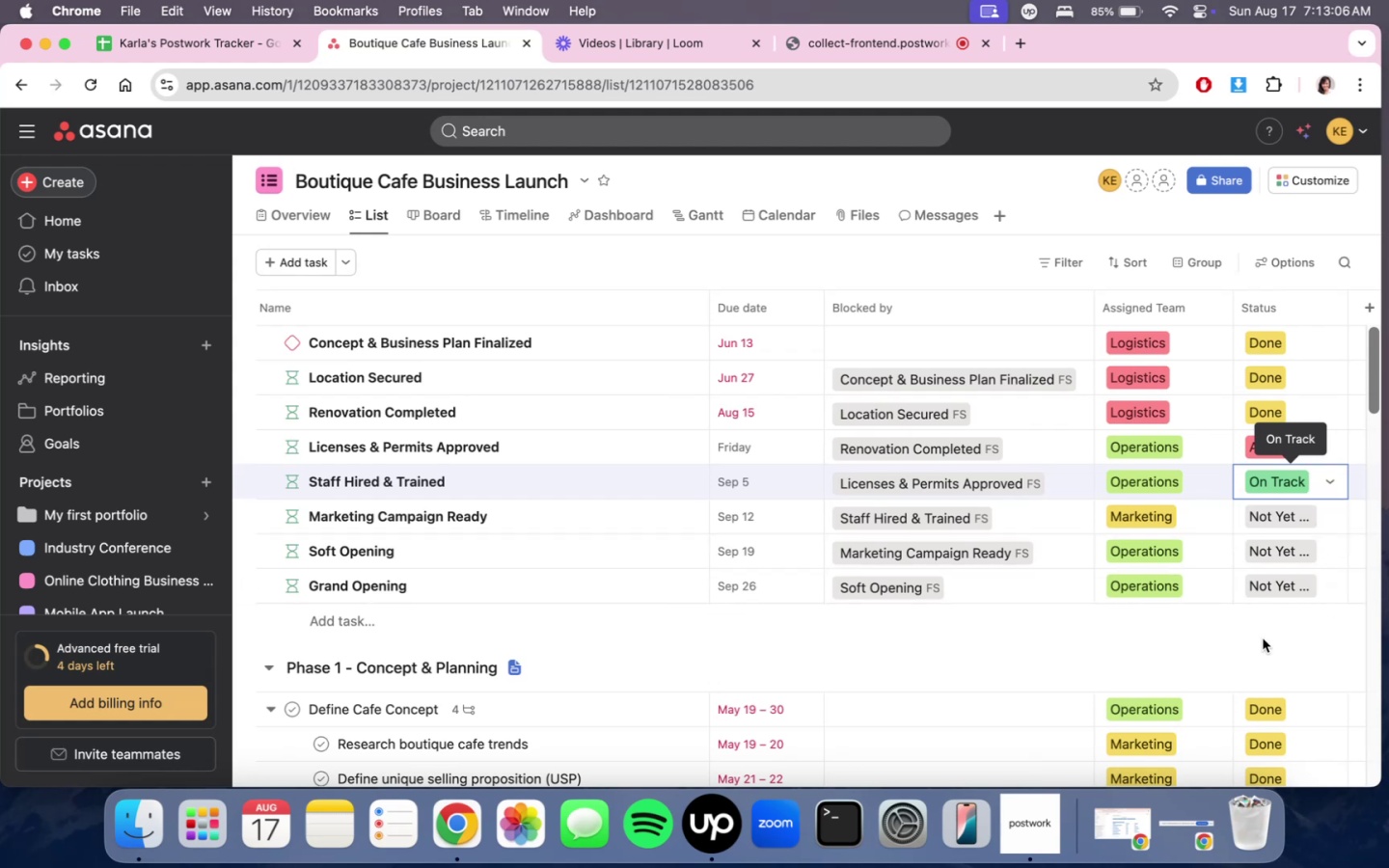 
left_click([1263, 643])
 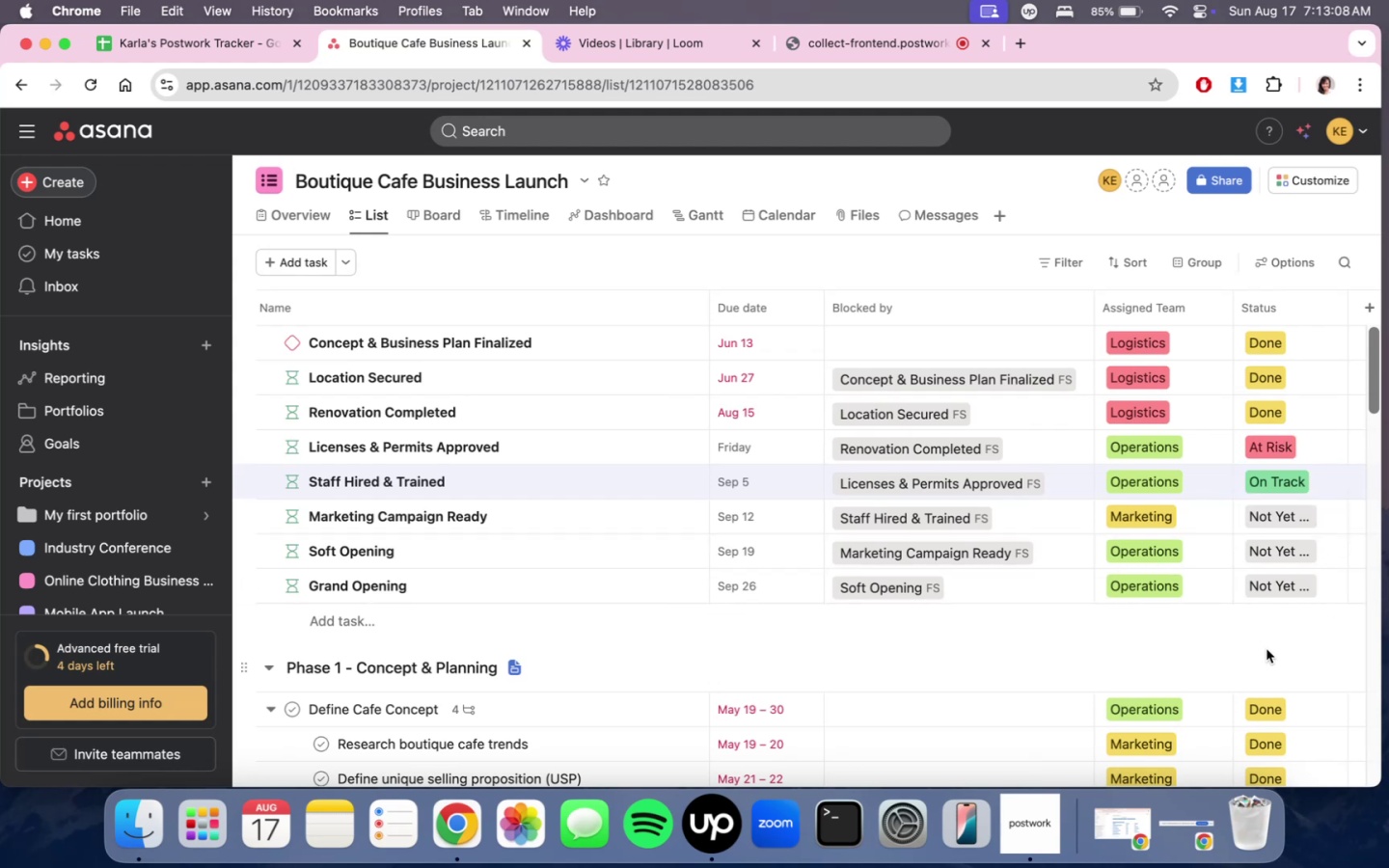 
scroll: coordinate [1266, 649], scroll_direction: up, amount: 3.0
 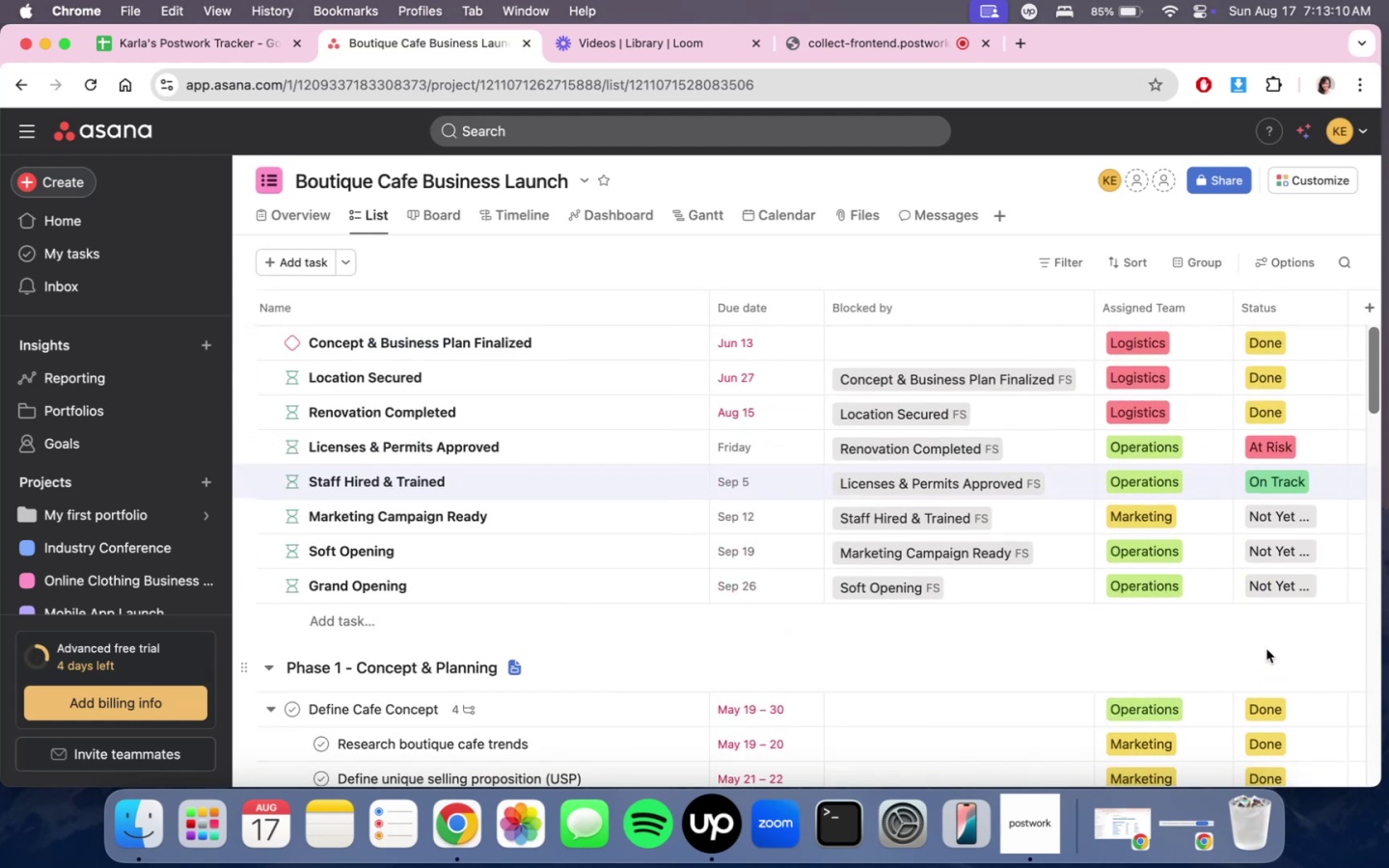 
scroll: coordinate [1266, 649], scroll_direction: down, amount: 25.0
 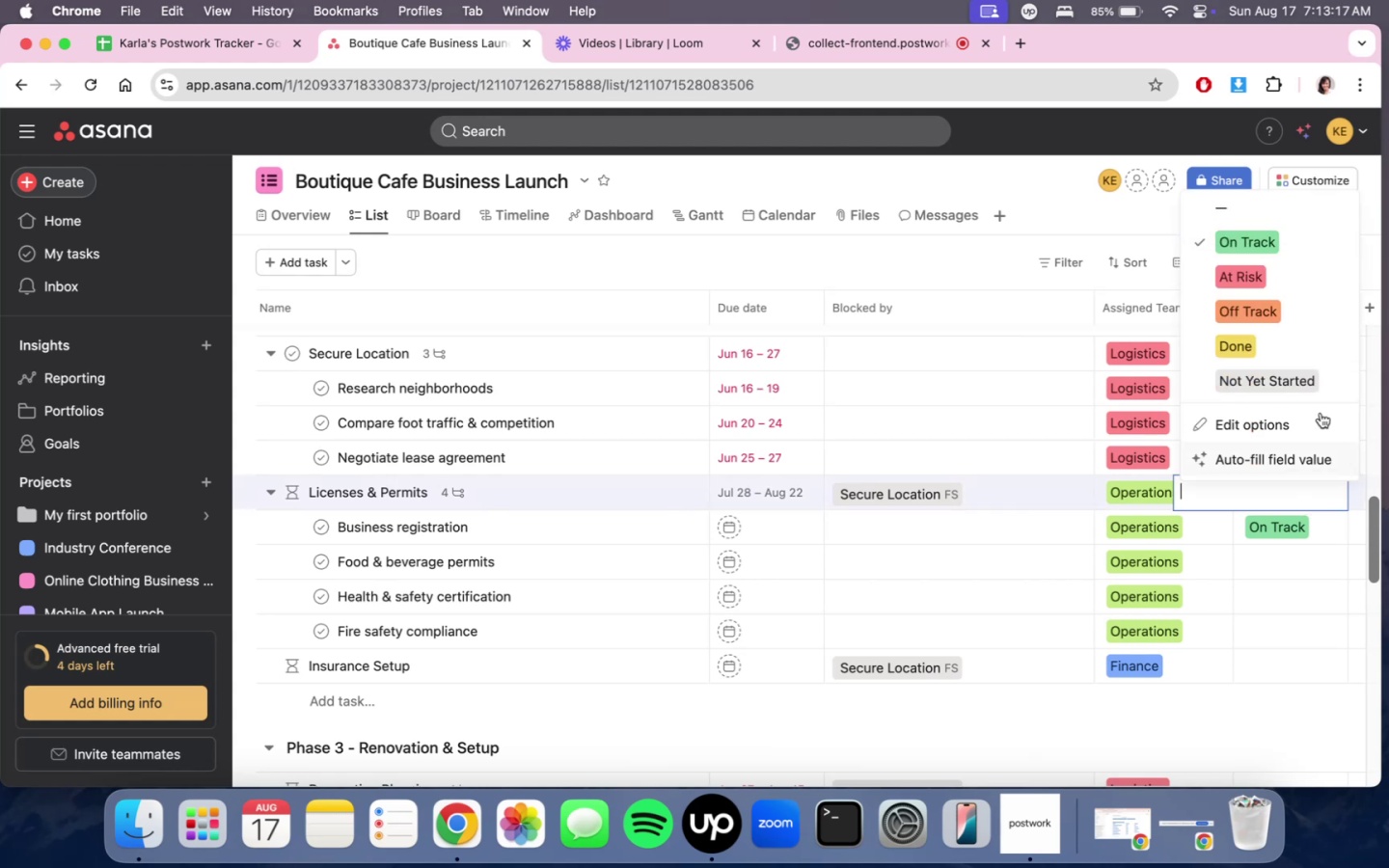 
left_click([1325, 275])
 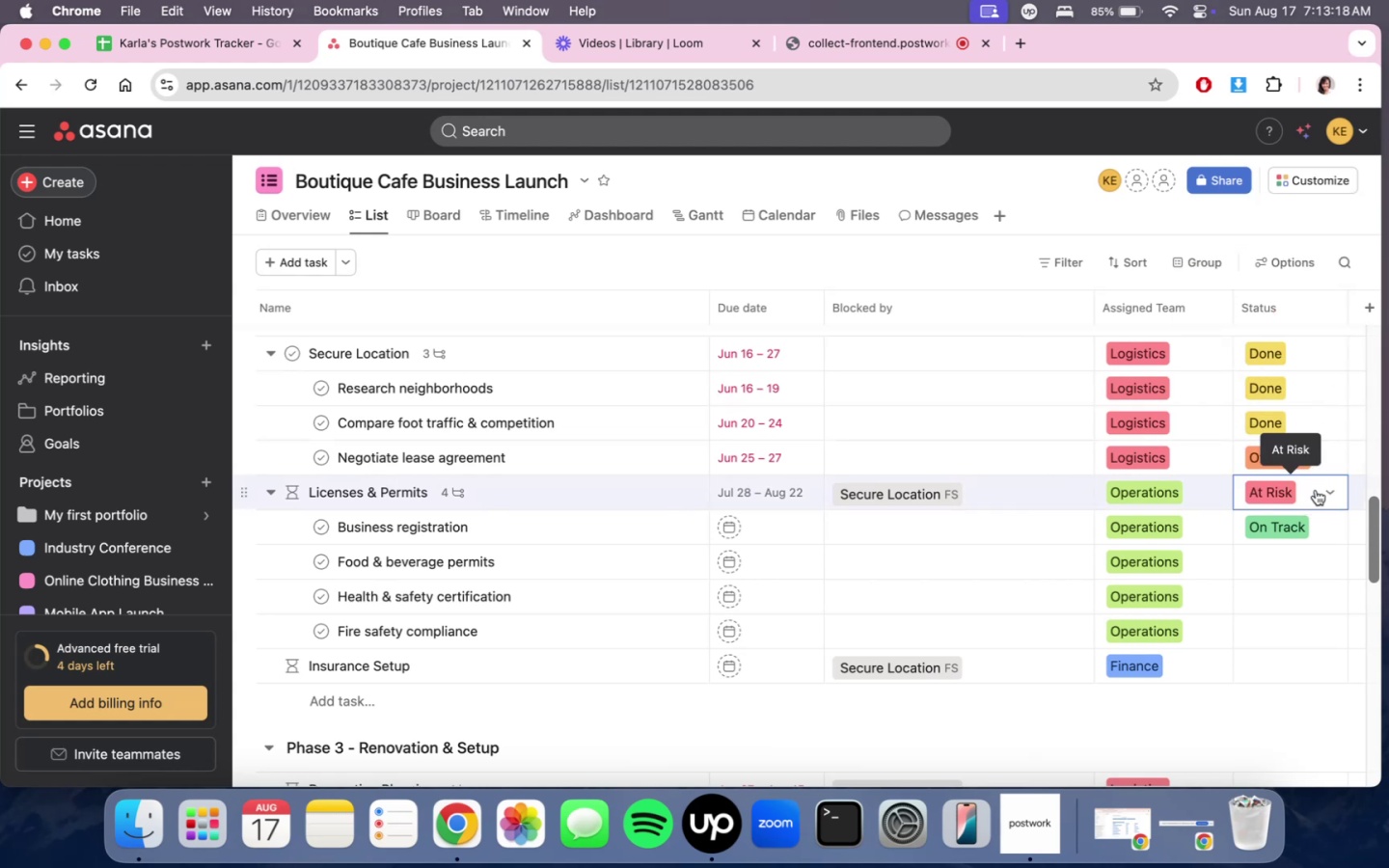 
mouse_move([1314, 551])
 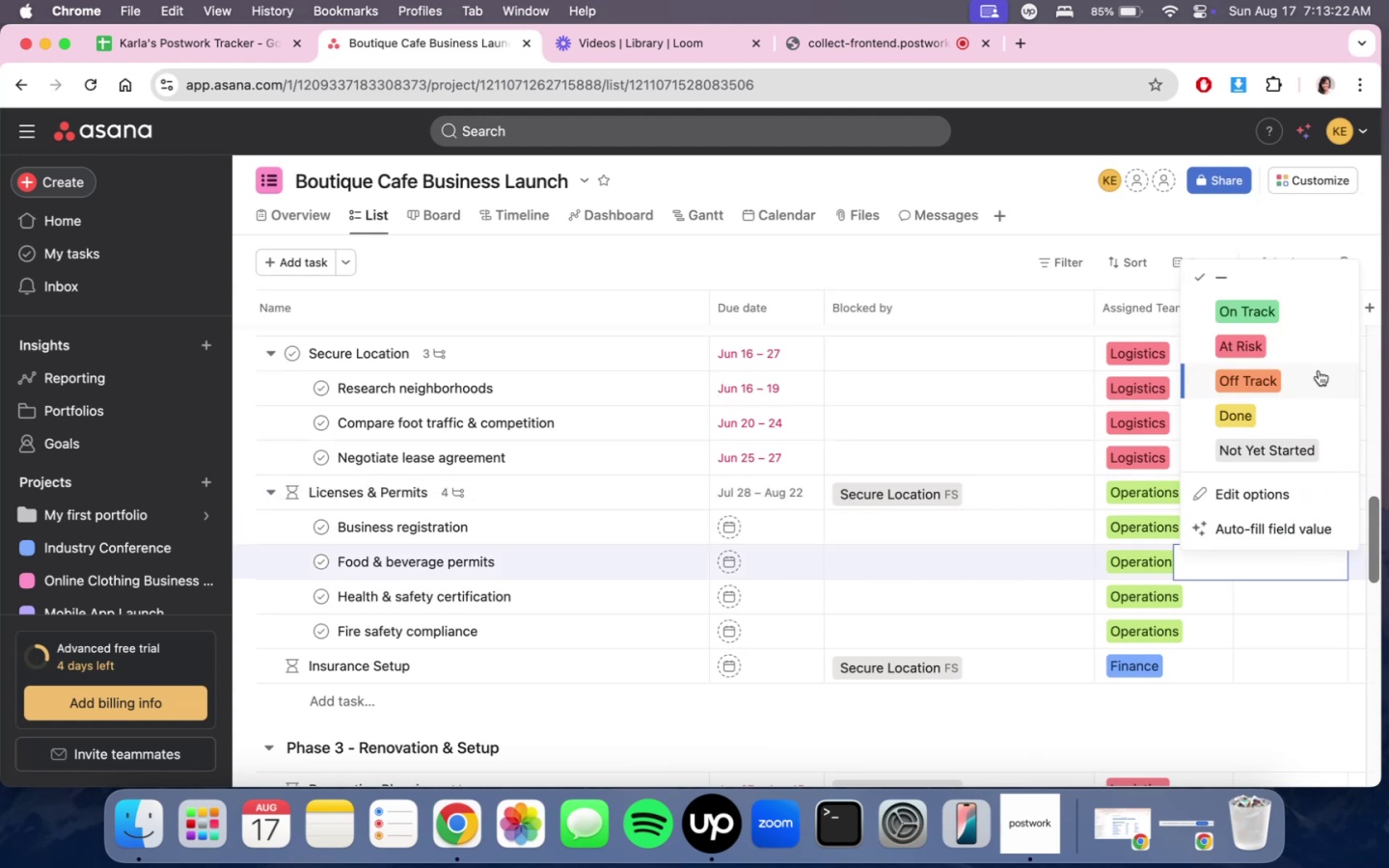 
left_click([1321, 341])
 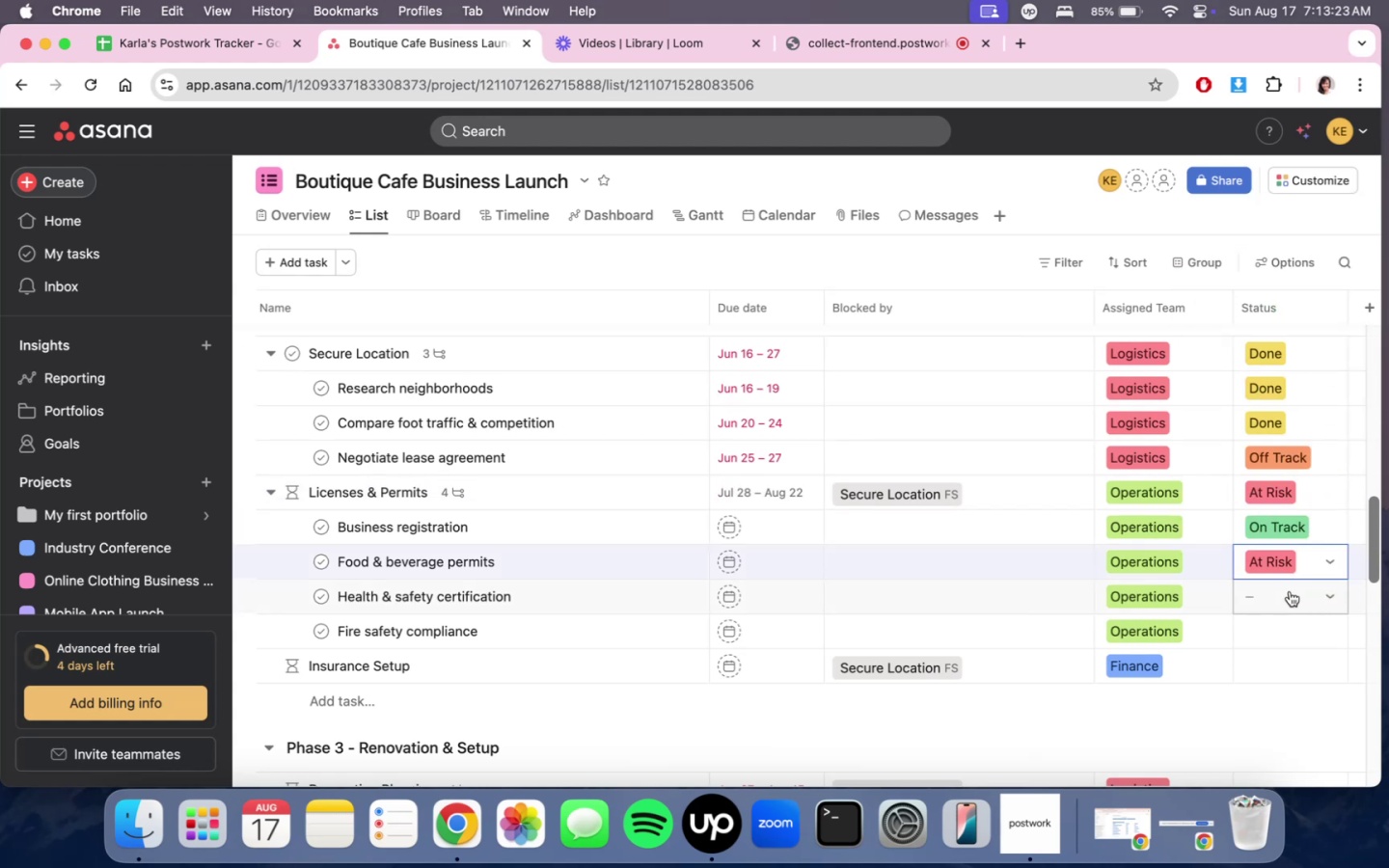 
left_click([1290, 591])
 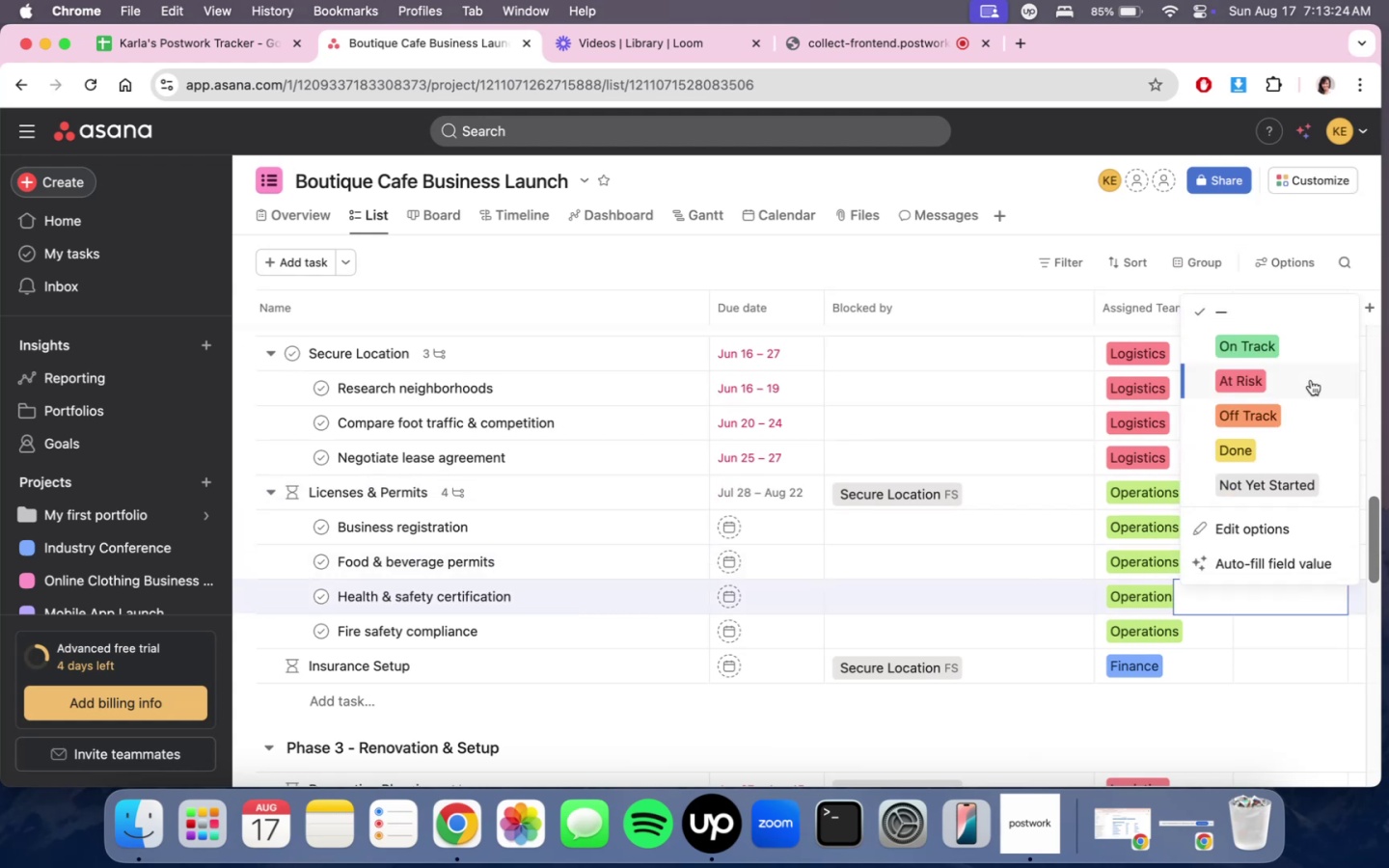 
left_click([1310, 373])
 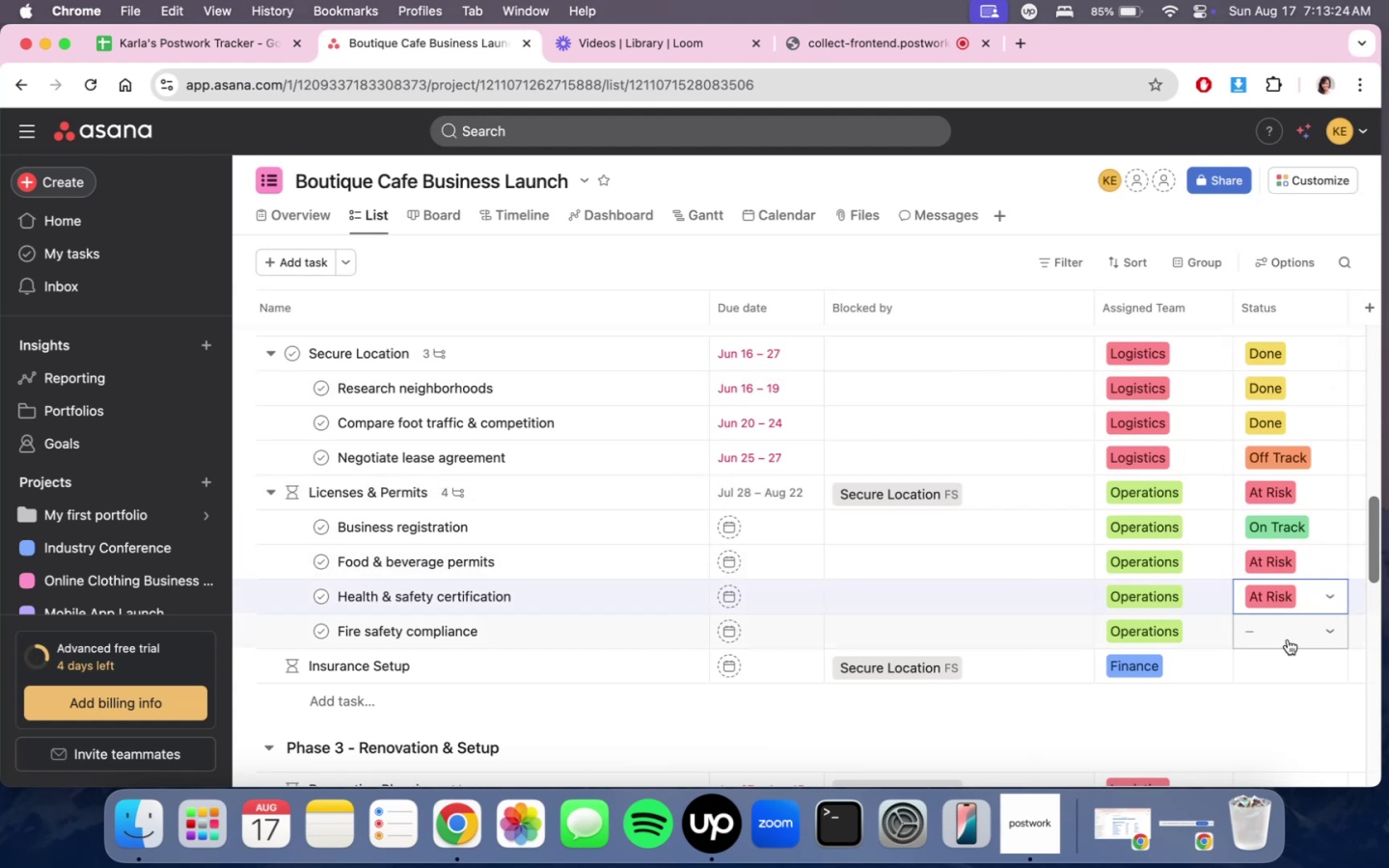 
double_click([1288, 639])
 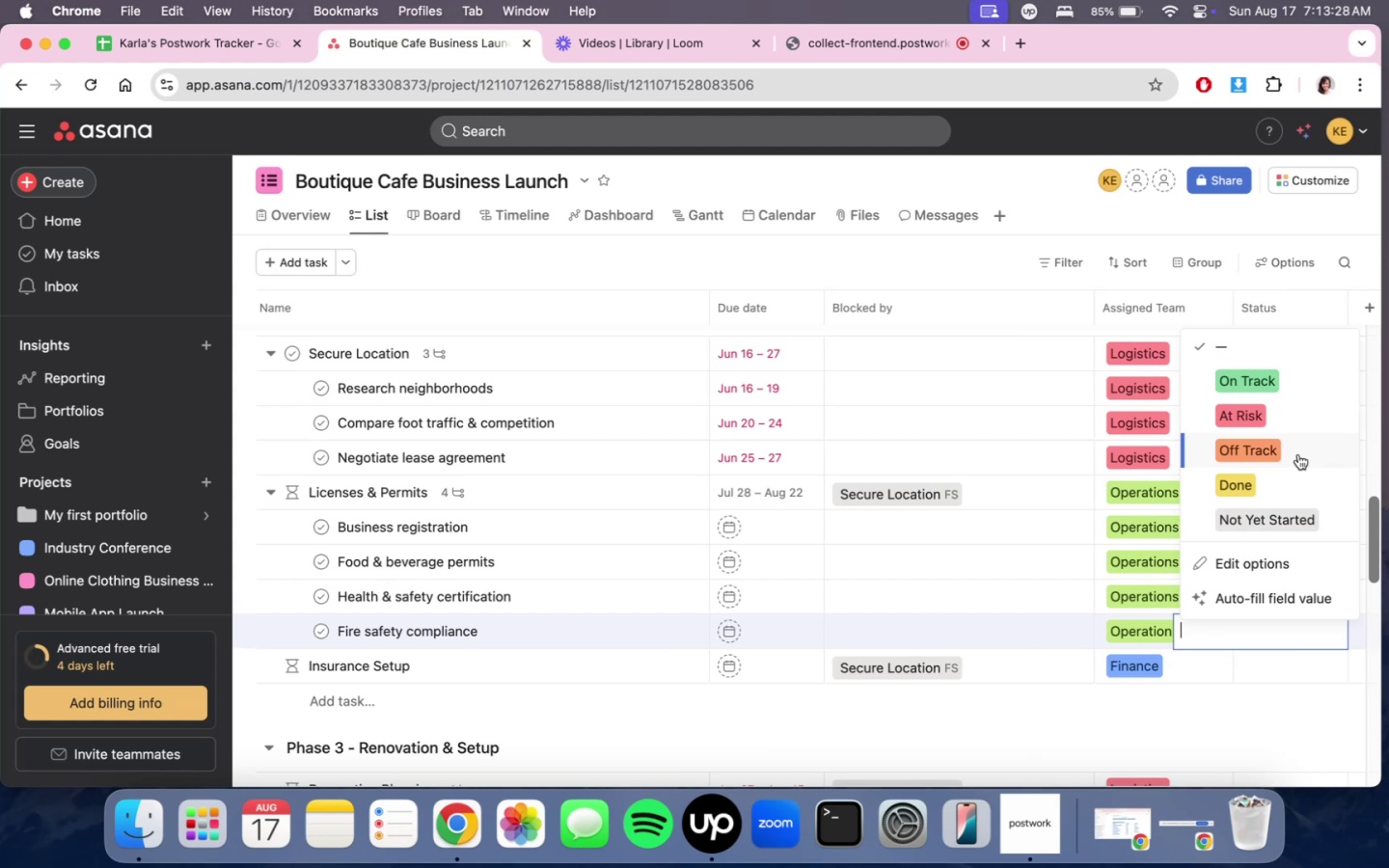 
left_click([1296, 380])
 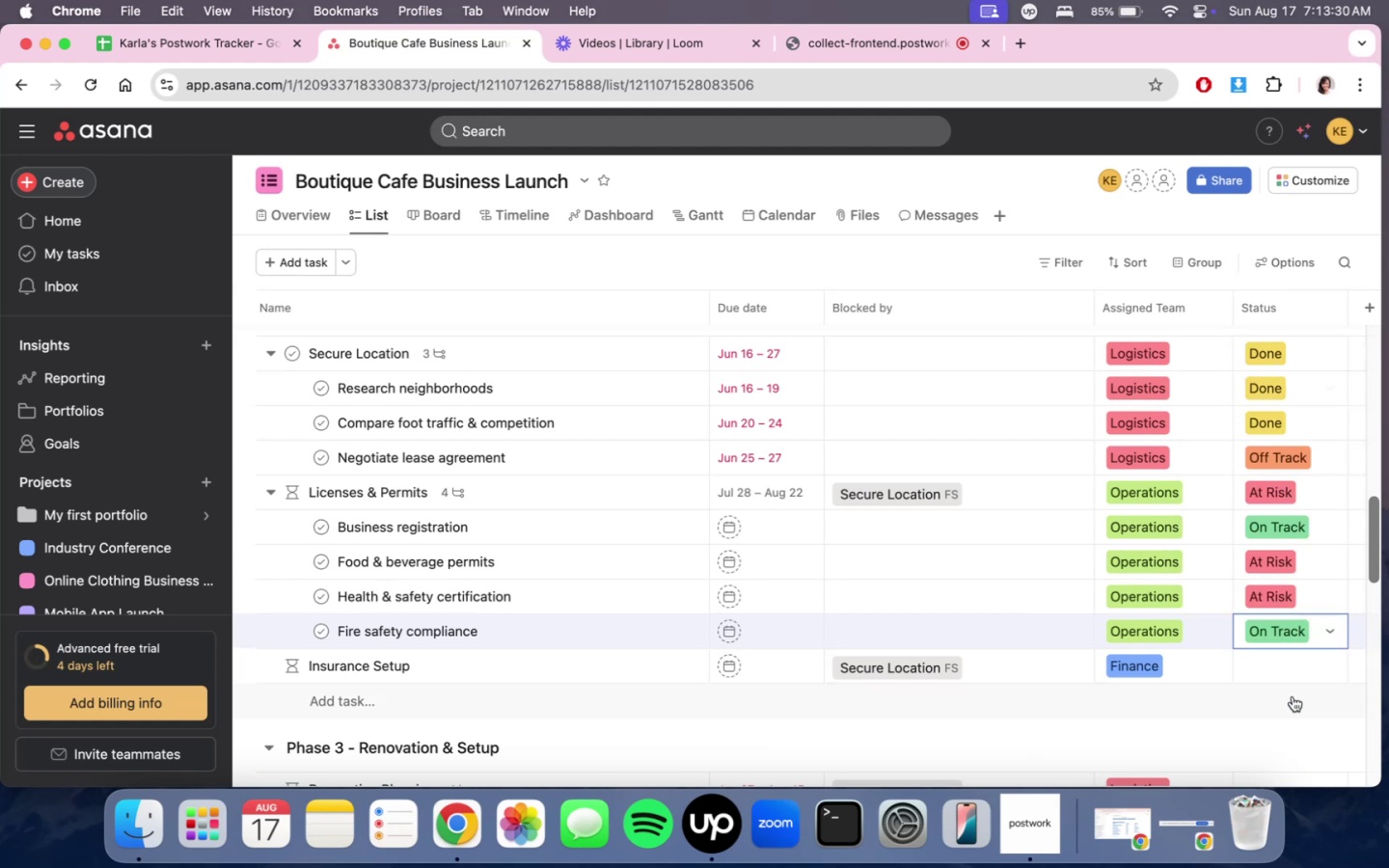 
left_click([1286, 714])
 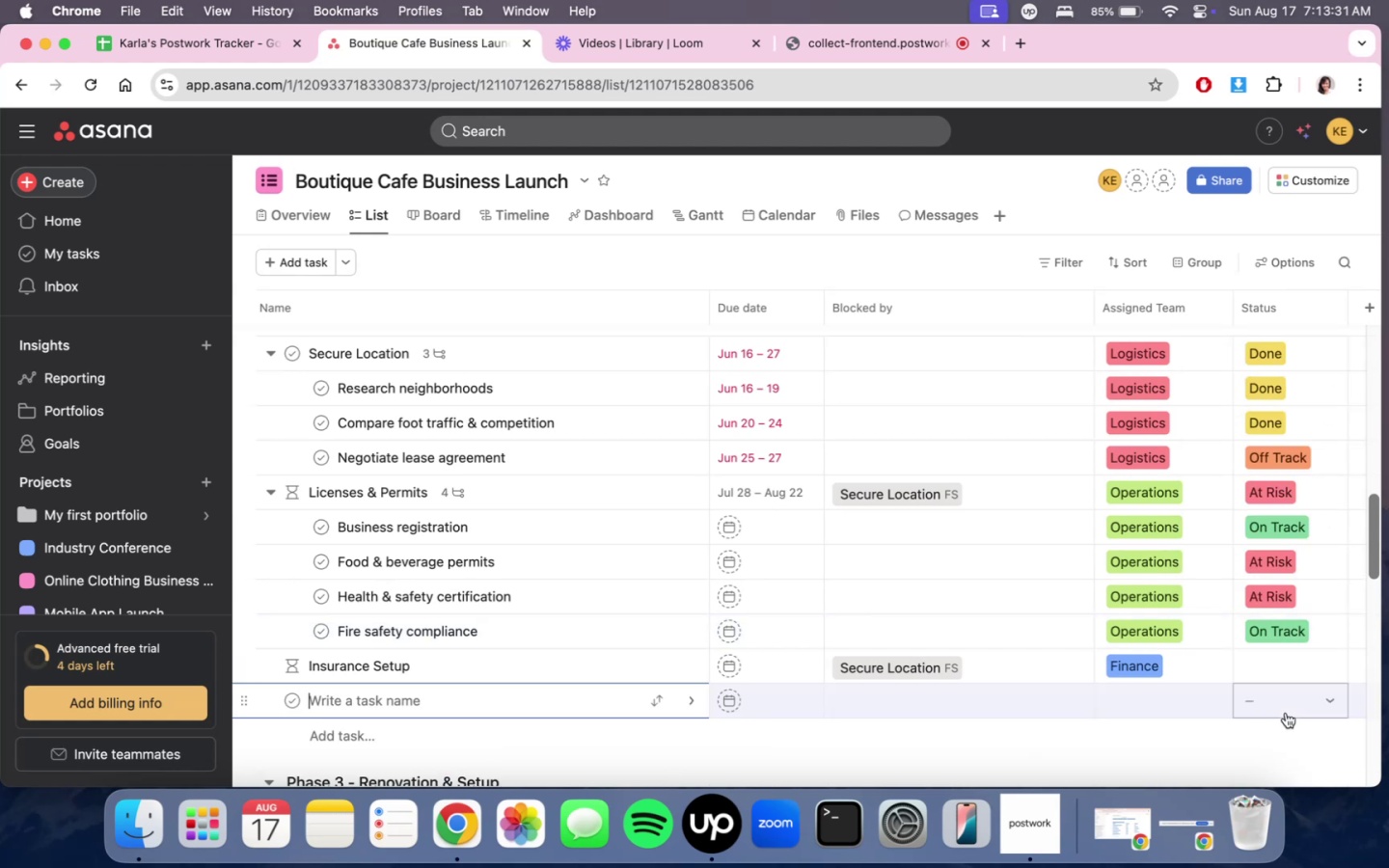 
scroll: coordinate [1286, 713], scroll_direction: down, amount: 3.0
 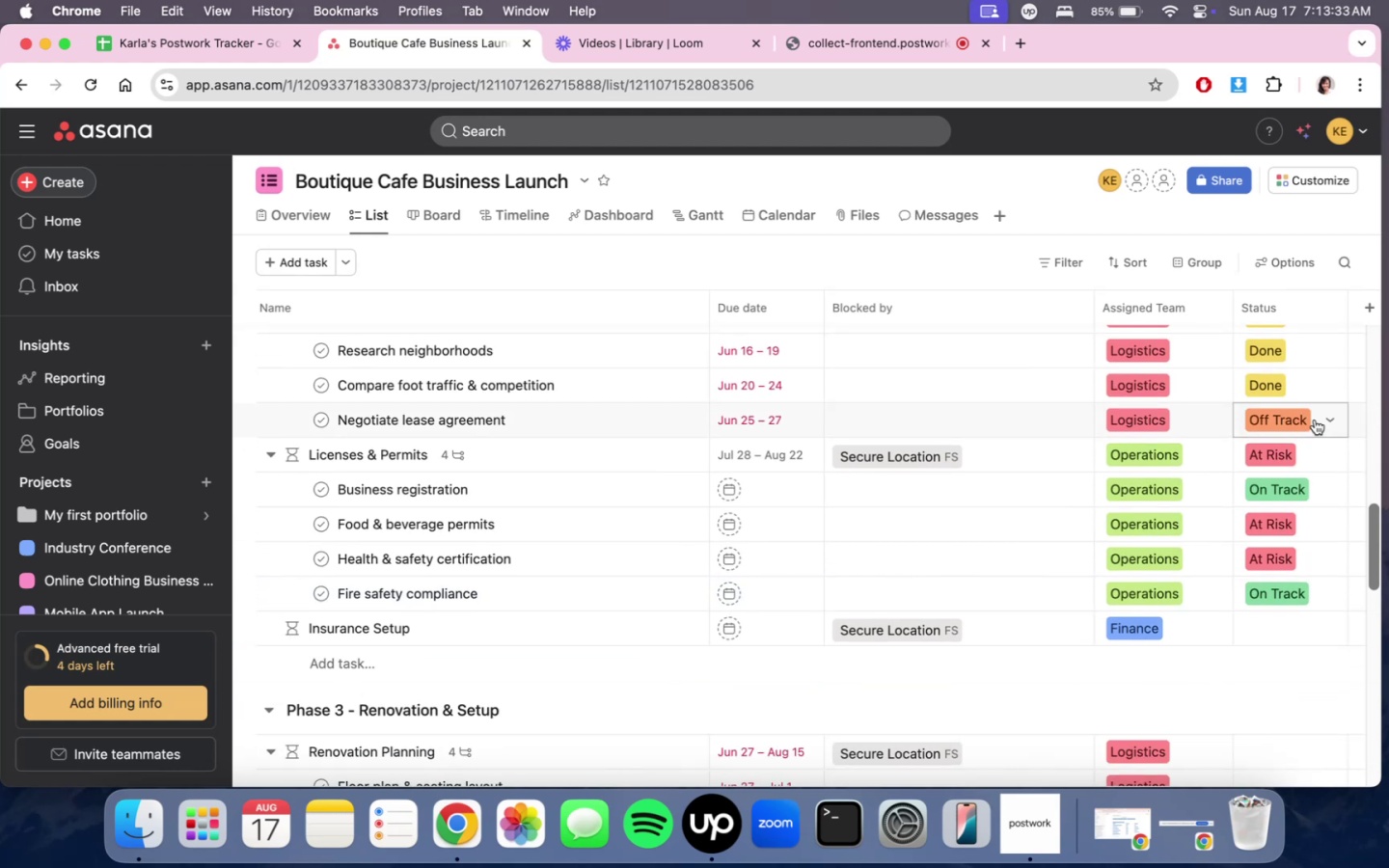 
mouse_move([1310, 474])
 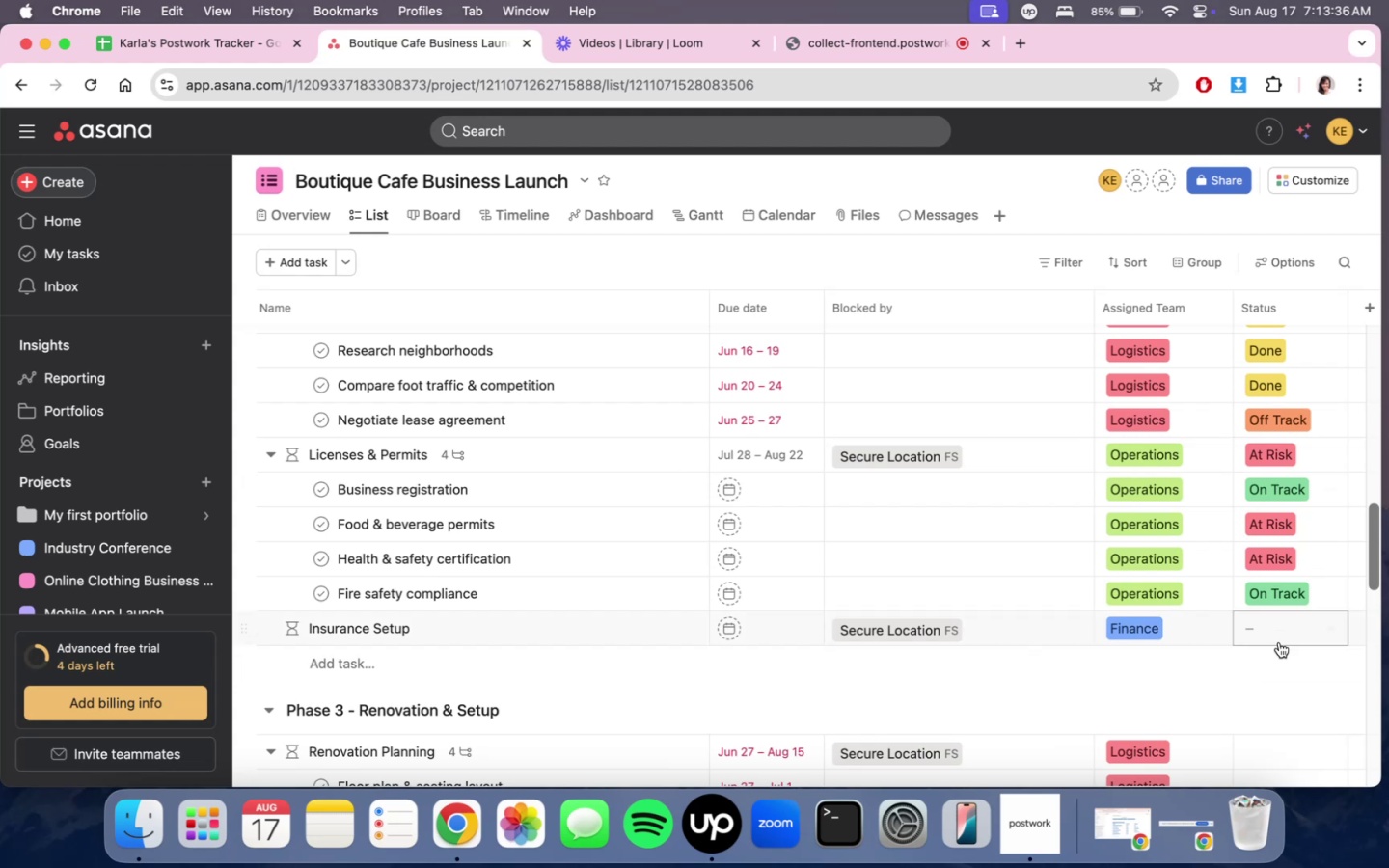 
left_click([1280, 639])
 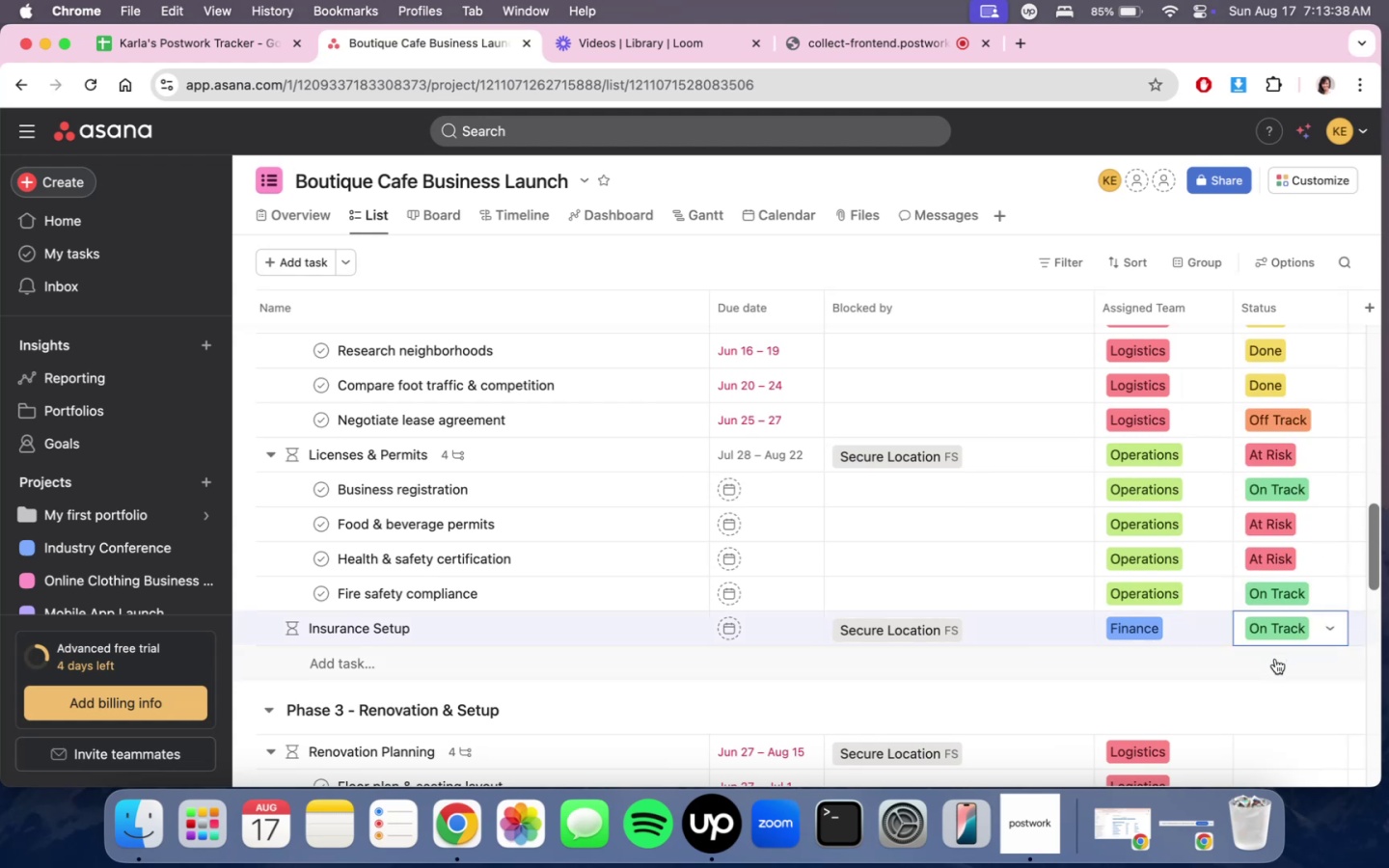 
left_click([1294, 638])
 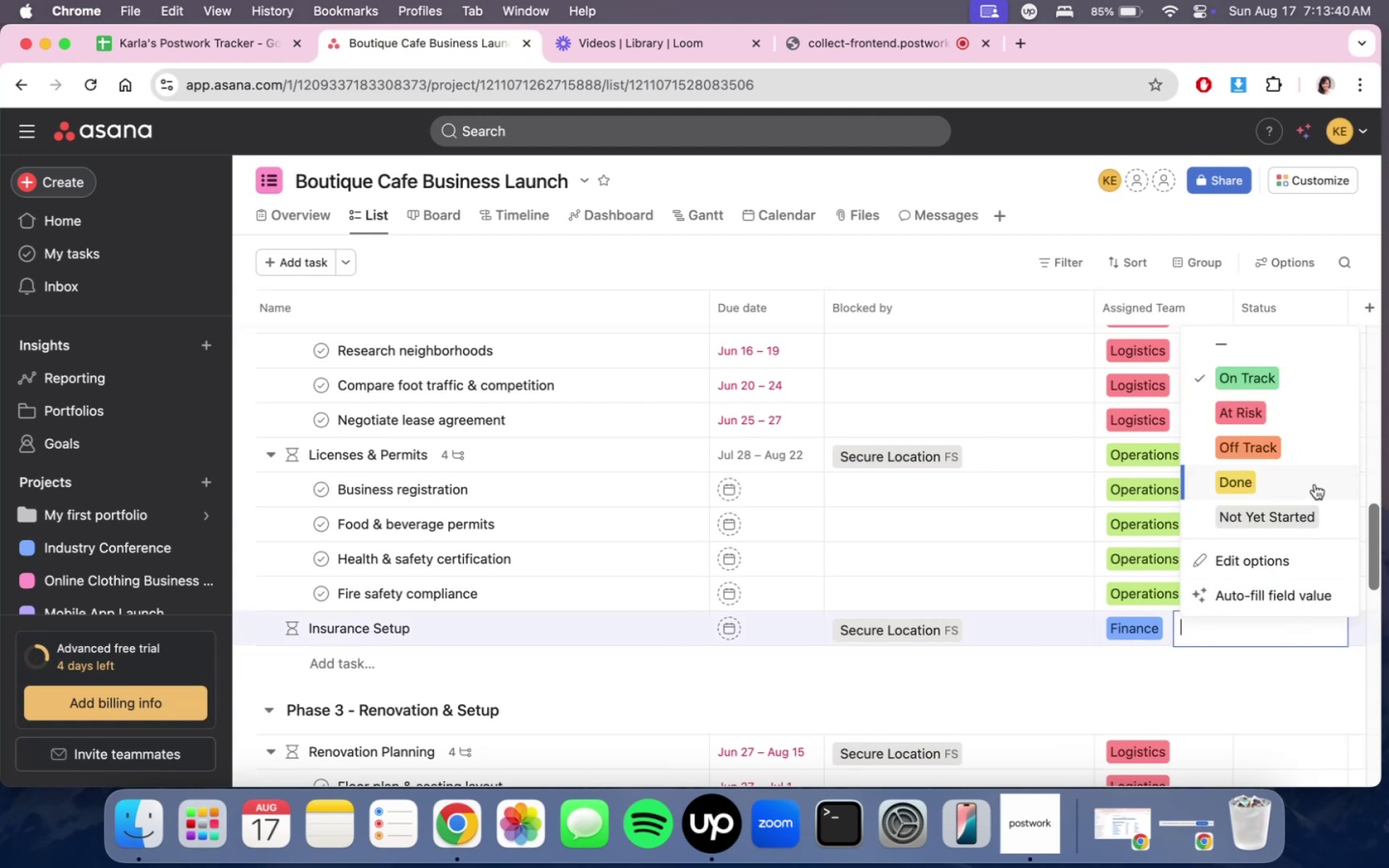 
left_click([1315, 484])
 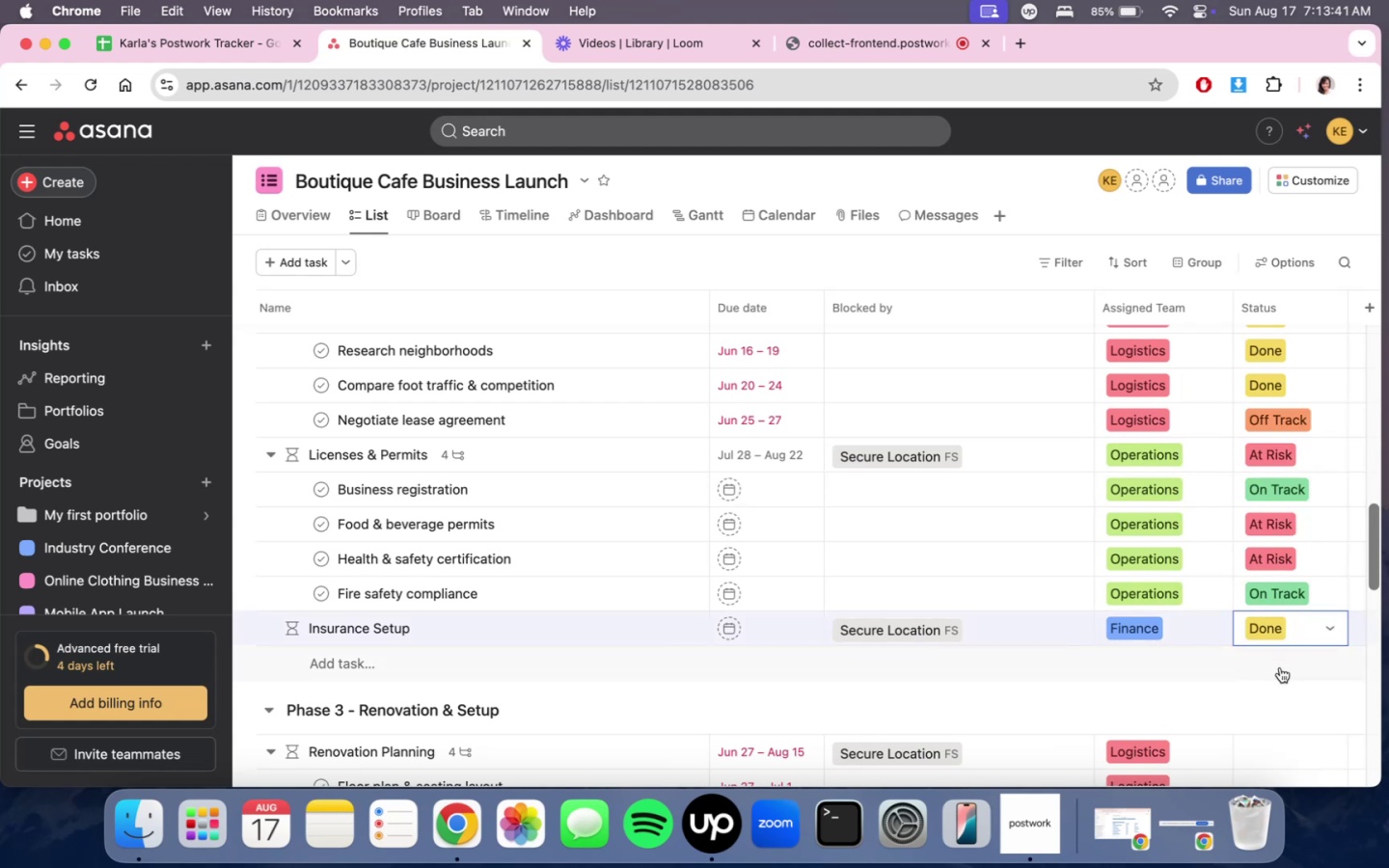 
double_click([1280, 669])
 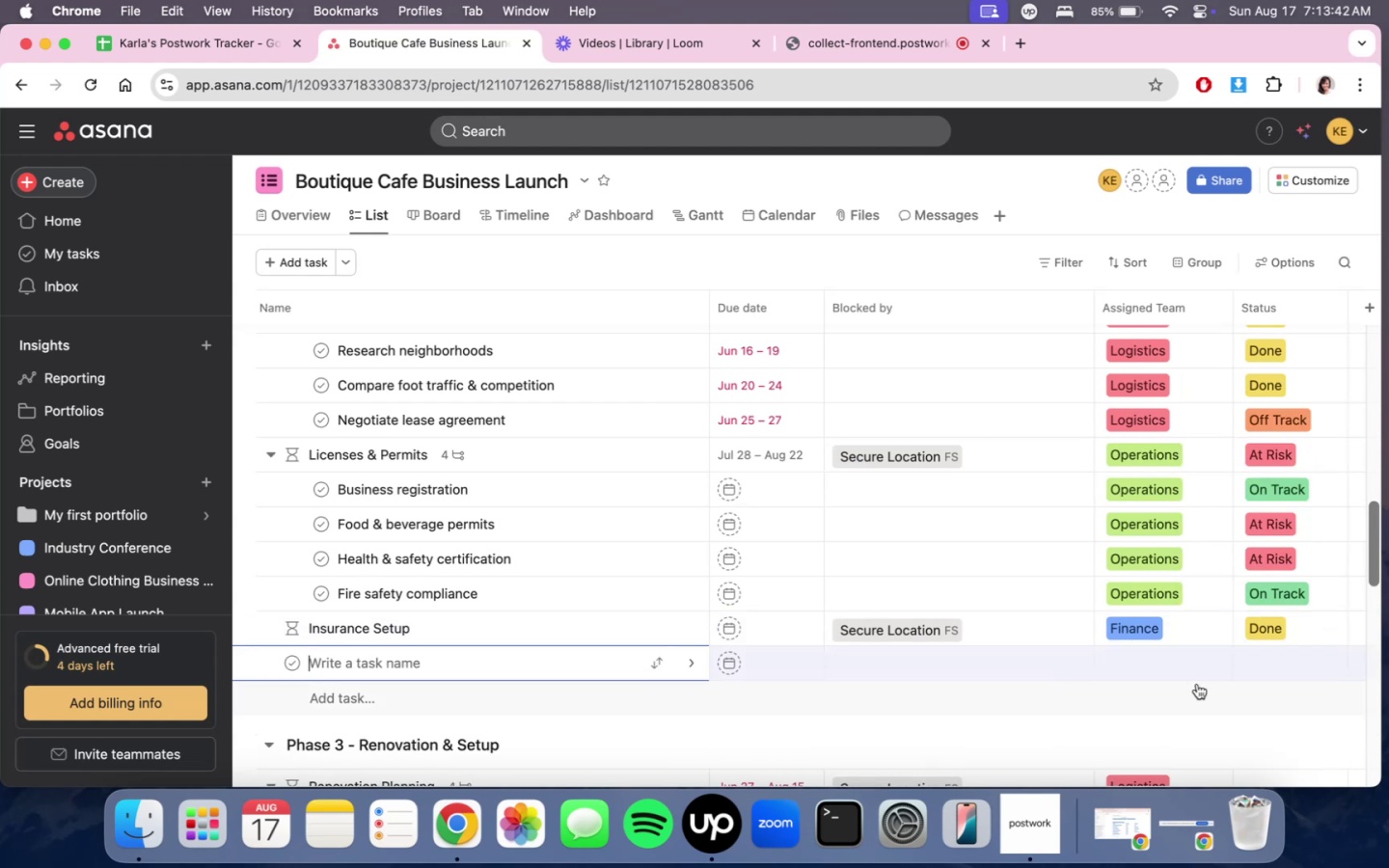 
scroll: coordinate [1107, 655], scroll_direction: up, amount: 3.0
 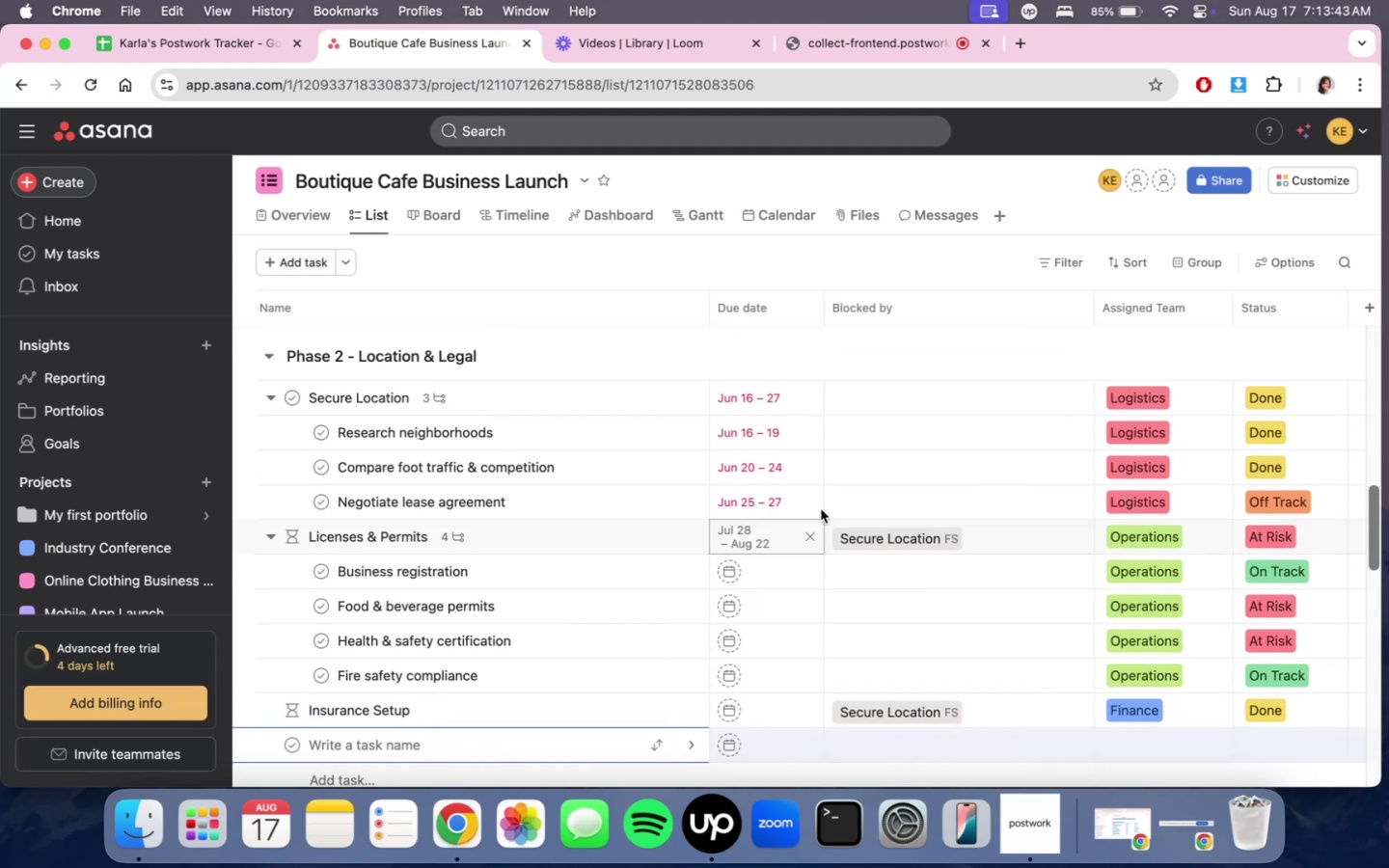 
scroll: coordinate [885, 427], scroll_direction: down, amount: 4.0
 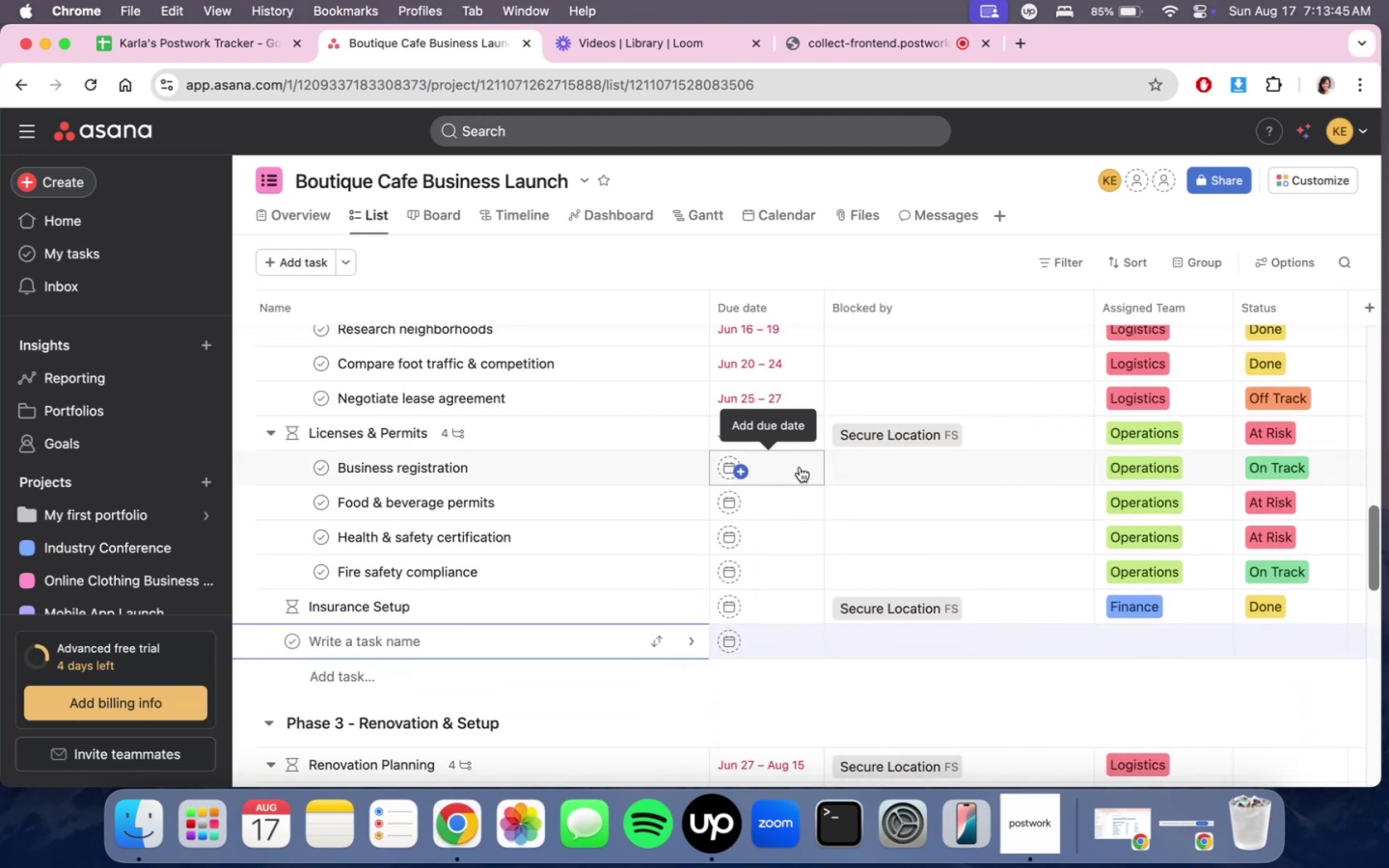 
left_click([800, 467])
 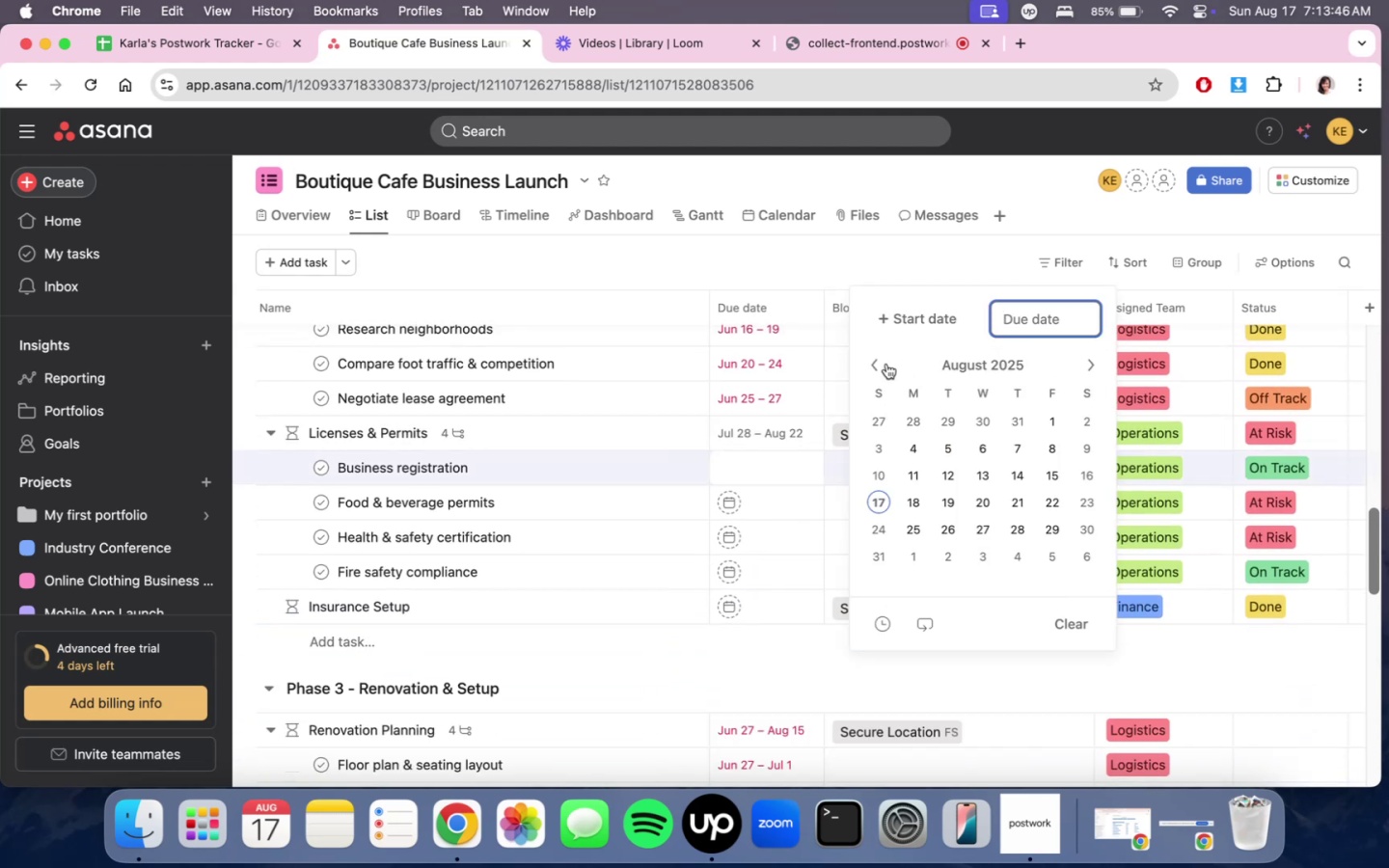 
left_click([884, 364])
 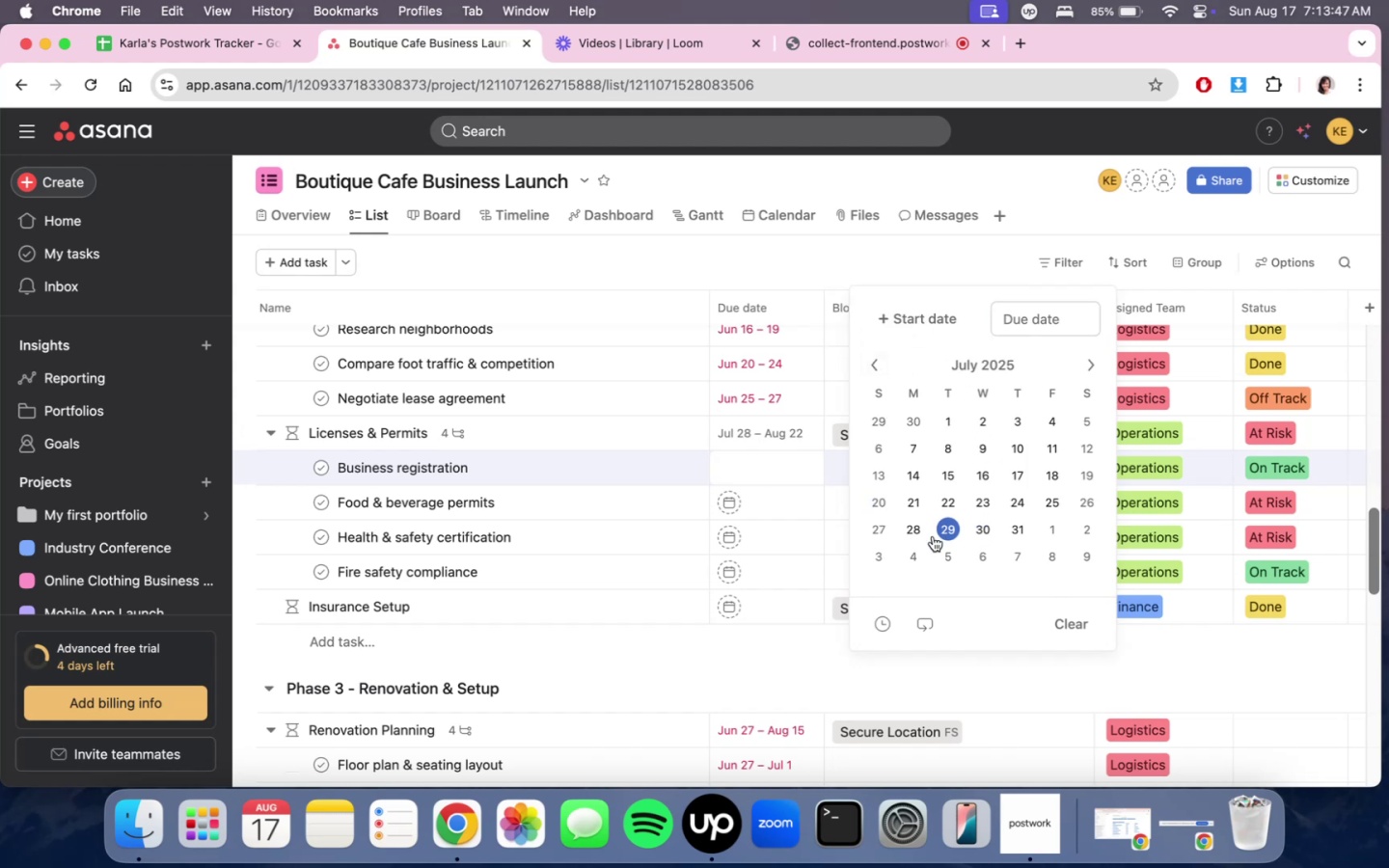 
left_click([912, 532])
 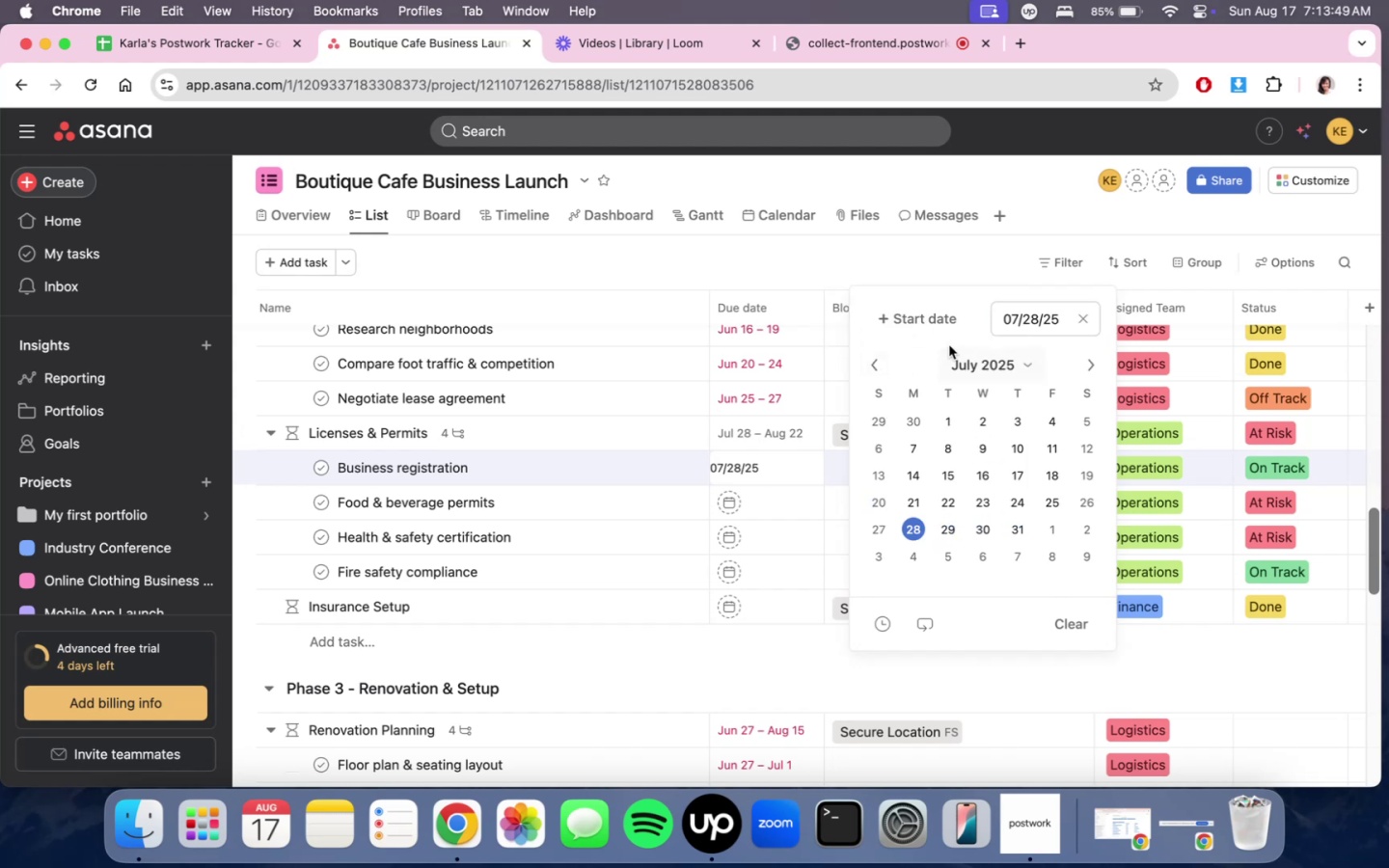 
left_click([944, 322])
 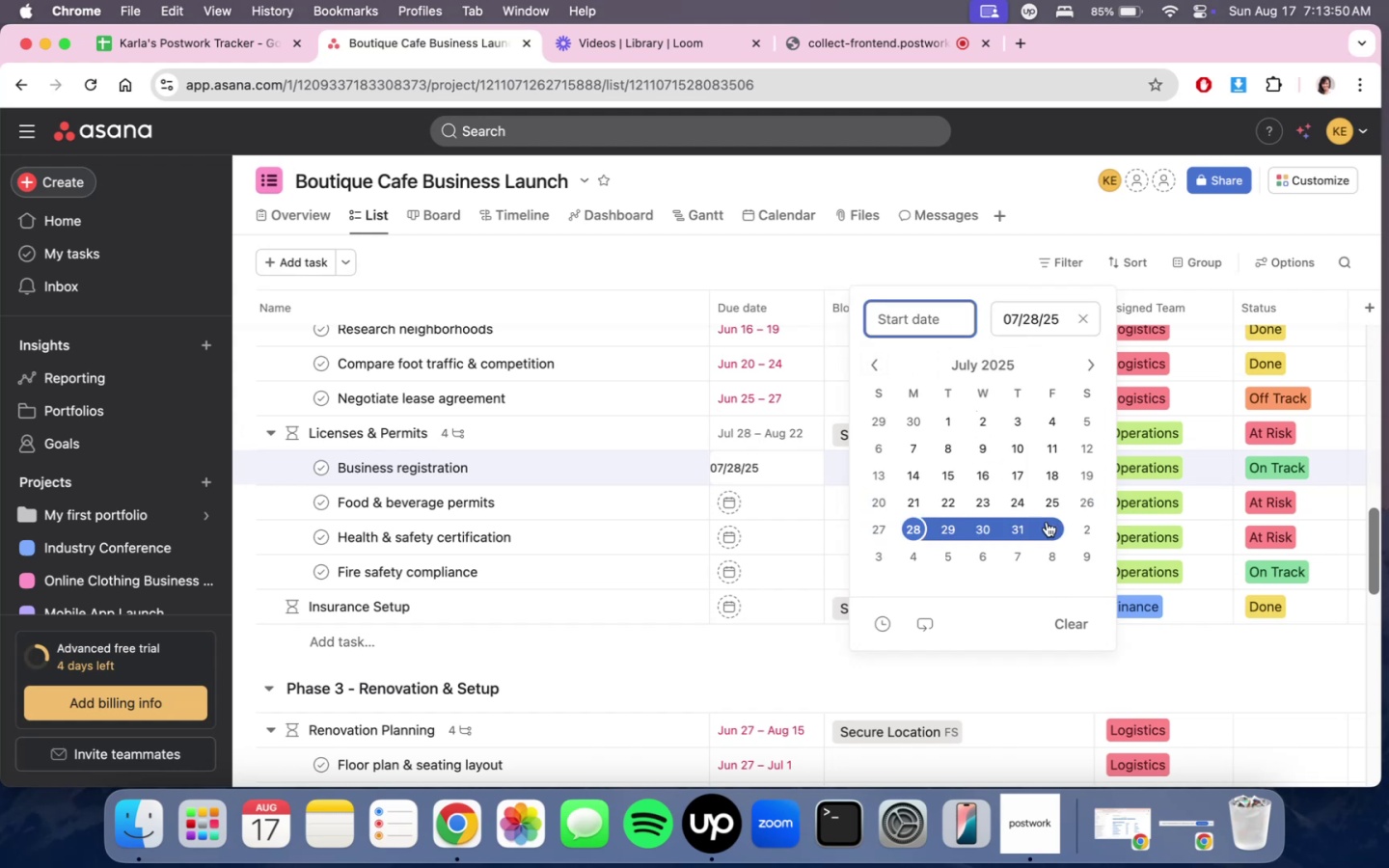 
left_click([1047, 524])
 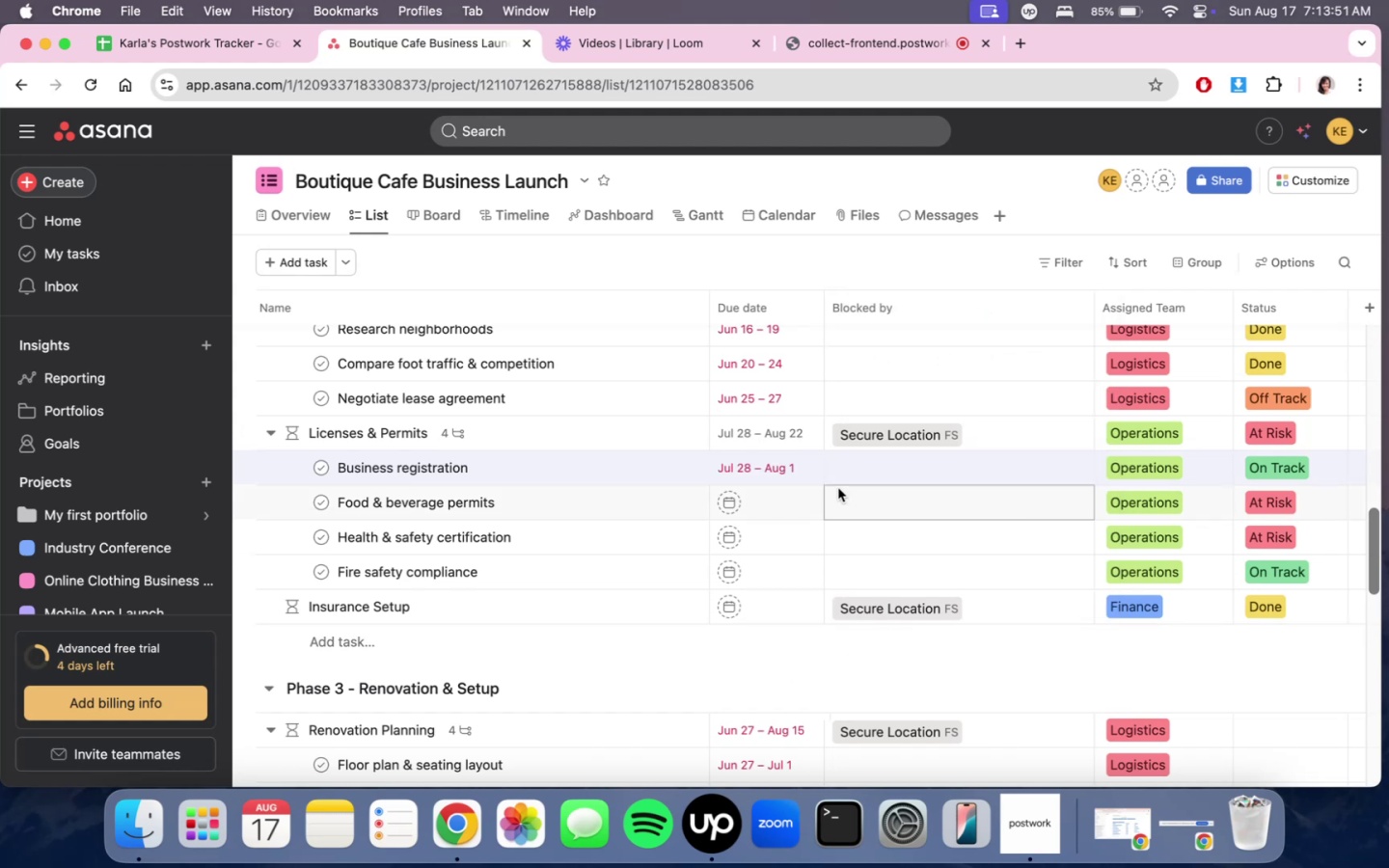 
triple_click([790, 510])
 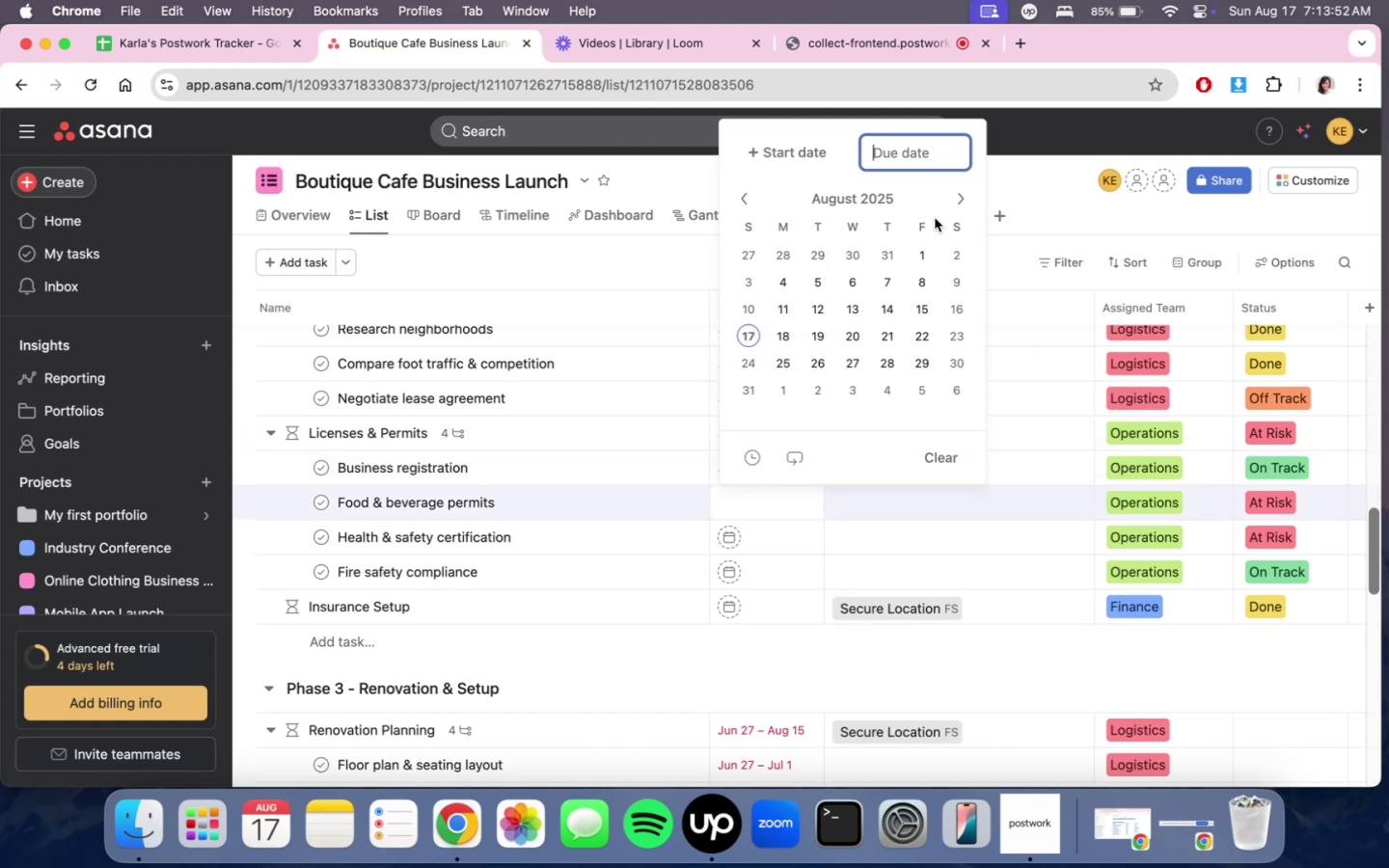 
left_click([956, 202])
 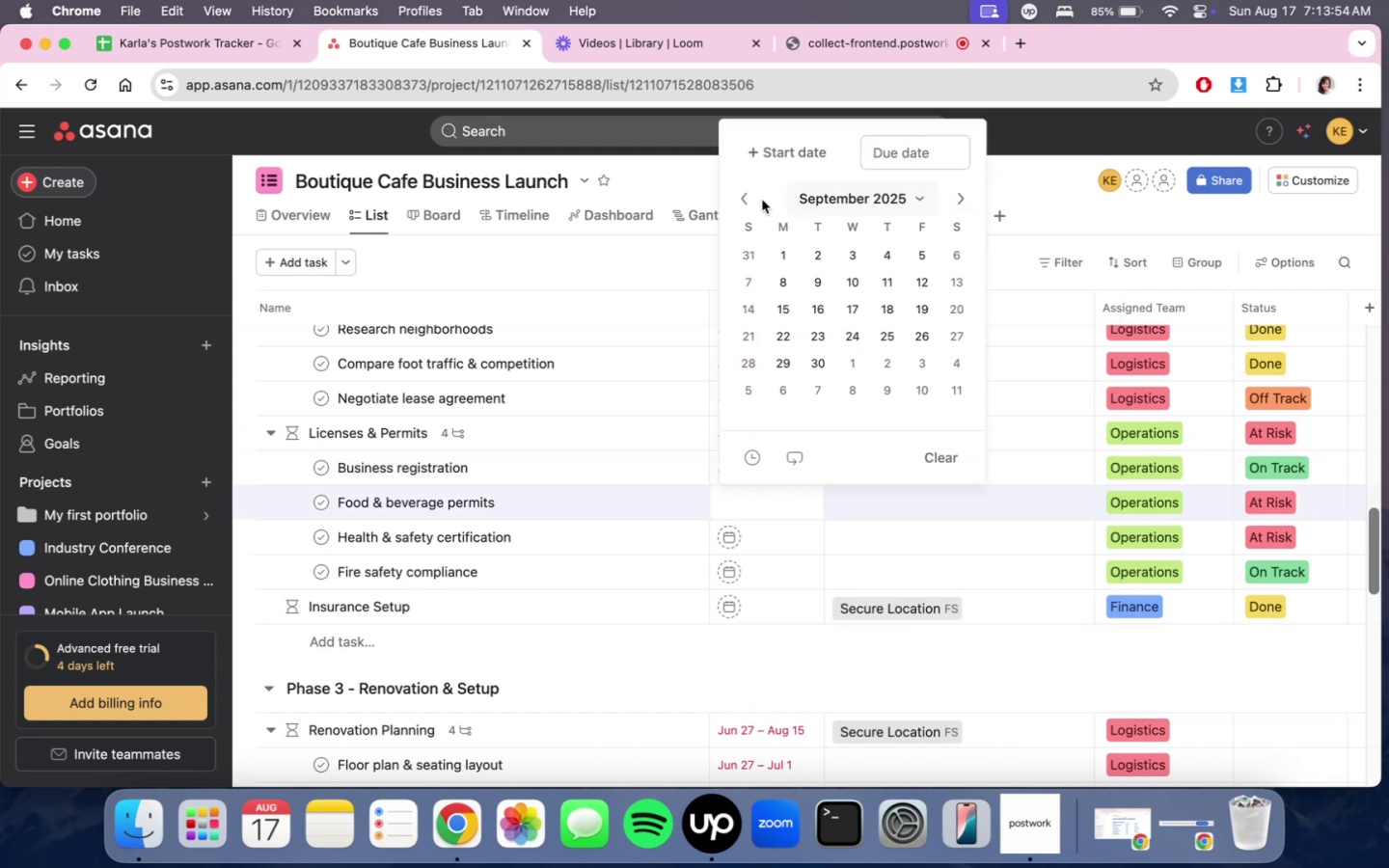 
left_click([745, 200])
 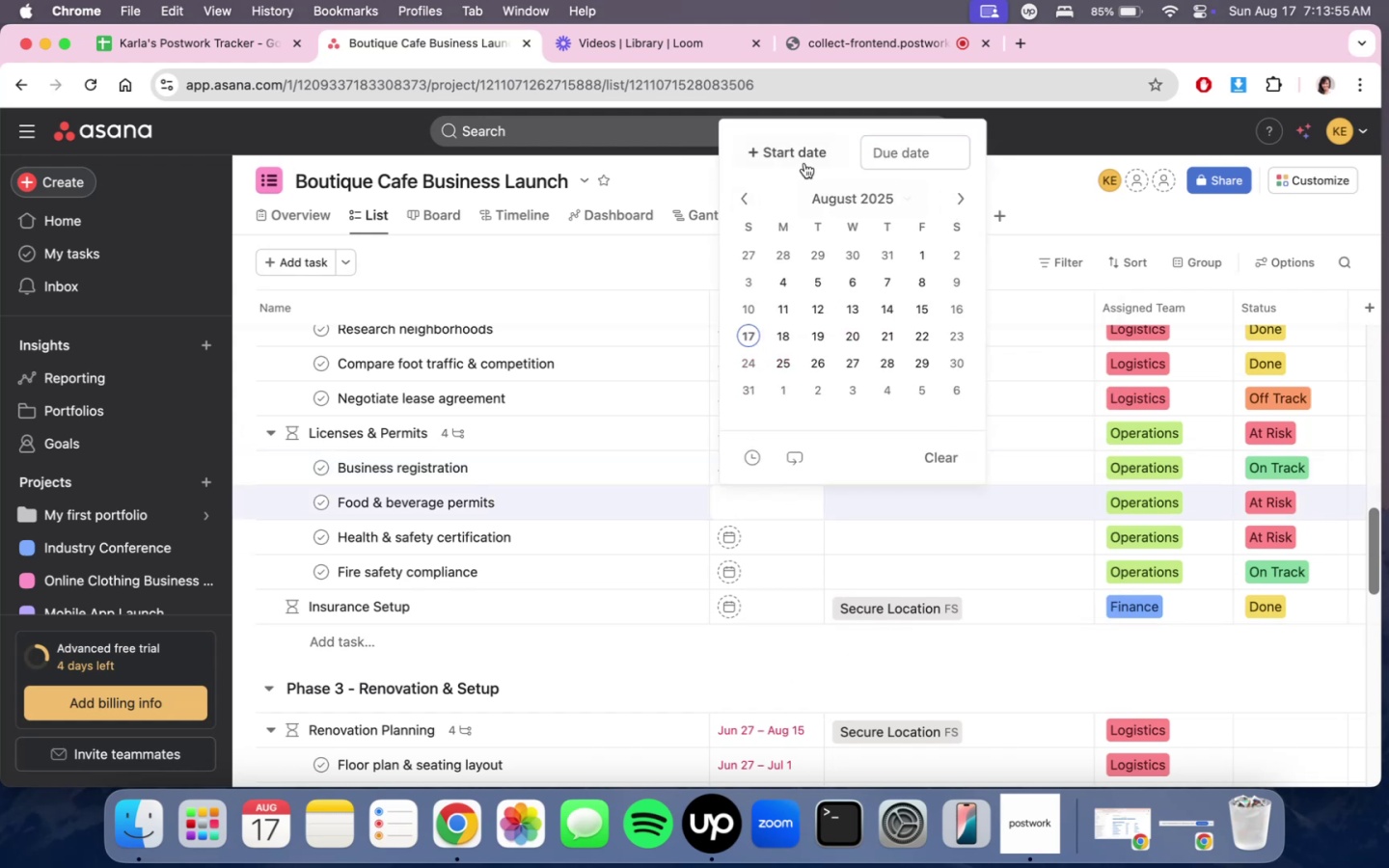 
left_click([803, 159])
 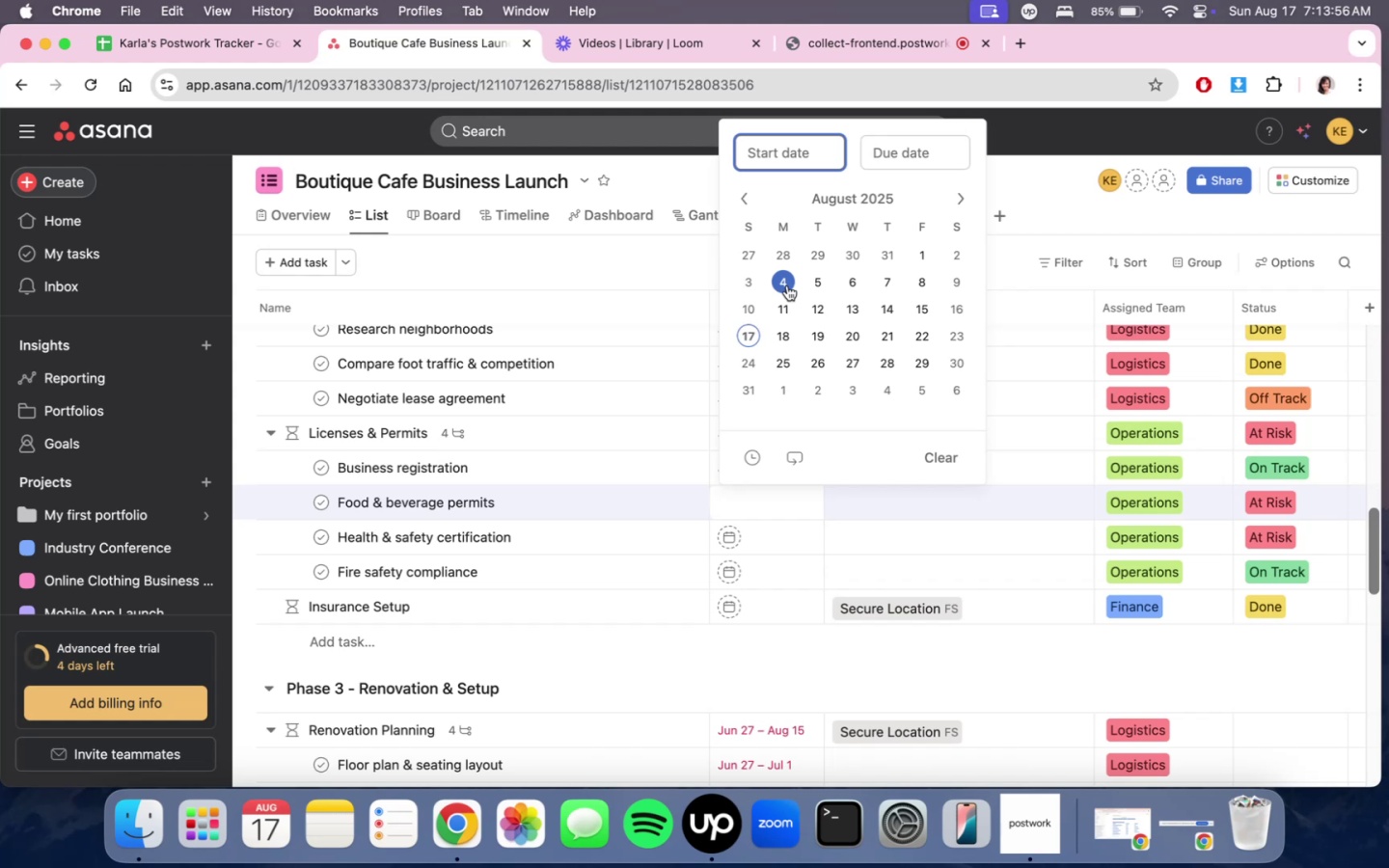 
left_click([787, 285])
 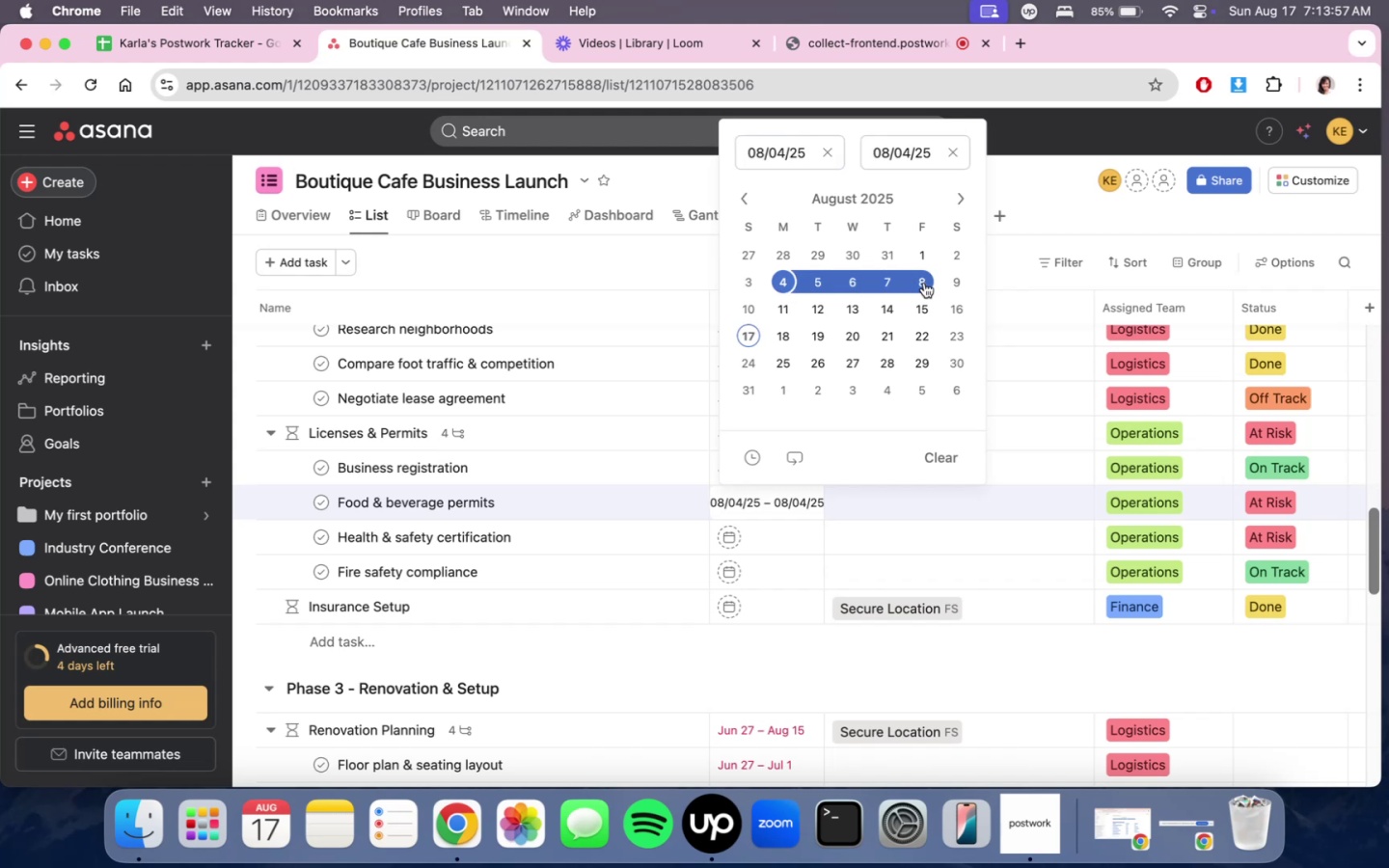 
double_click([924, 283])
 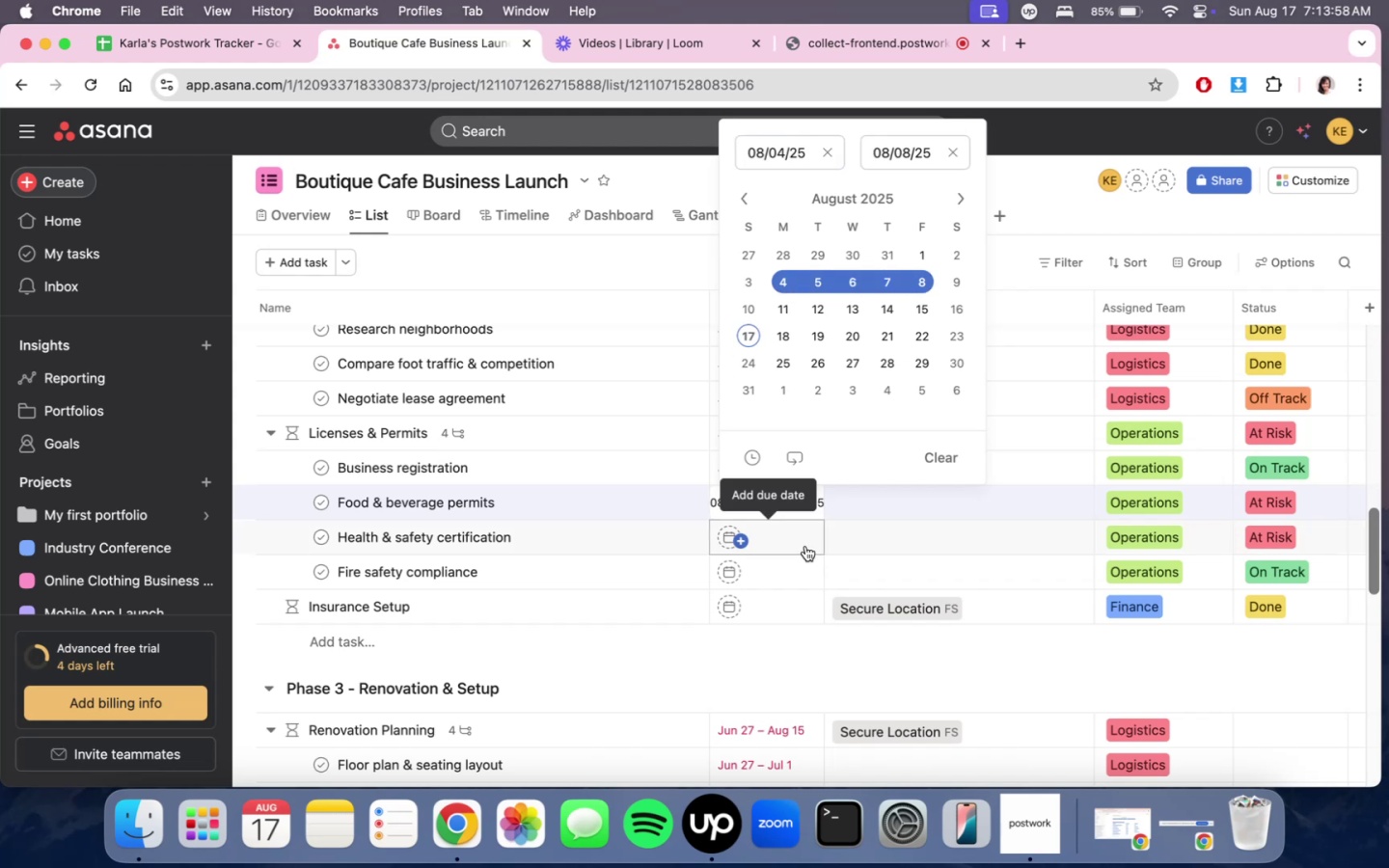 
left_click([803, 544])
 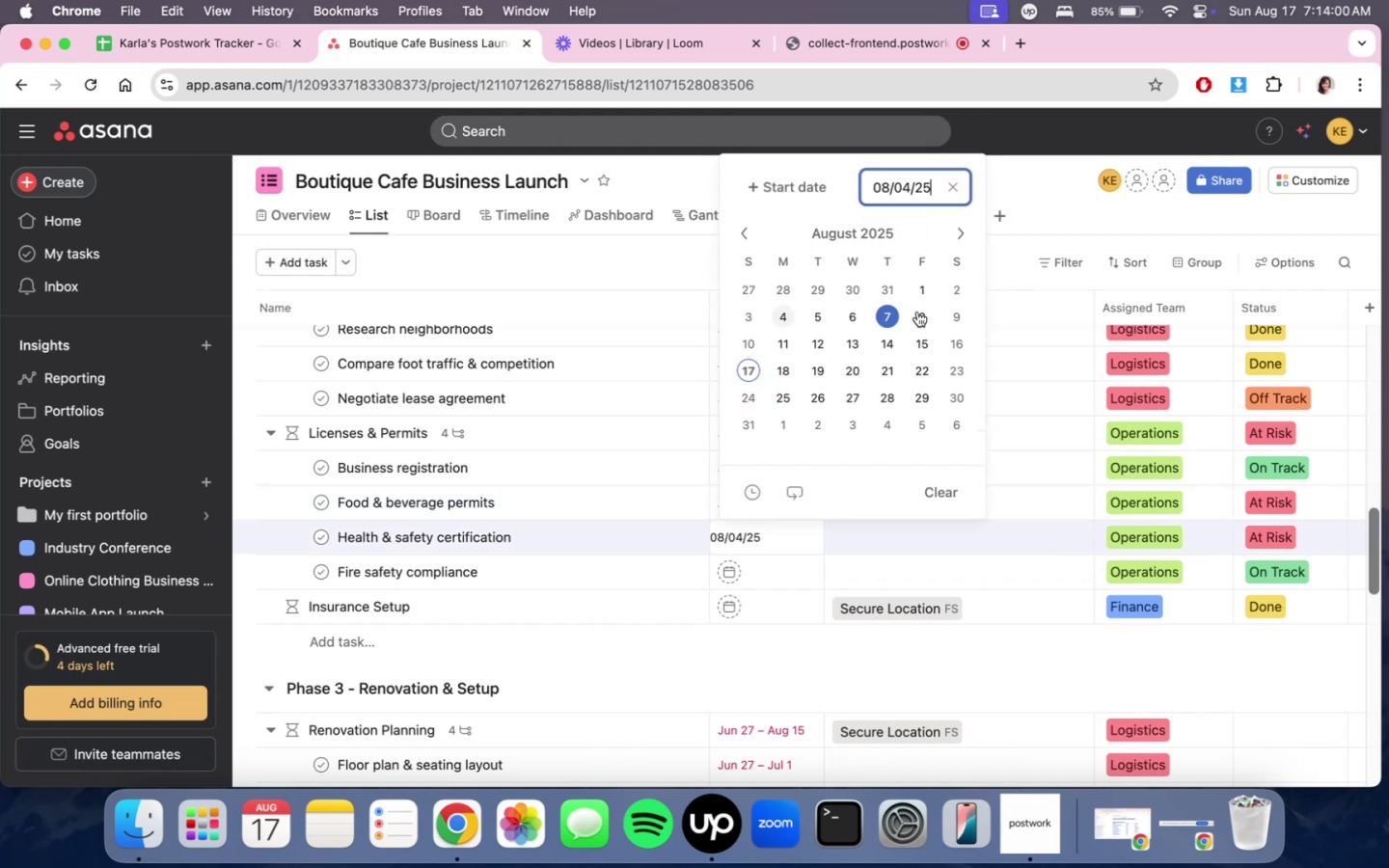 
double_click([928, 313])
 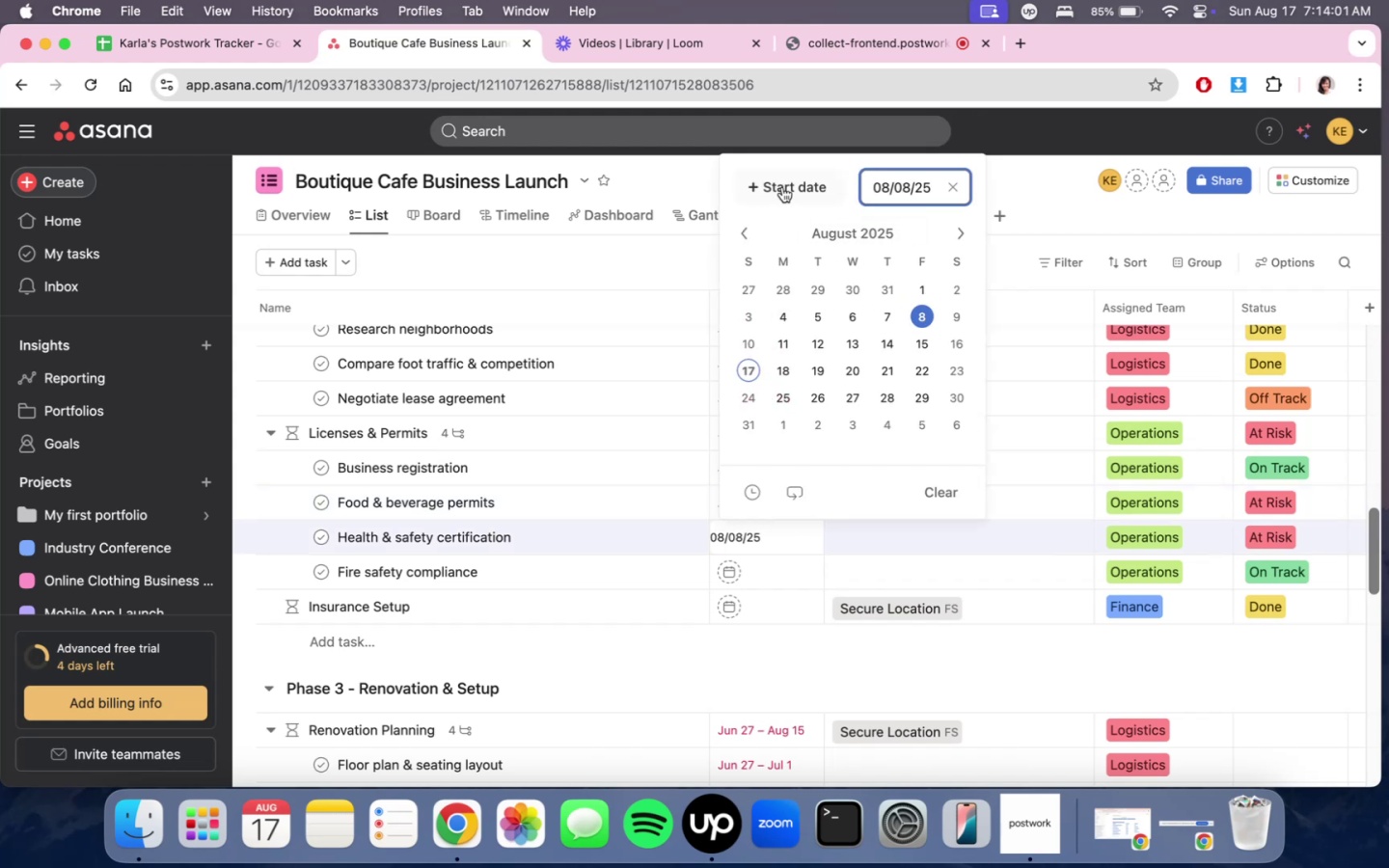 
left_click([780, 185])
 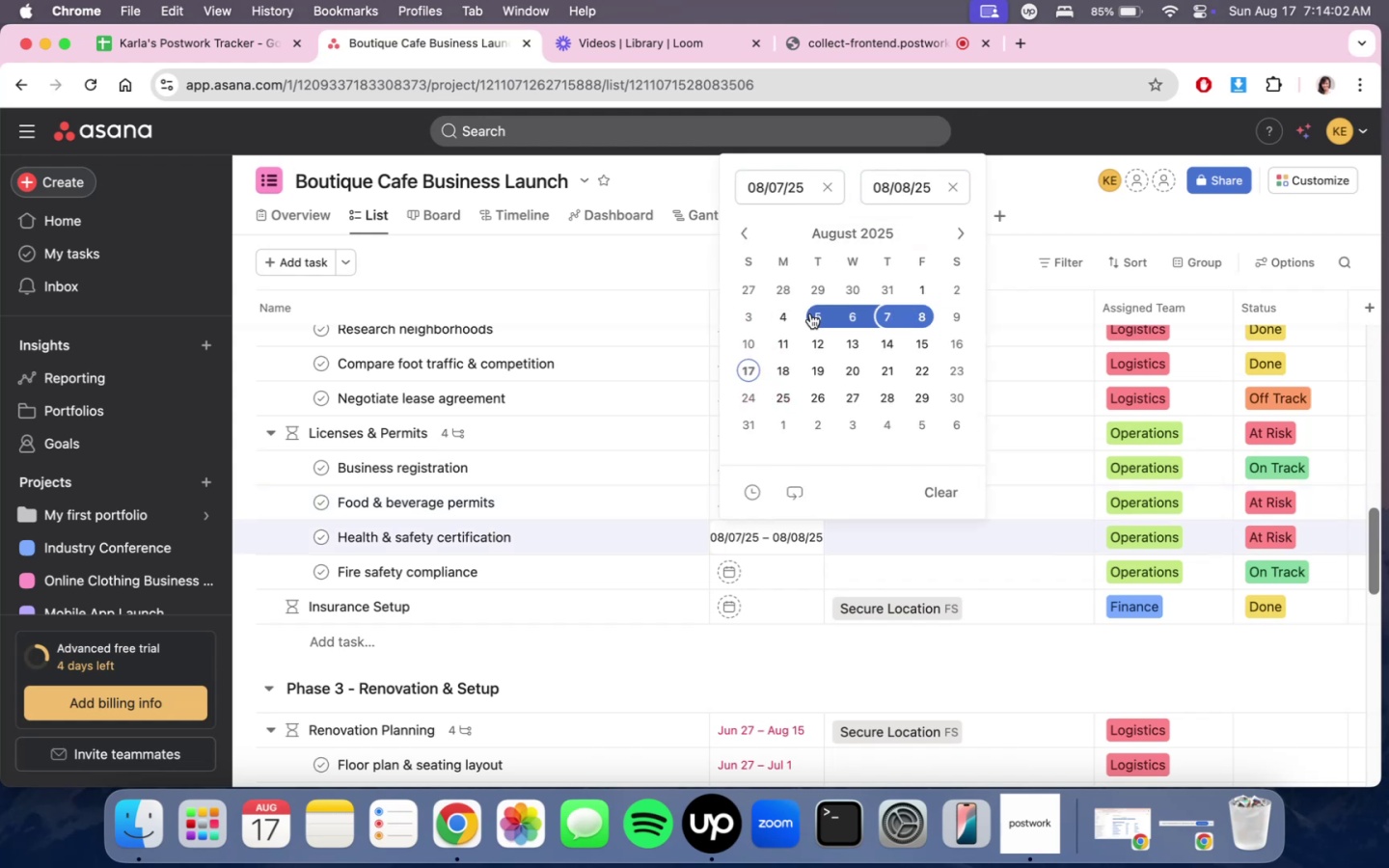 
triple_click([769, 312])
 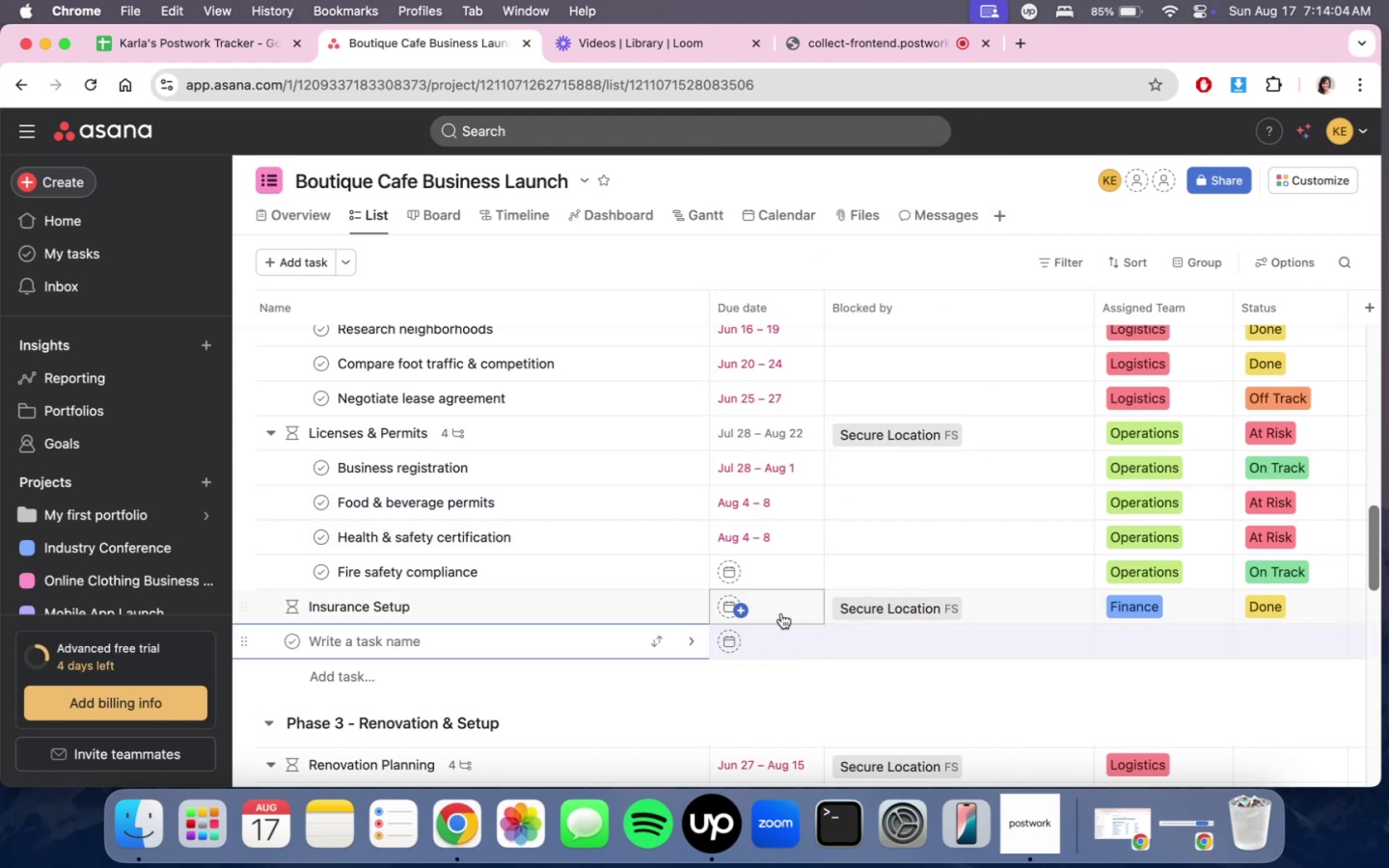 
left_click([803, 700])
 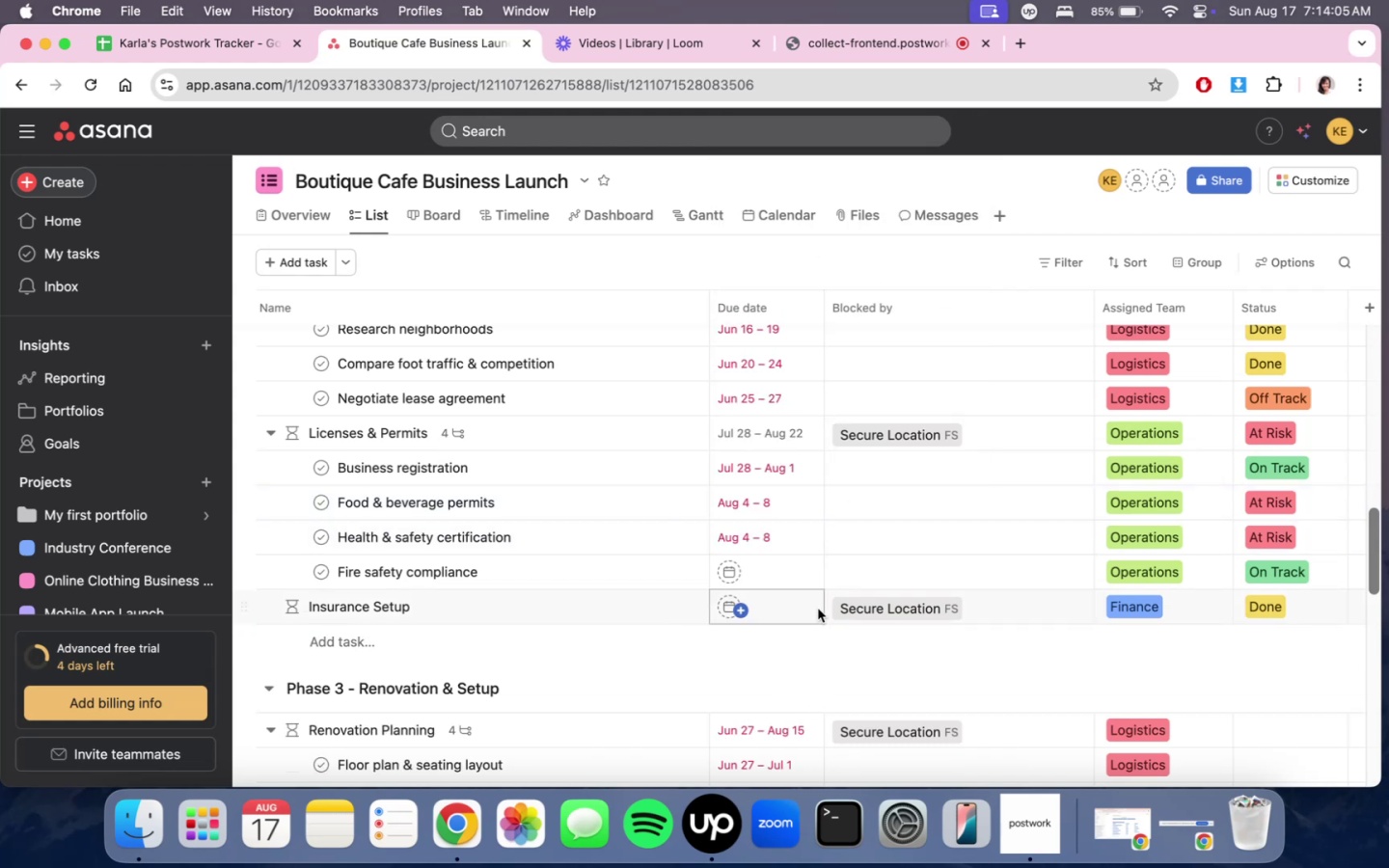 
mouse_move([814, 564])
 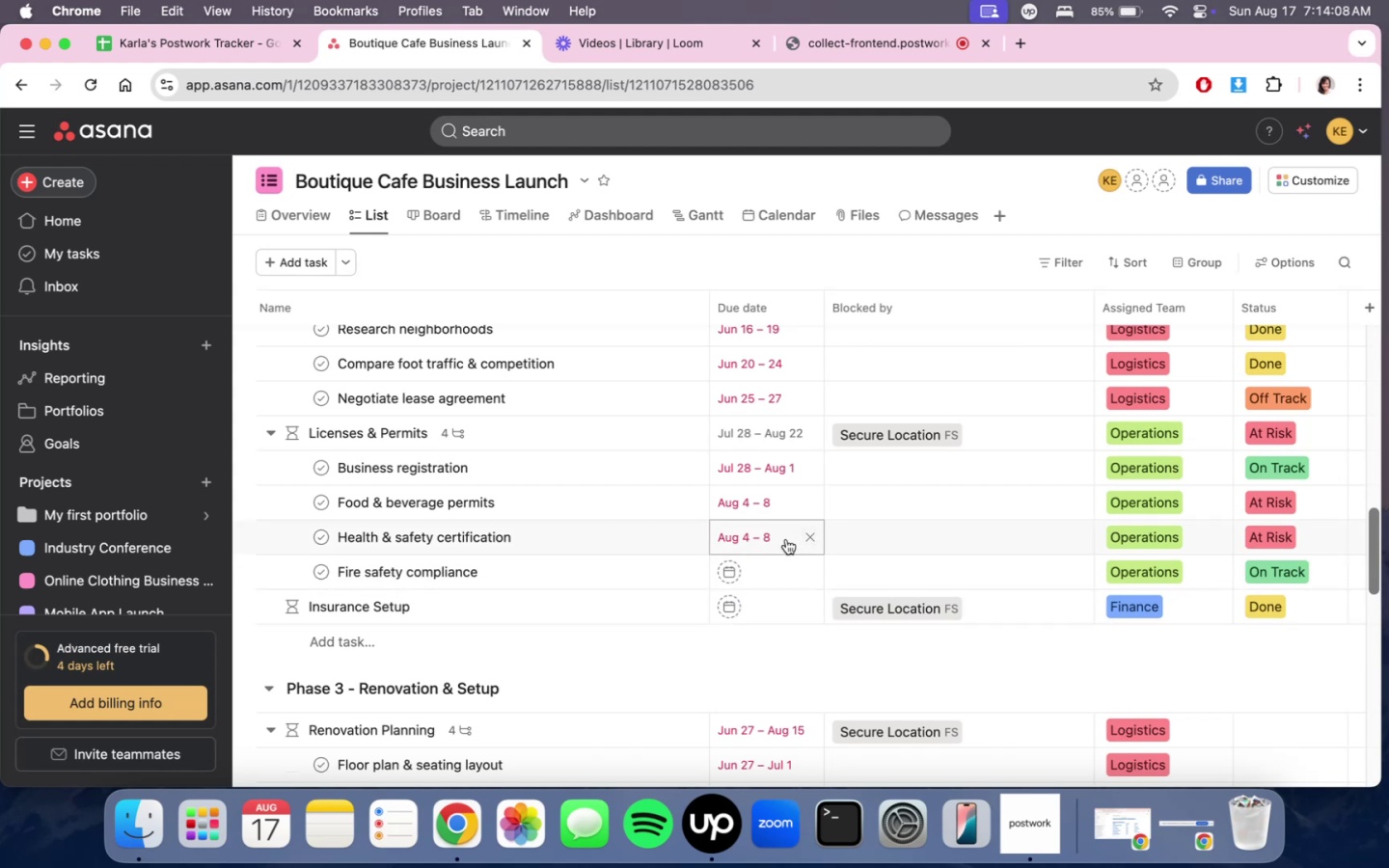 
left_click([786, 539])
 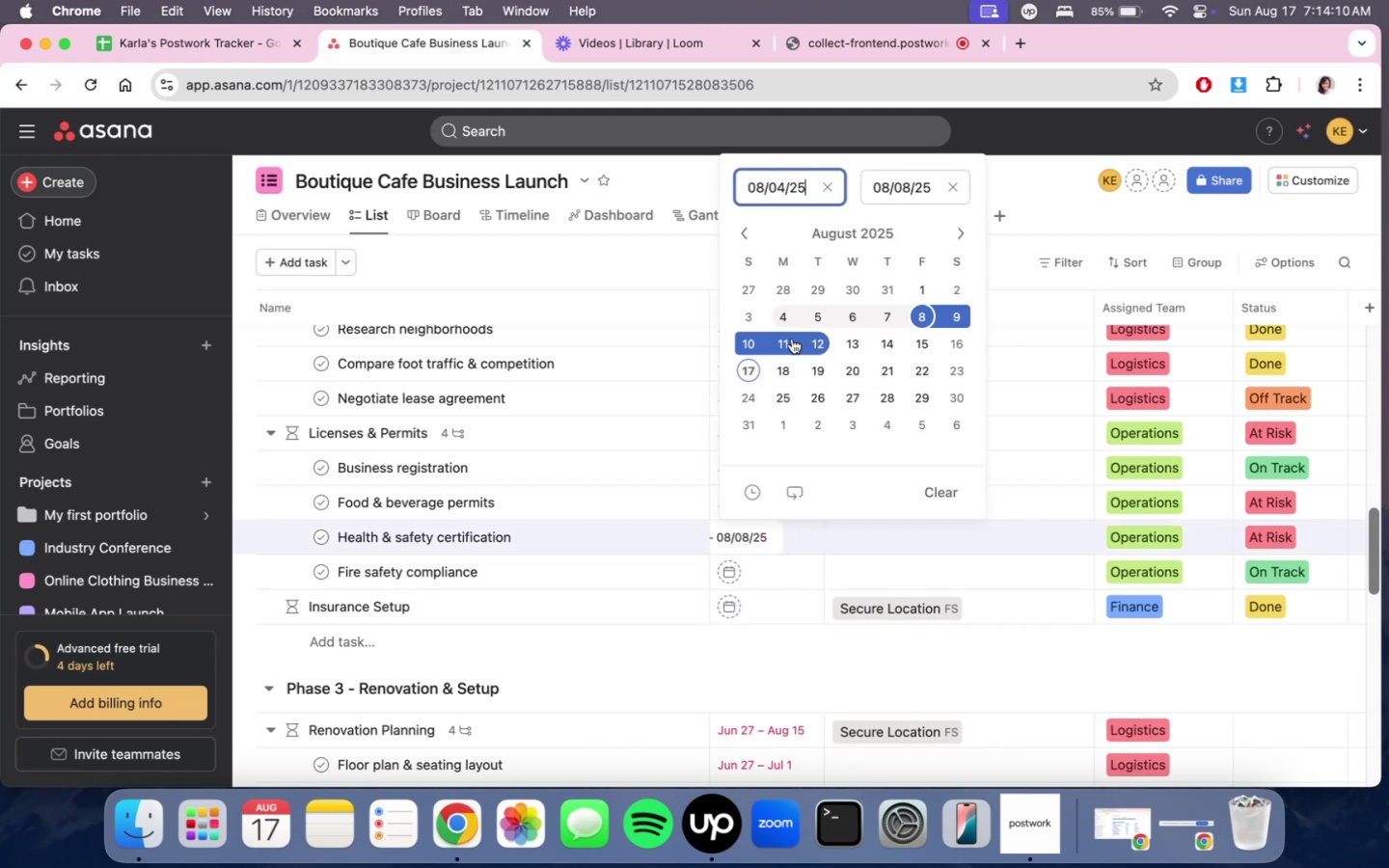 
left_click([786, 343])
 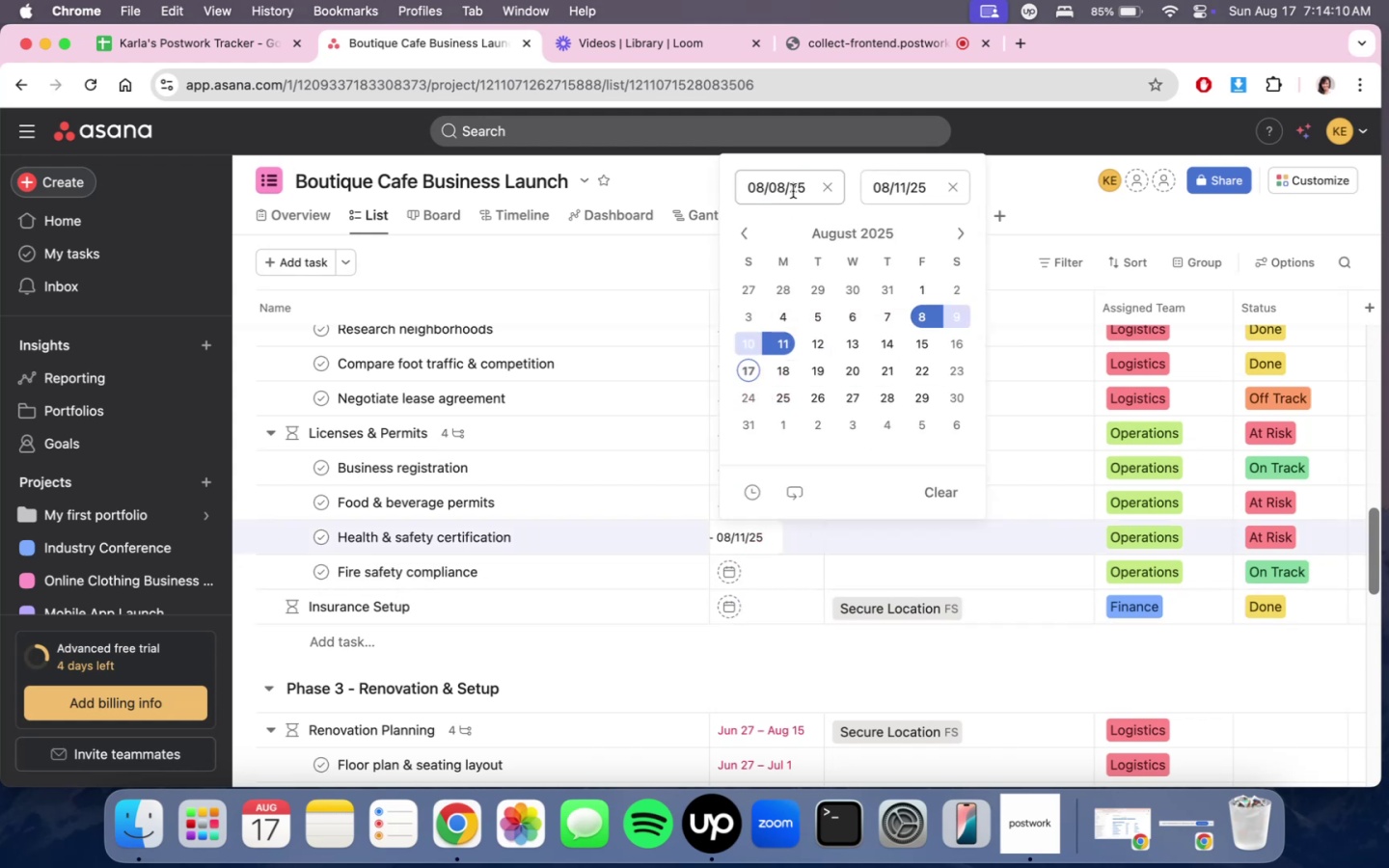 
left_click([793, 182])
 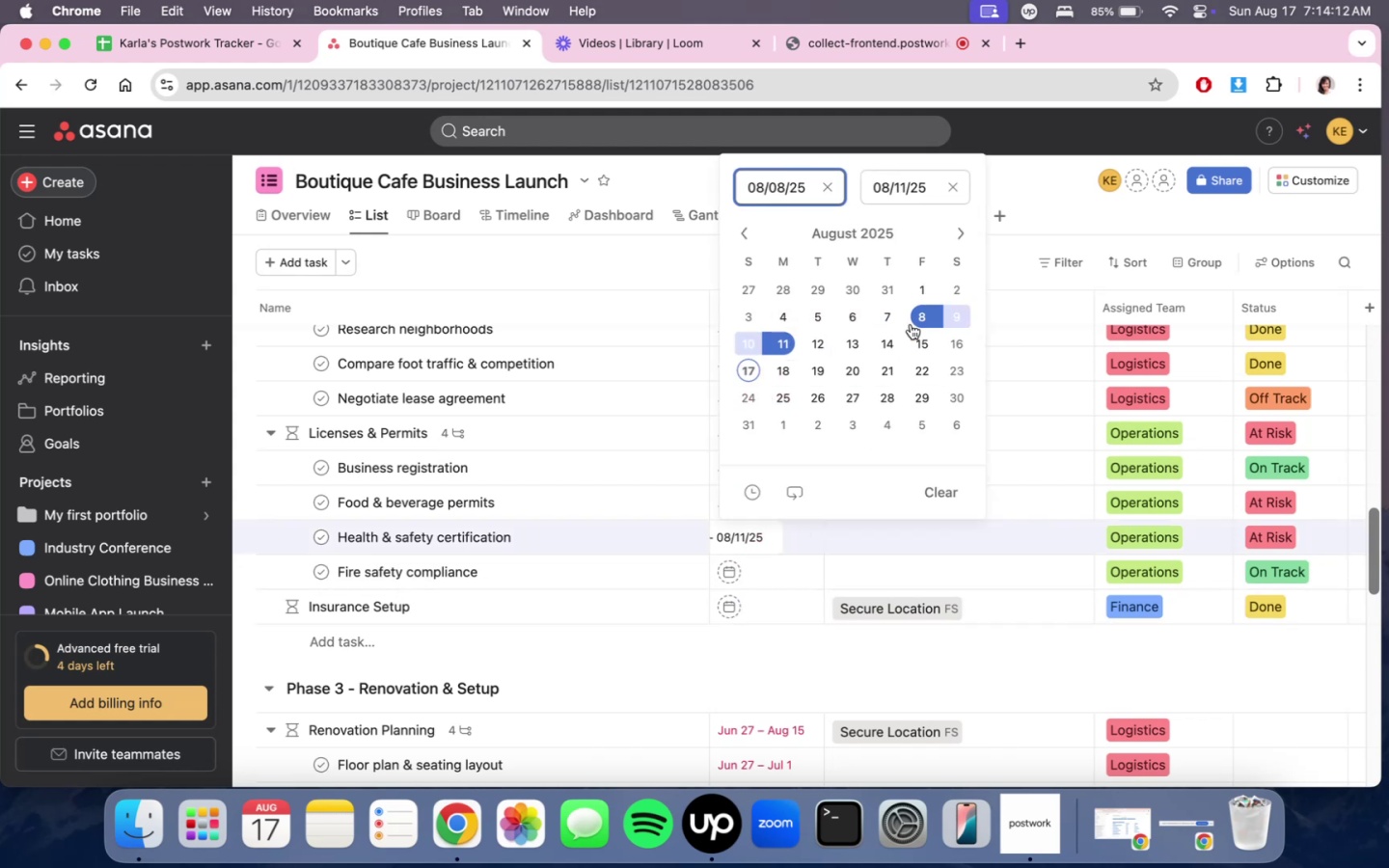 
left_click([916, 336])
 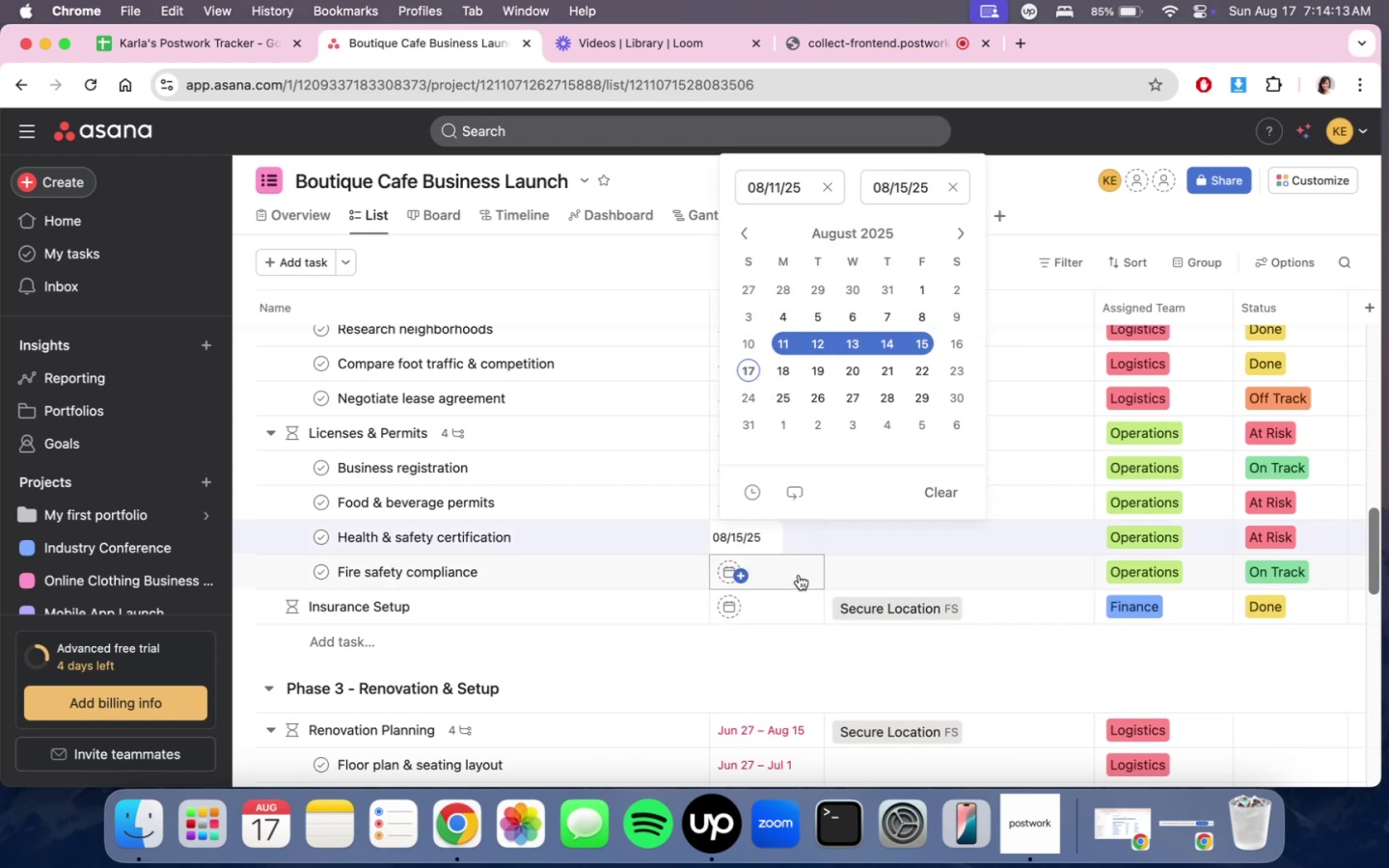 
left_click([799, 572])
 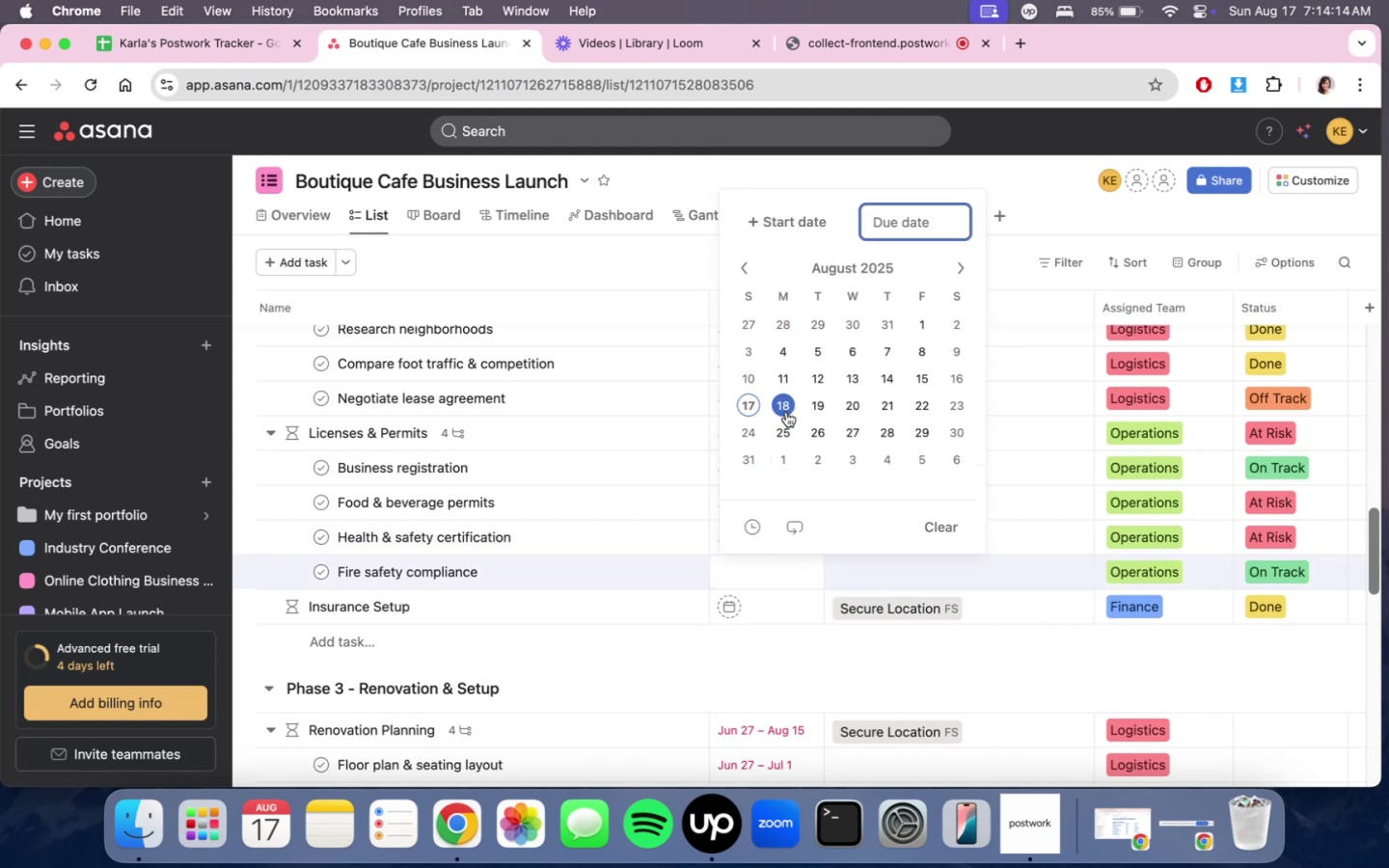 
left_click([786, 409])
 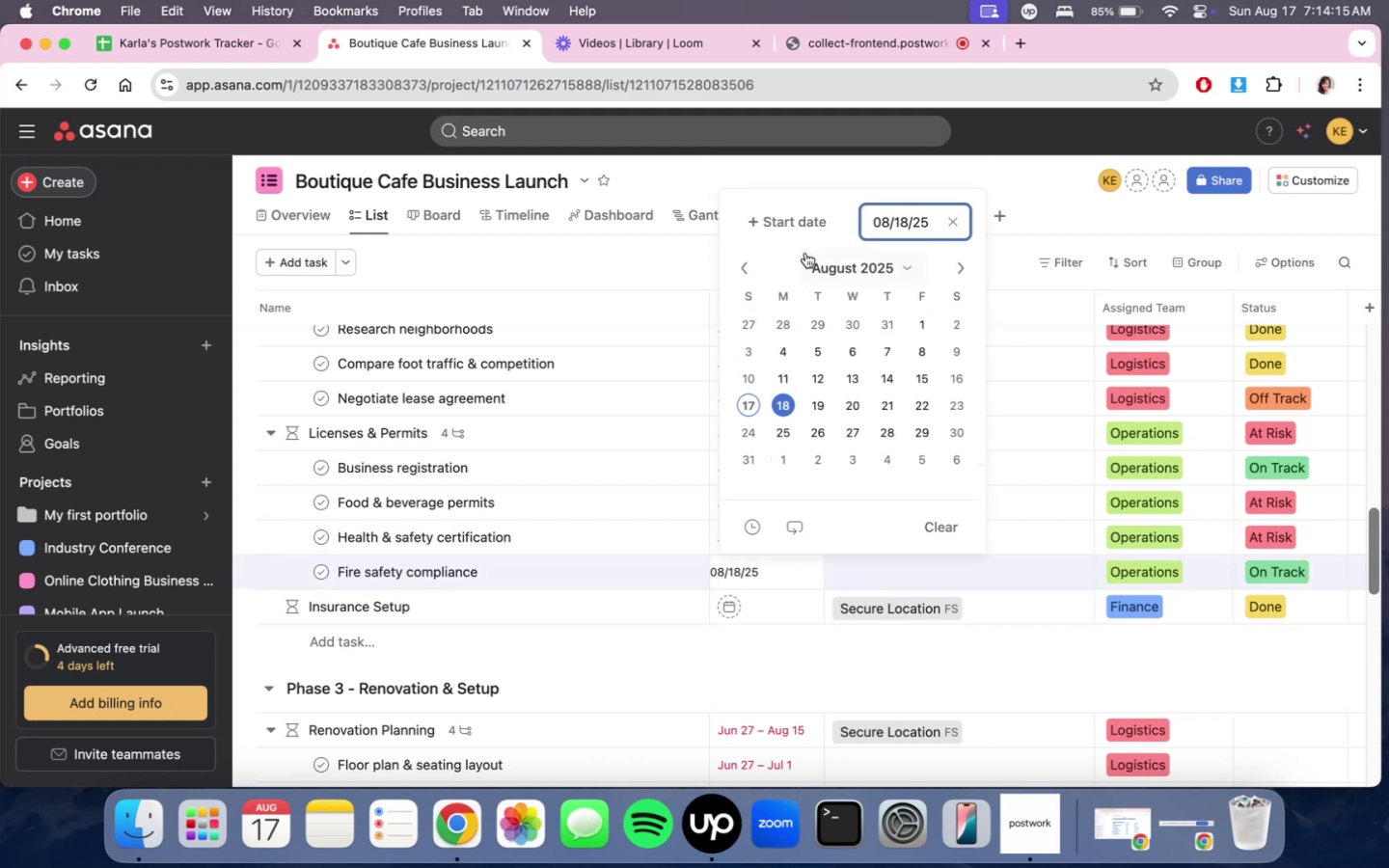 
left_click([796, 219])
 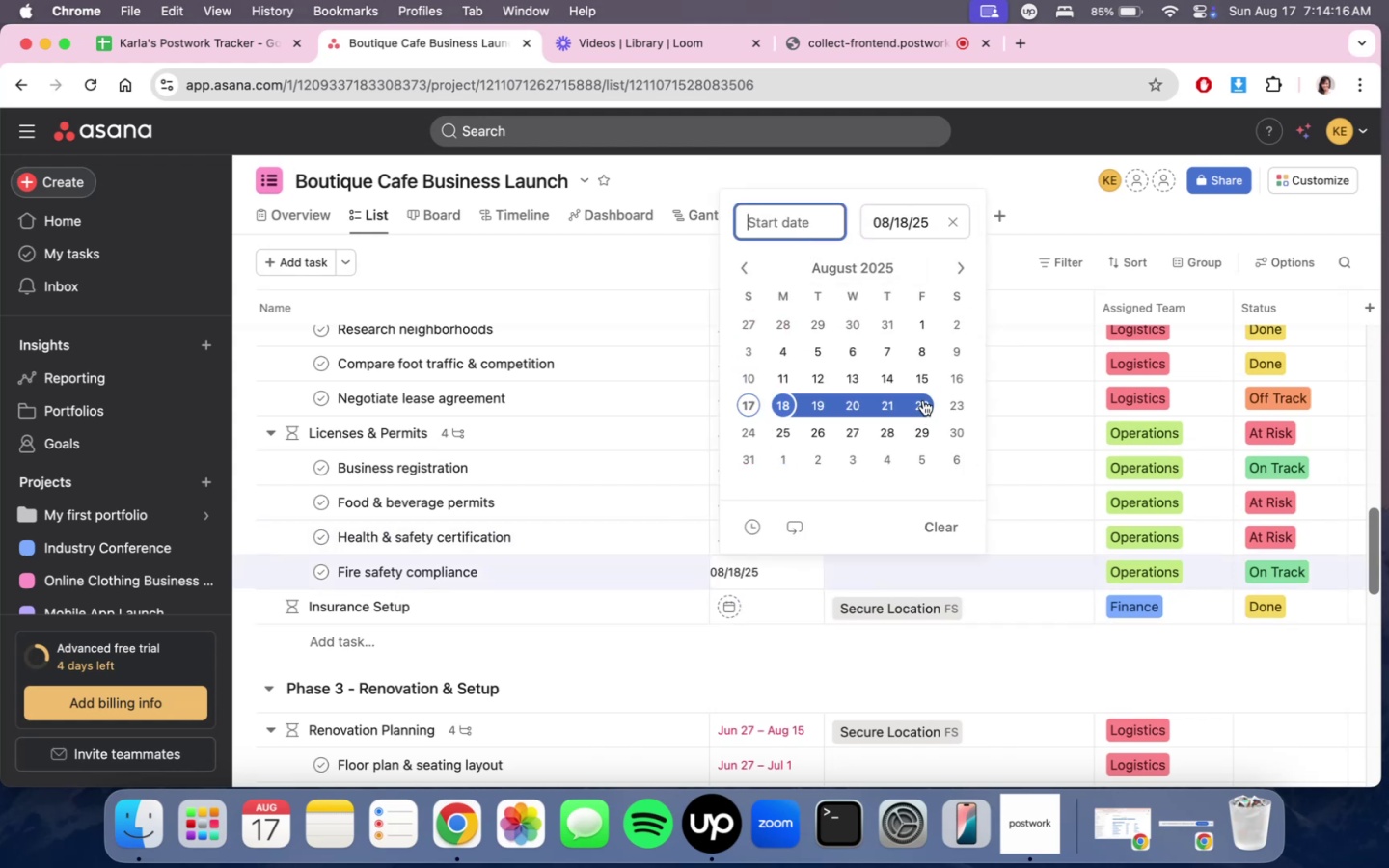 
double_click([922, 401])
 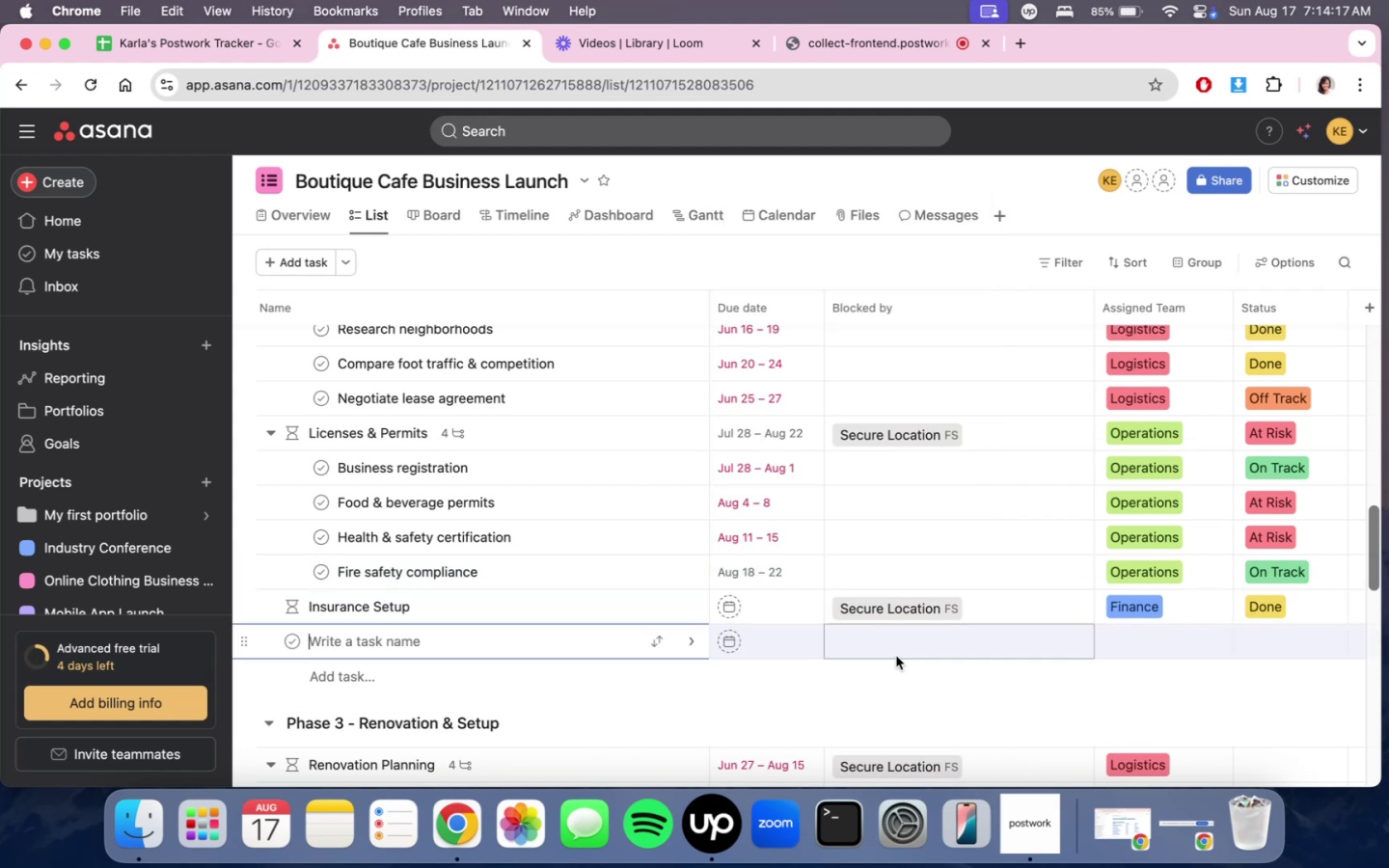 
scroll: coordinate [934, 661], scroll_direction: down, amount: 3.0
 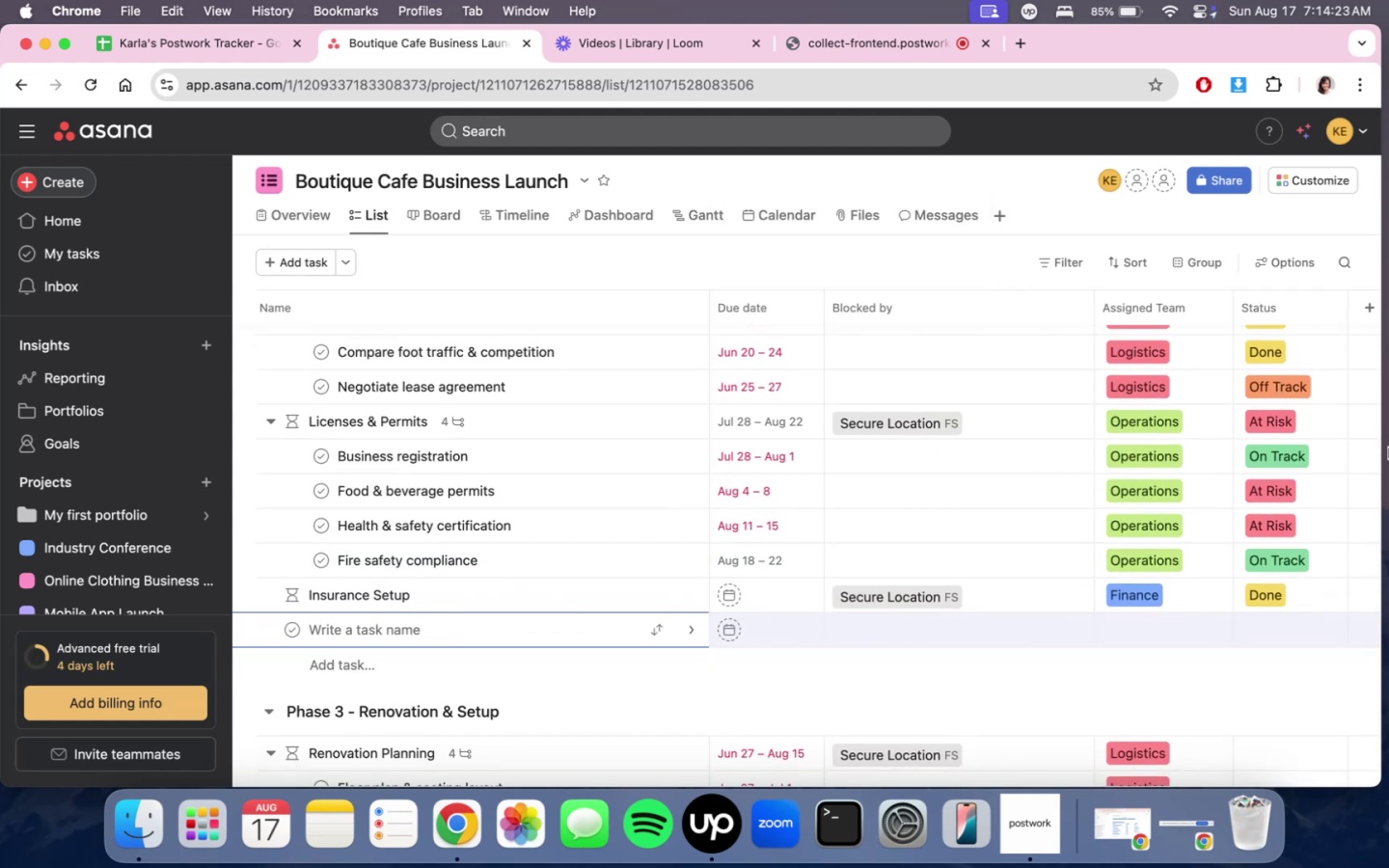 
left_click([1358, 430])
 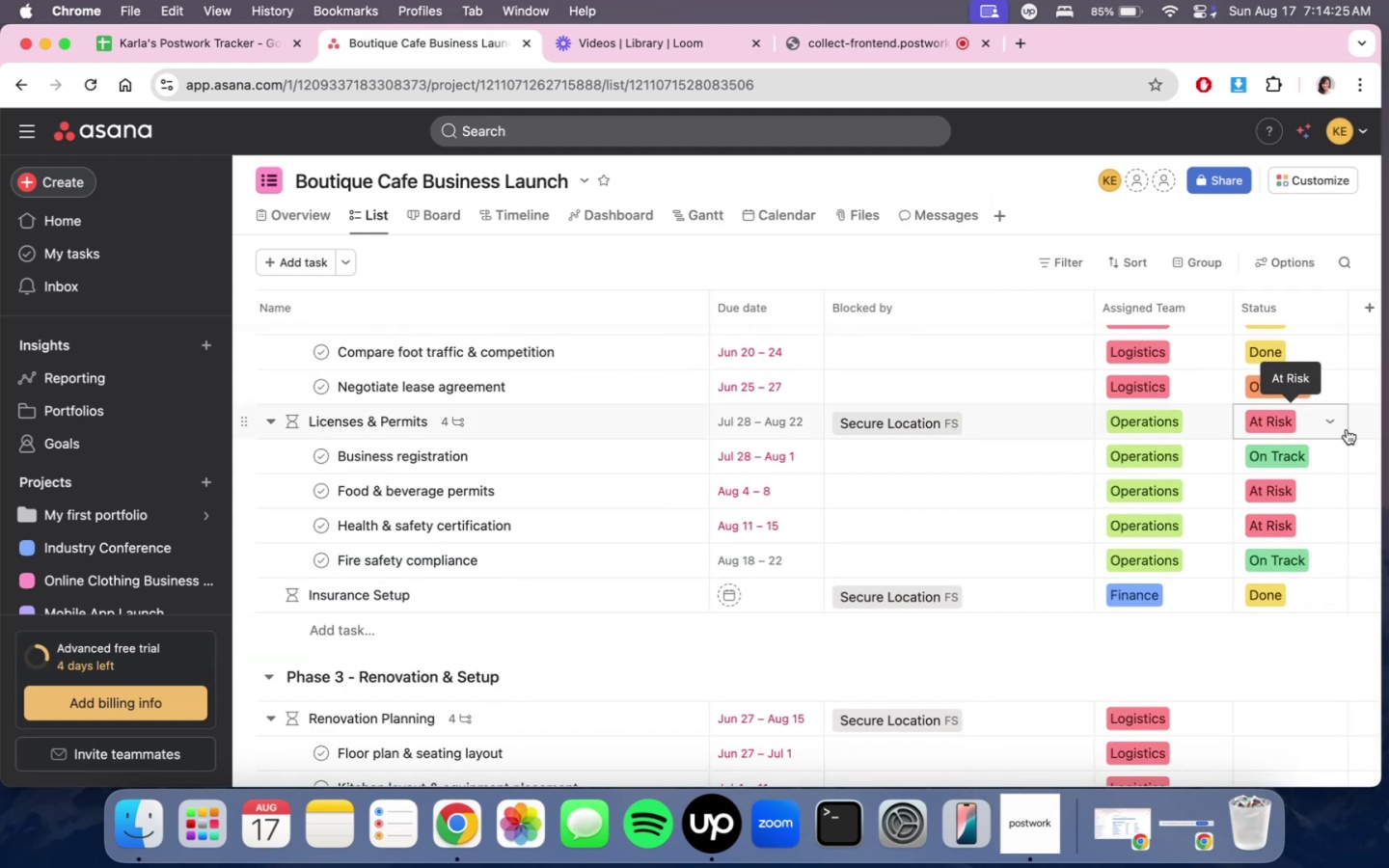 
scroll: coordinate [1291, 665], scroll_direction: down, amount: 12.0
 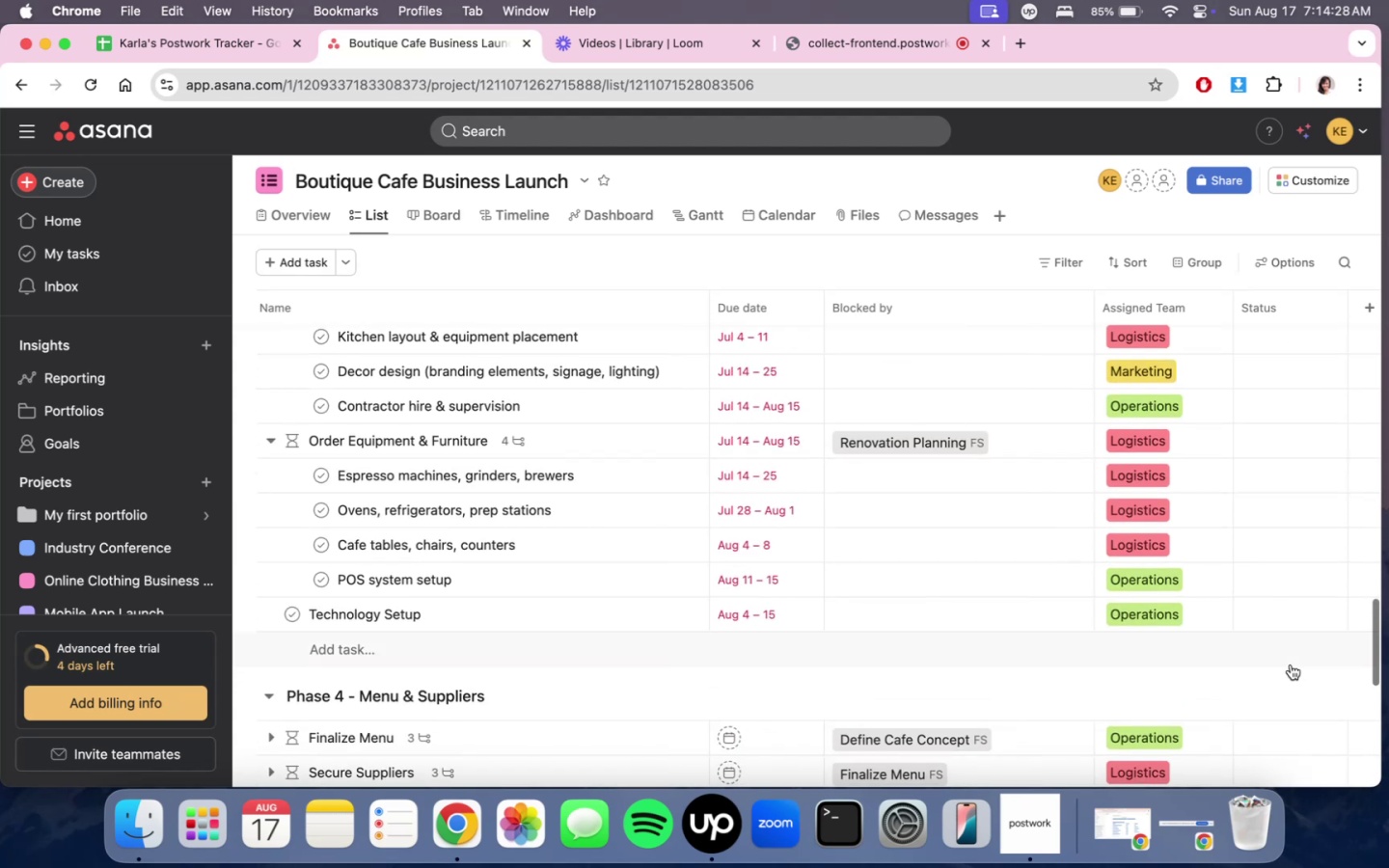 
scroll: coordinate [1291, 665], scroll_direction: up, amount: 4.0
 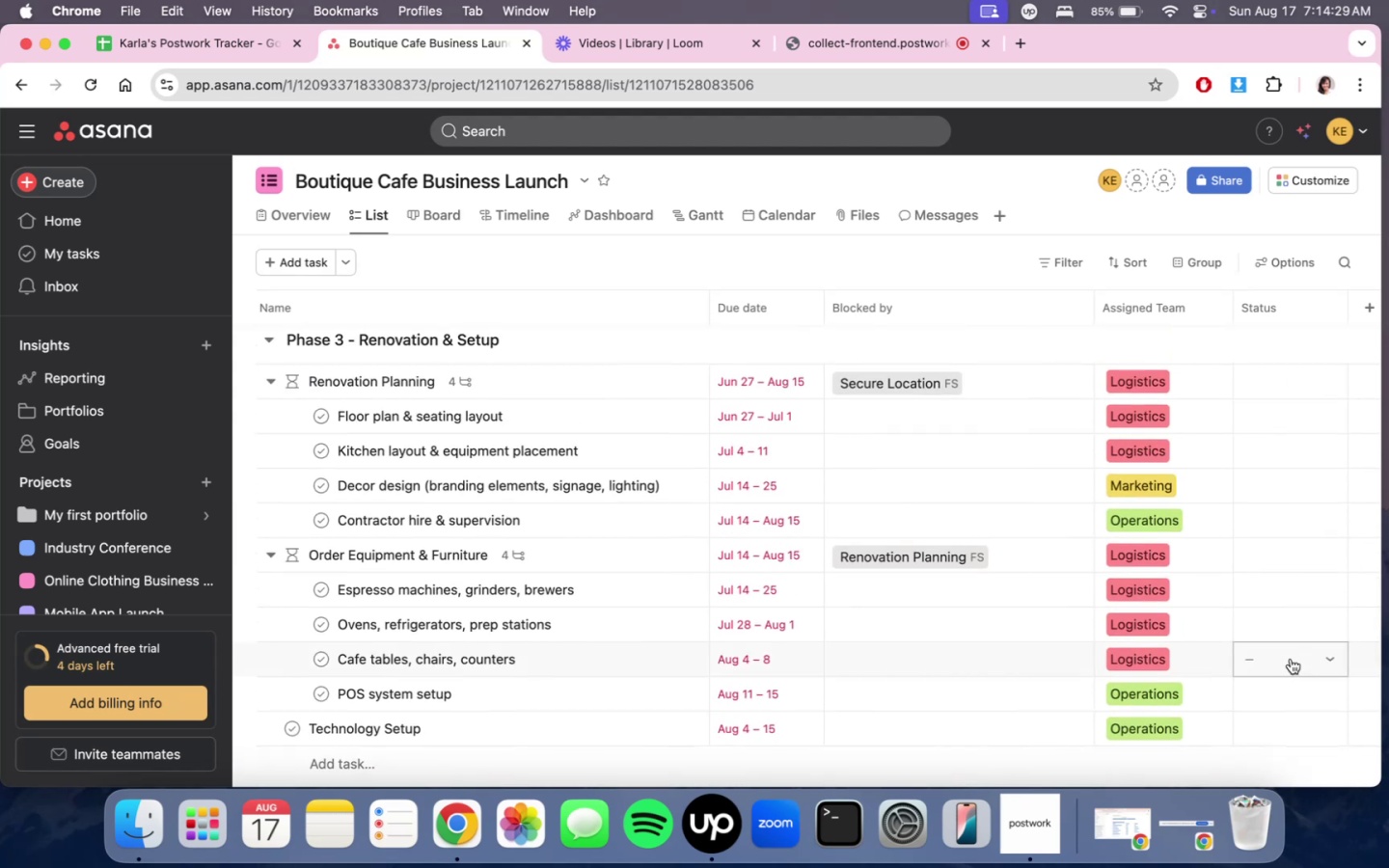 
scroll: coordinate [1291, 659], scroll_direction: down, amount: 1.0
 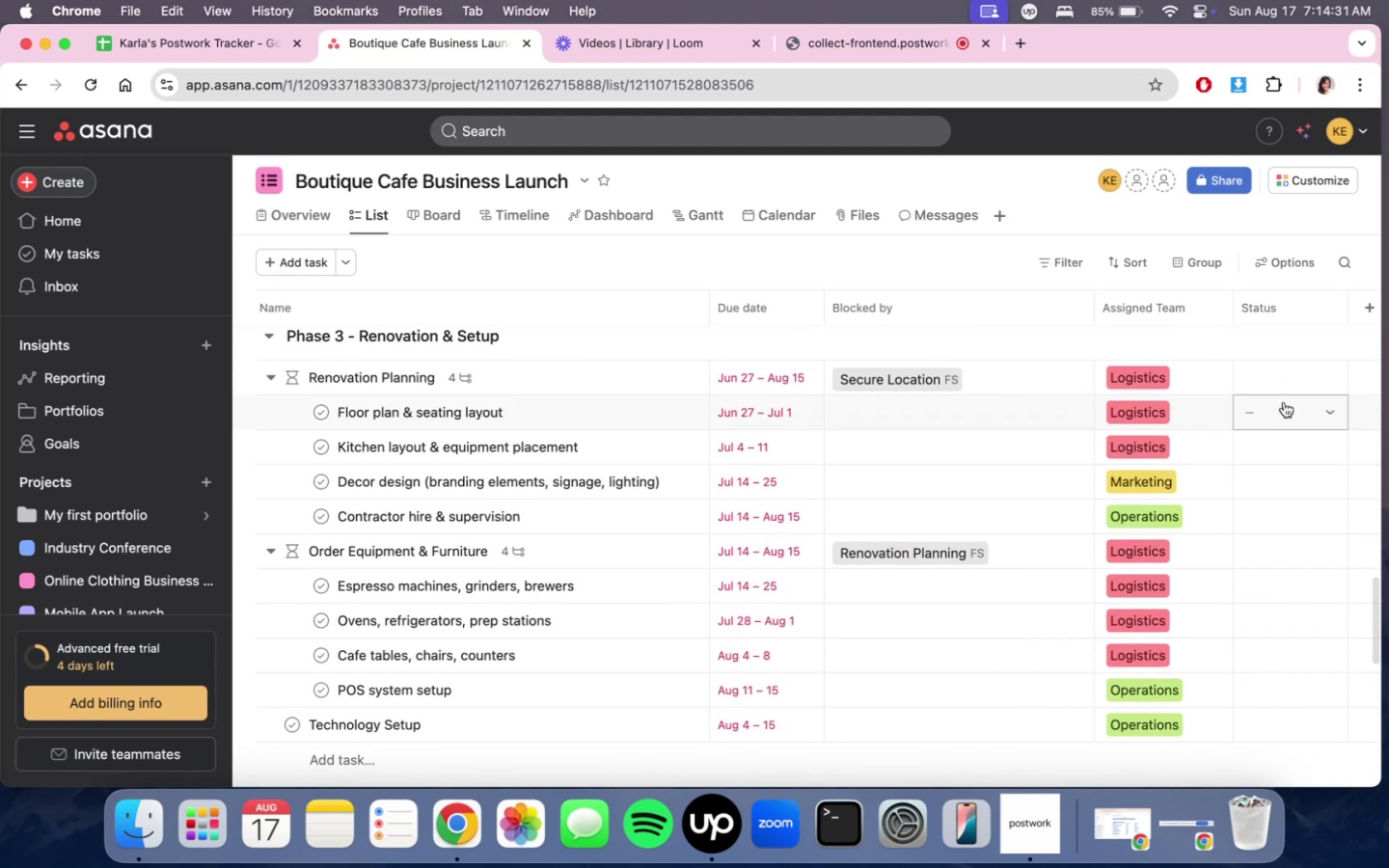 
left_click([1289, 384])
 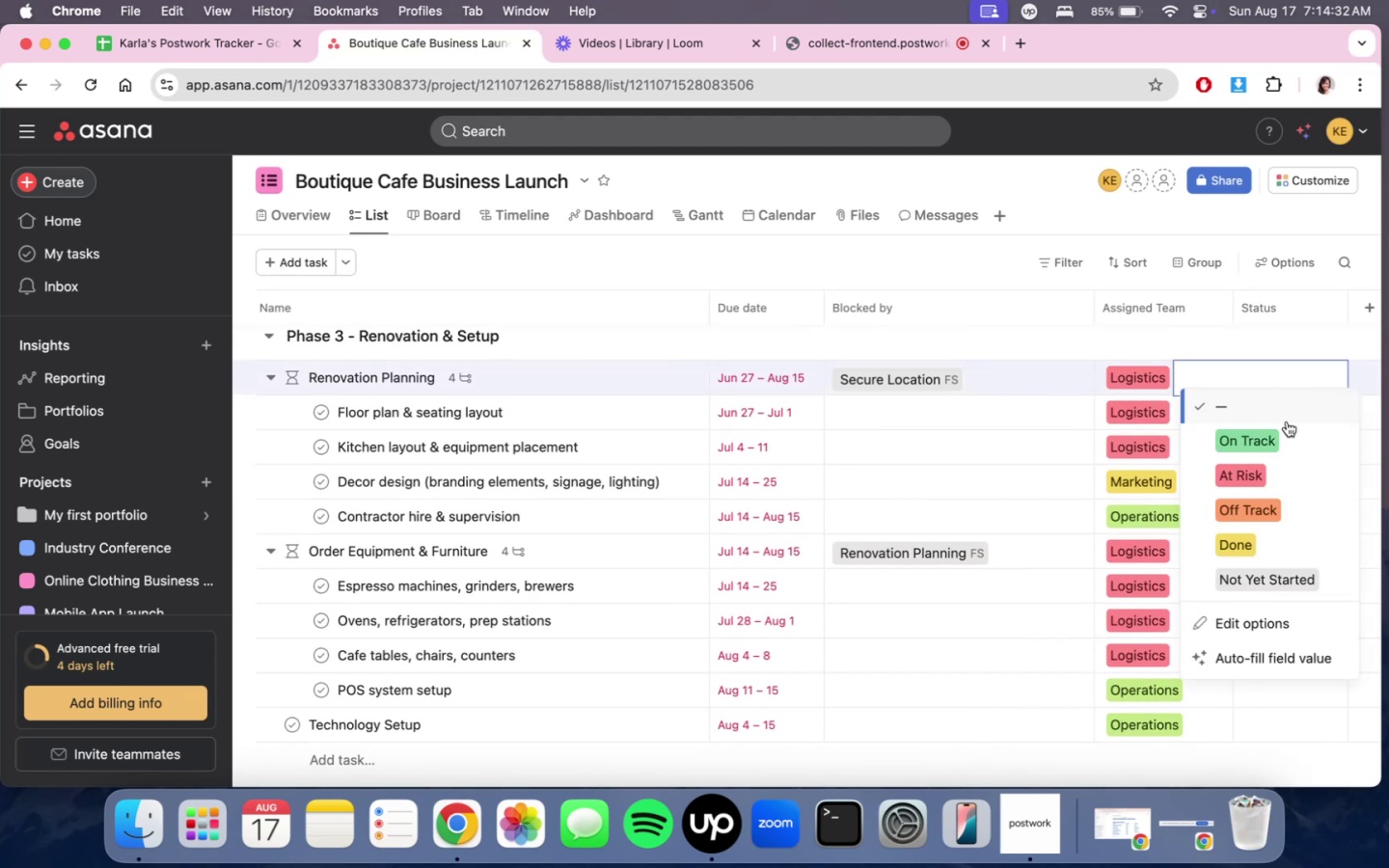 
left_click([1284, 448])
 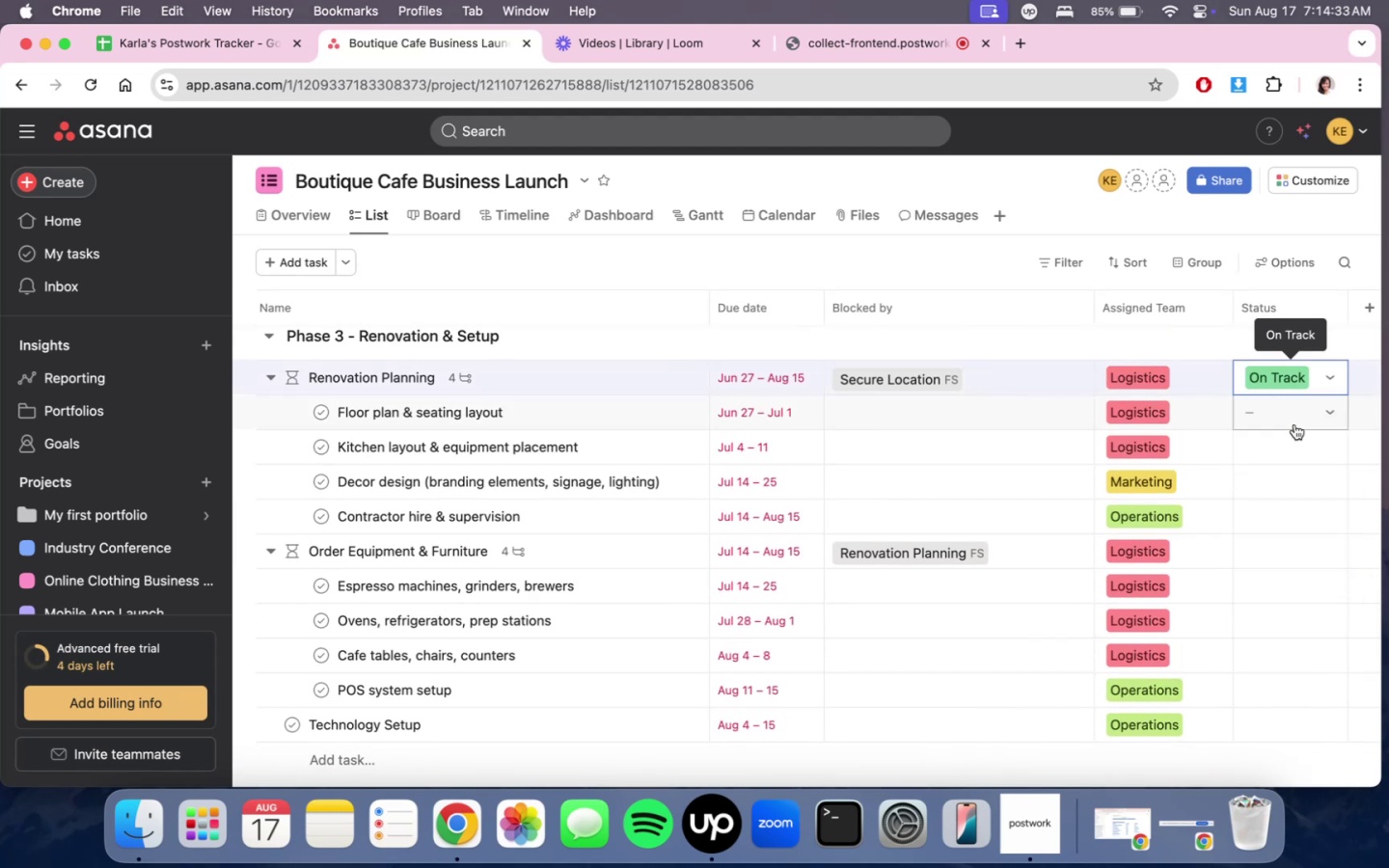 
left_click([1295, 427])
 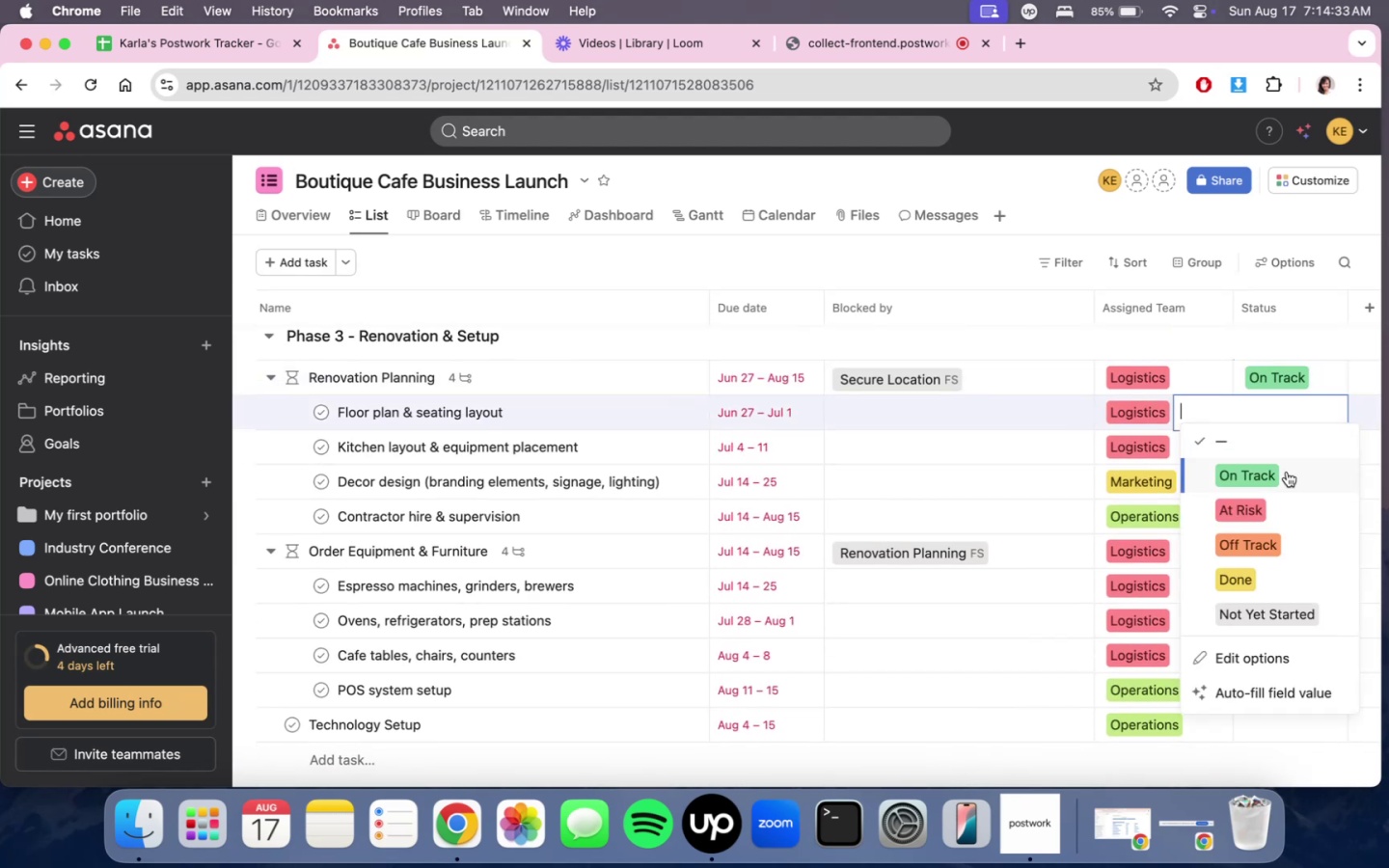 
double_click([1287, 472])
 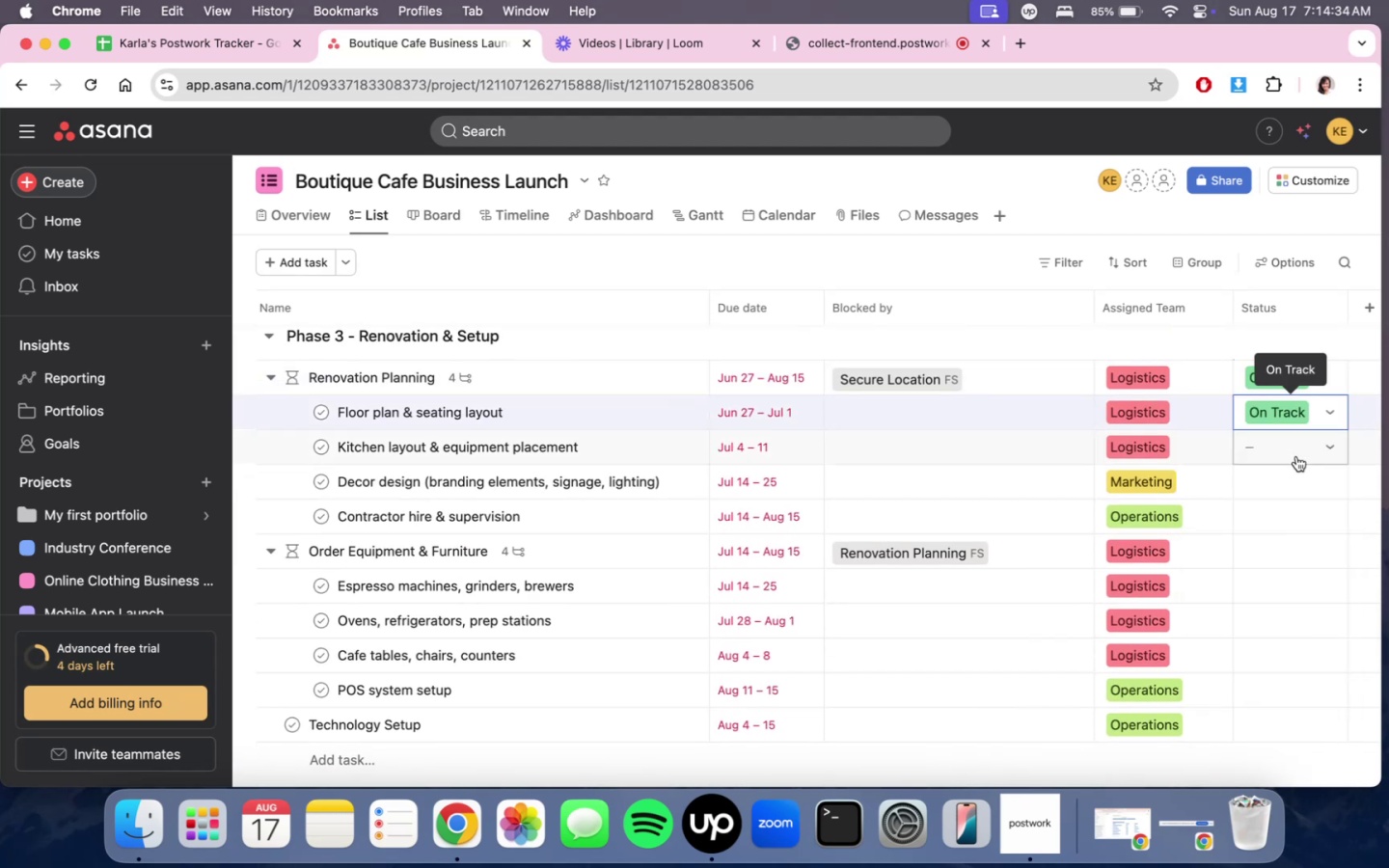 
triple_click([1296, 456])
 